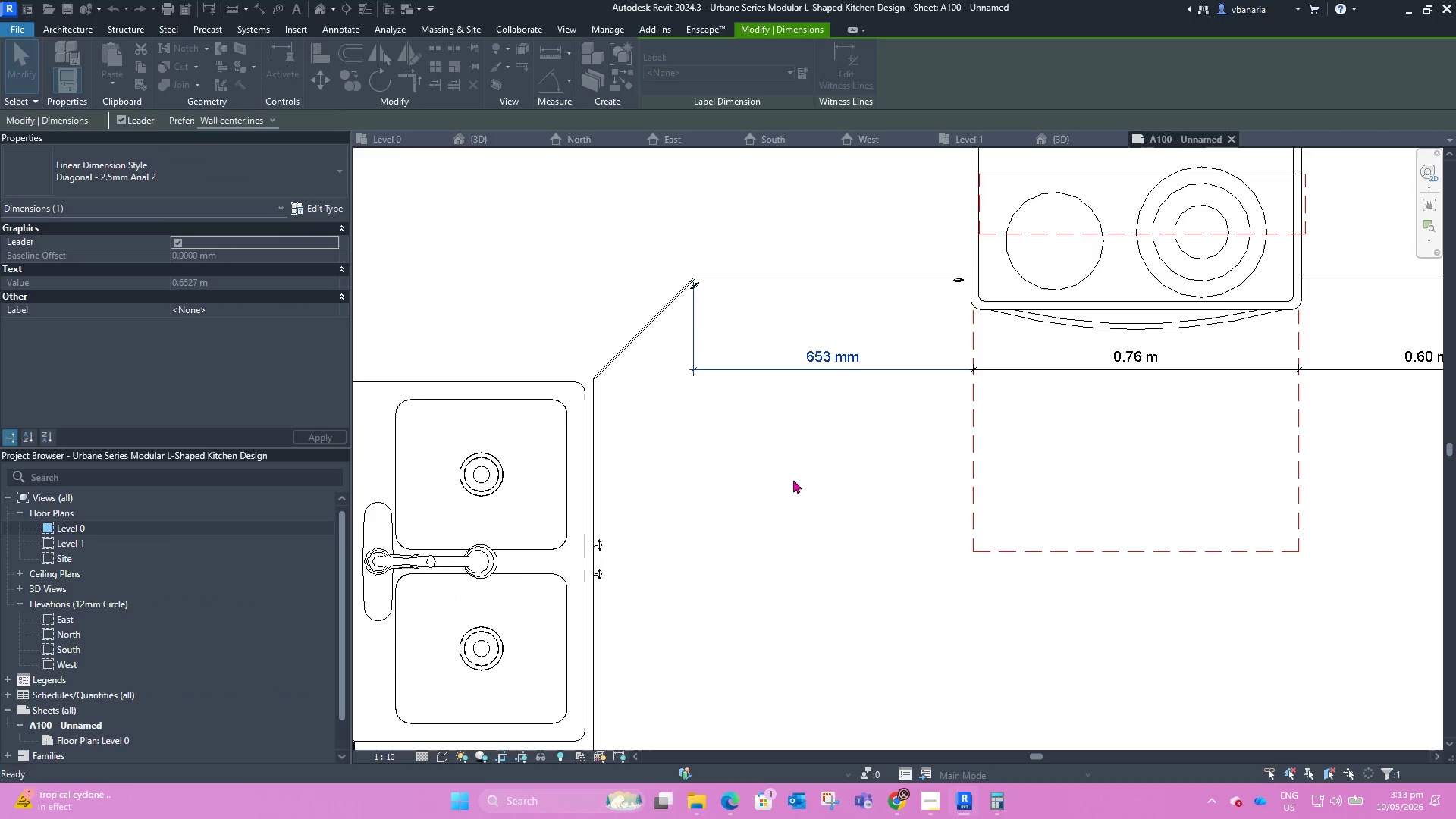 
scroll: coordinate [623, 435], scroll_direction: down, amount: 4.0
 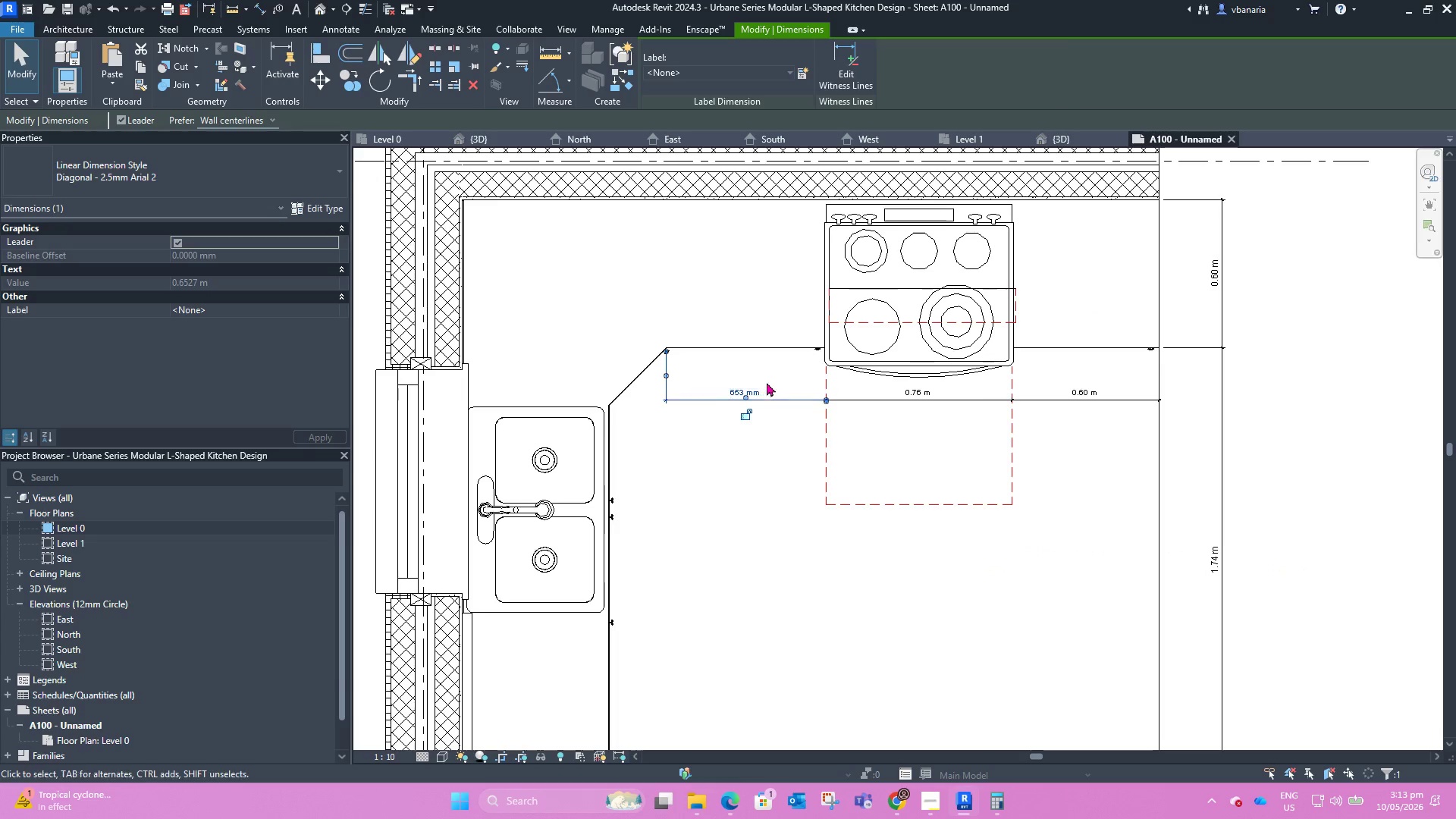 
left_click([780, 376])
 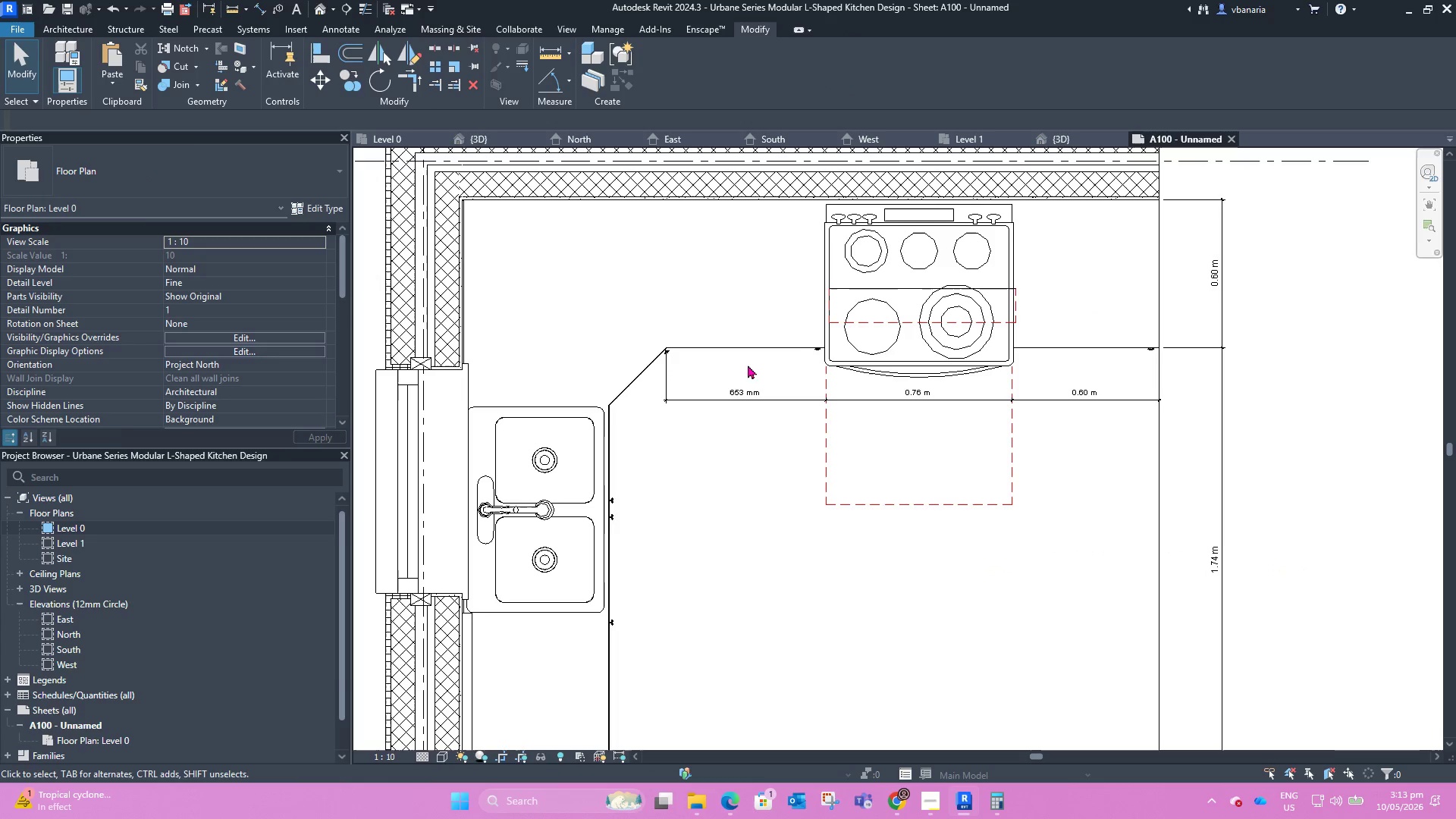 
left_click([718, 397])
 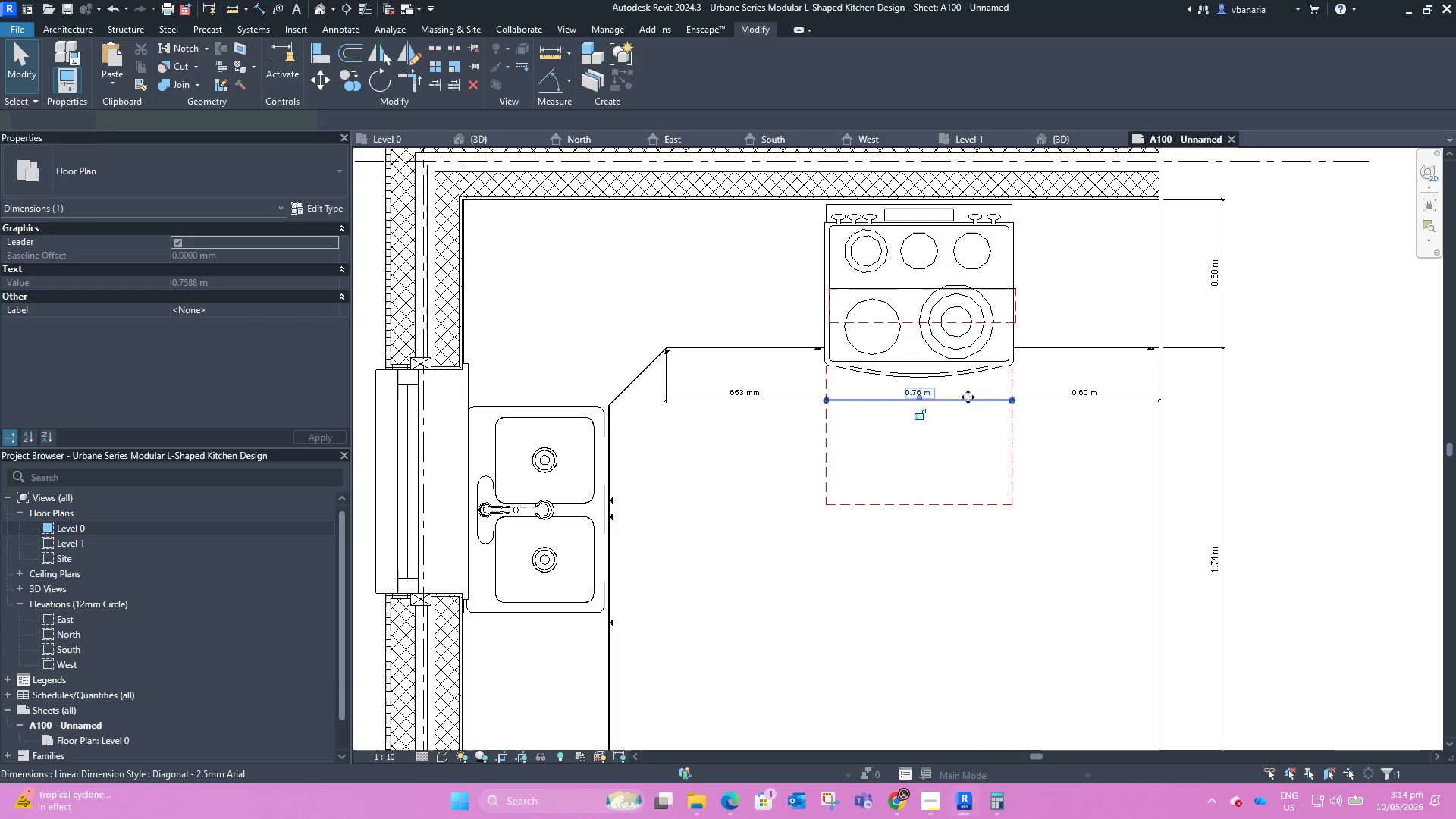 
left_click([249, 175])
 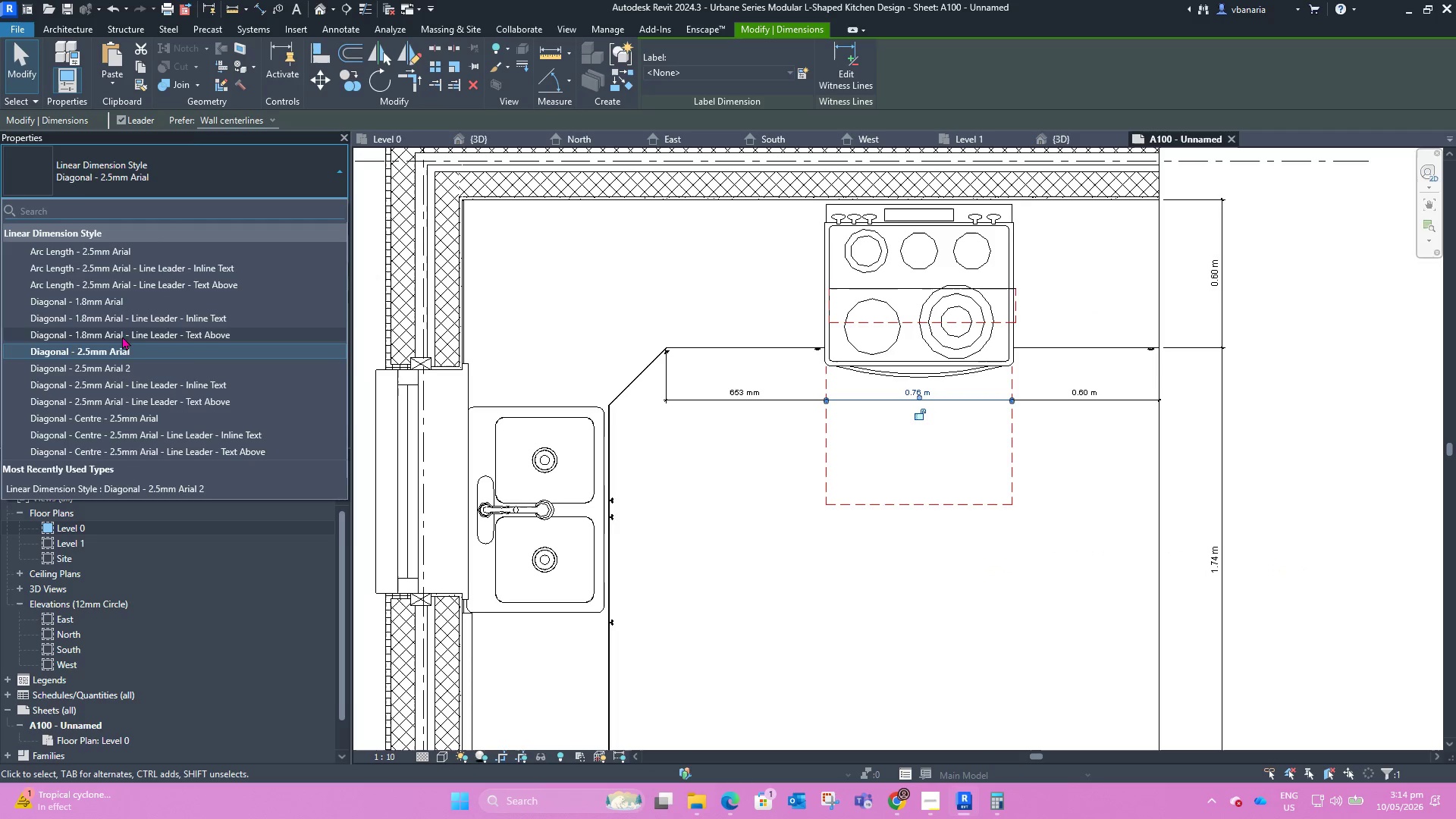 
left_click([122, 367])
 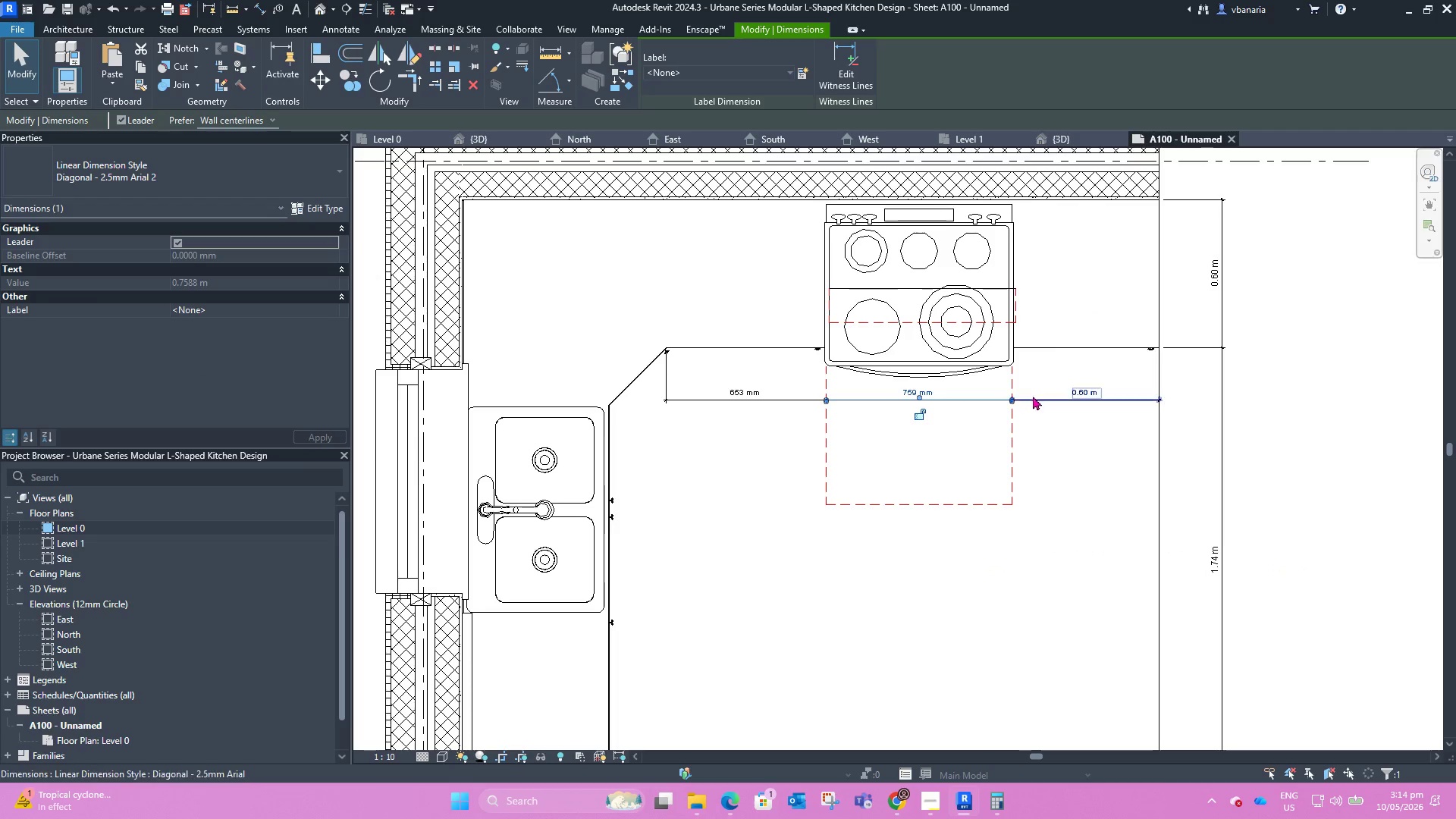 
left_click([1037, 398])
 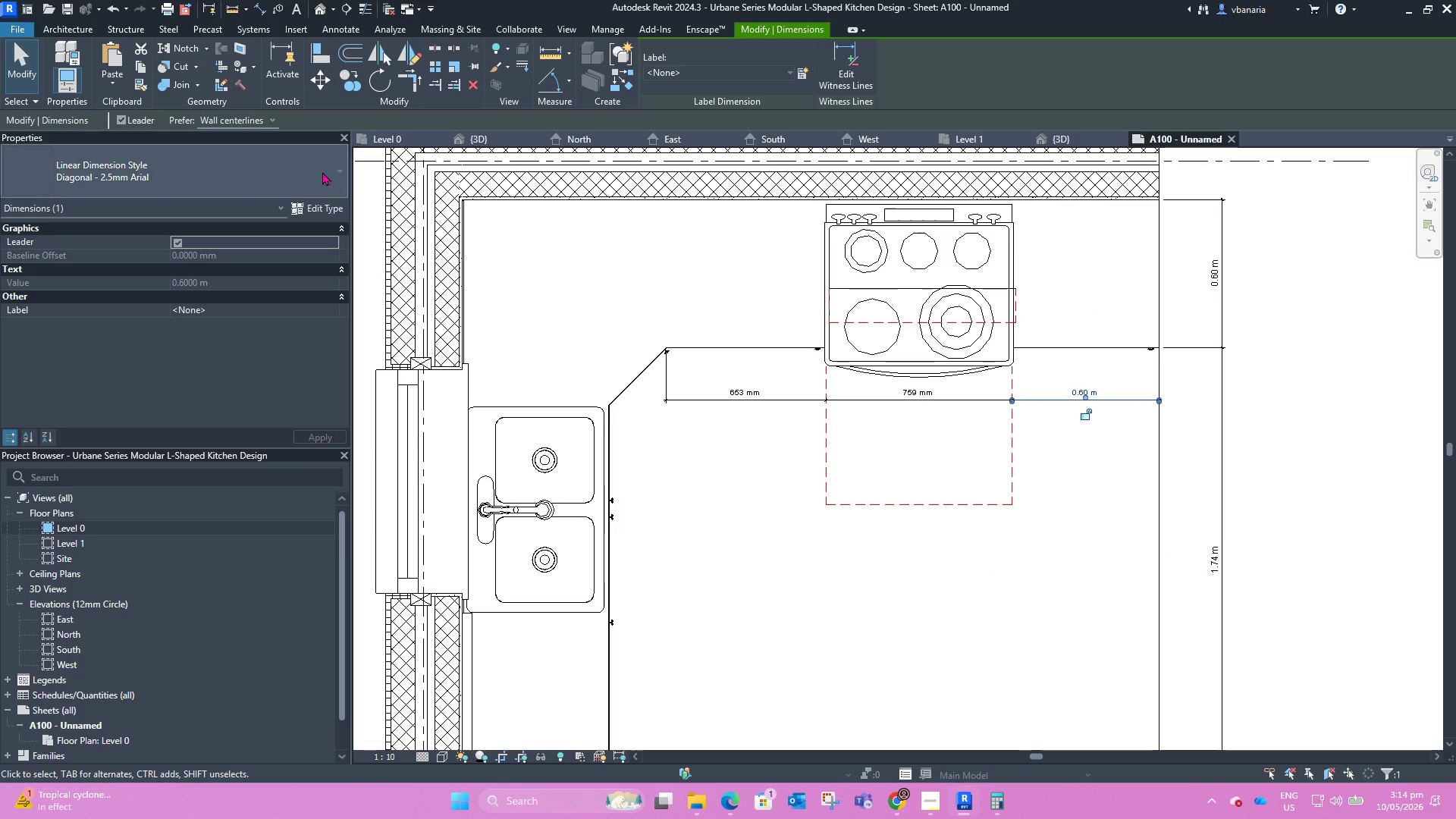 
left_click([265, 172])
 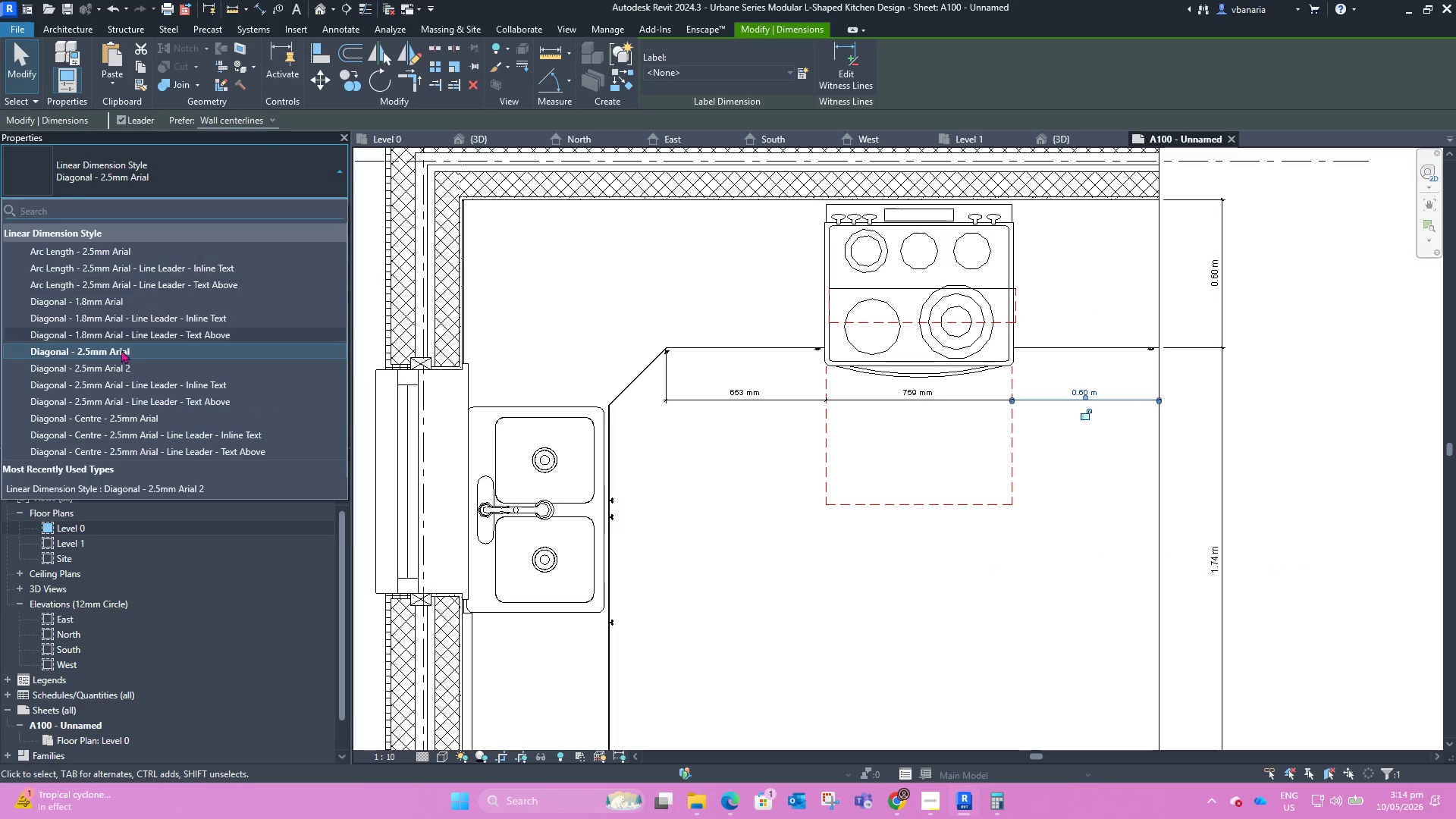 
left_click([111, 366])
 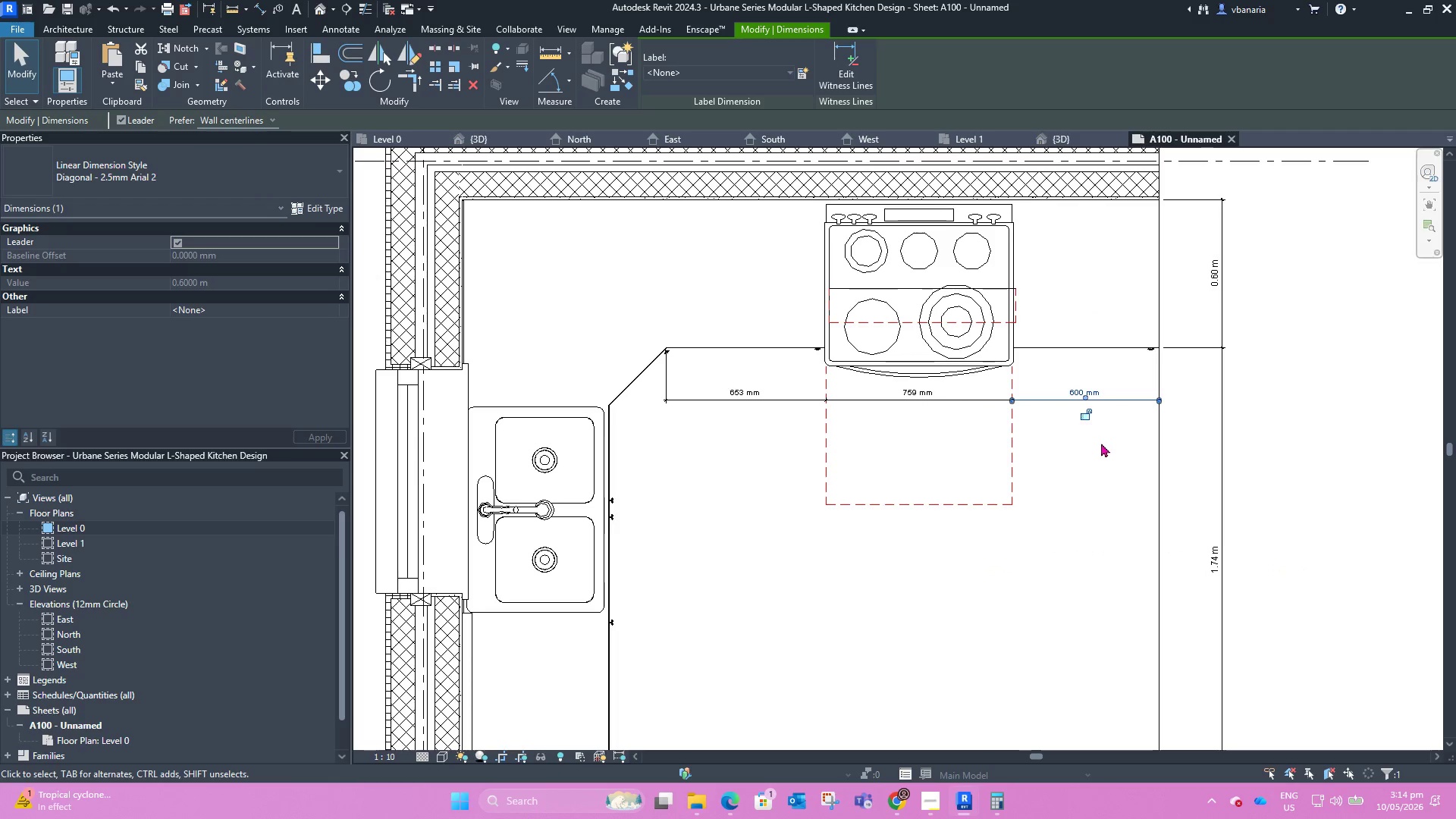 
left_click([1107, 444])
 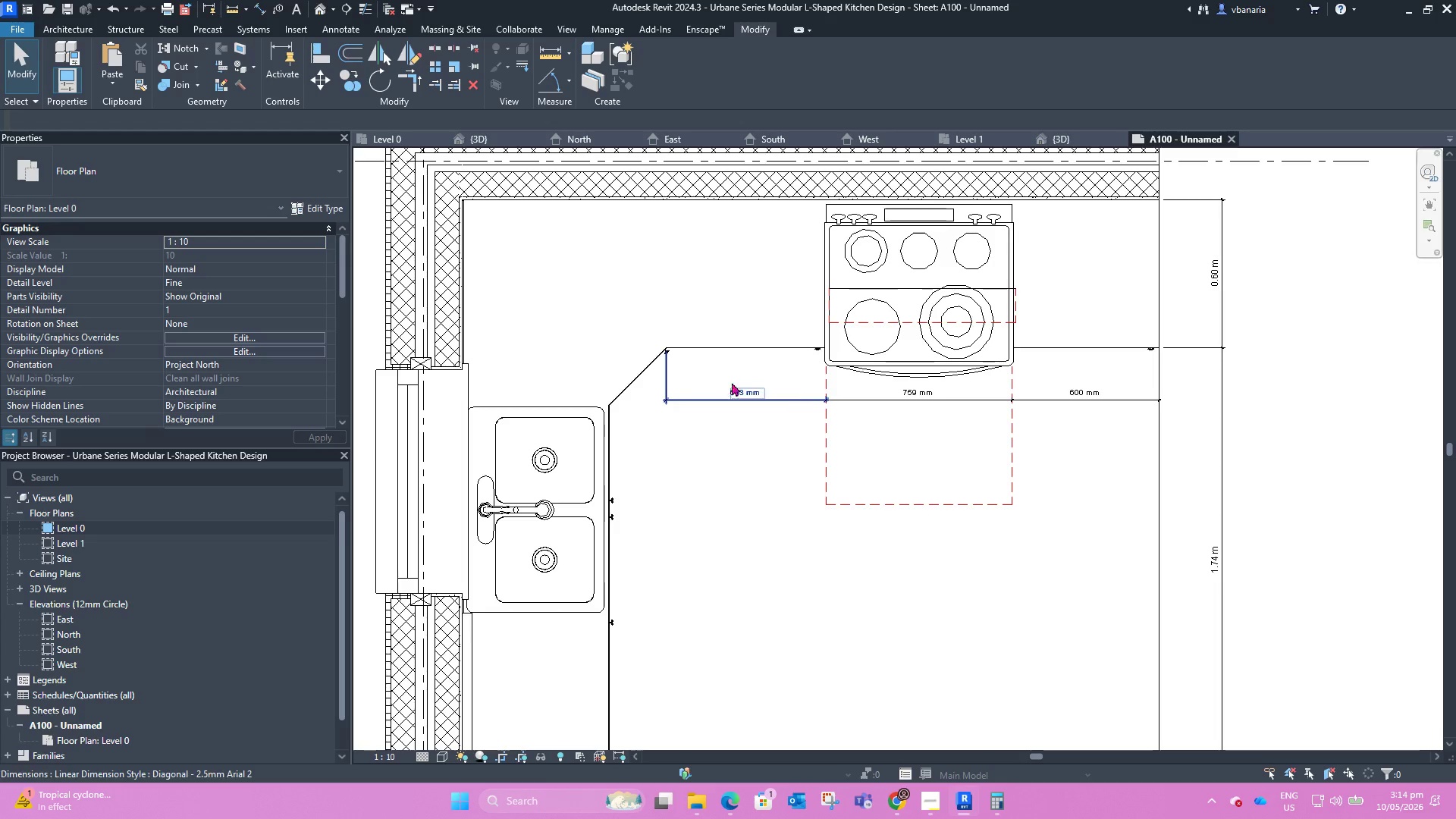 
scroll: coordinate [717, 298], scroll_direction: down, amount: 2.0
 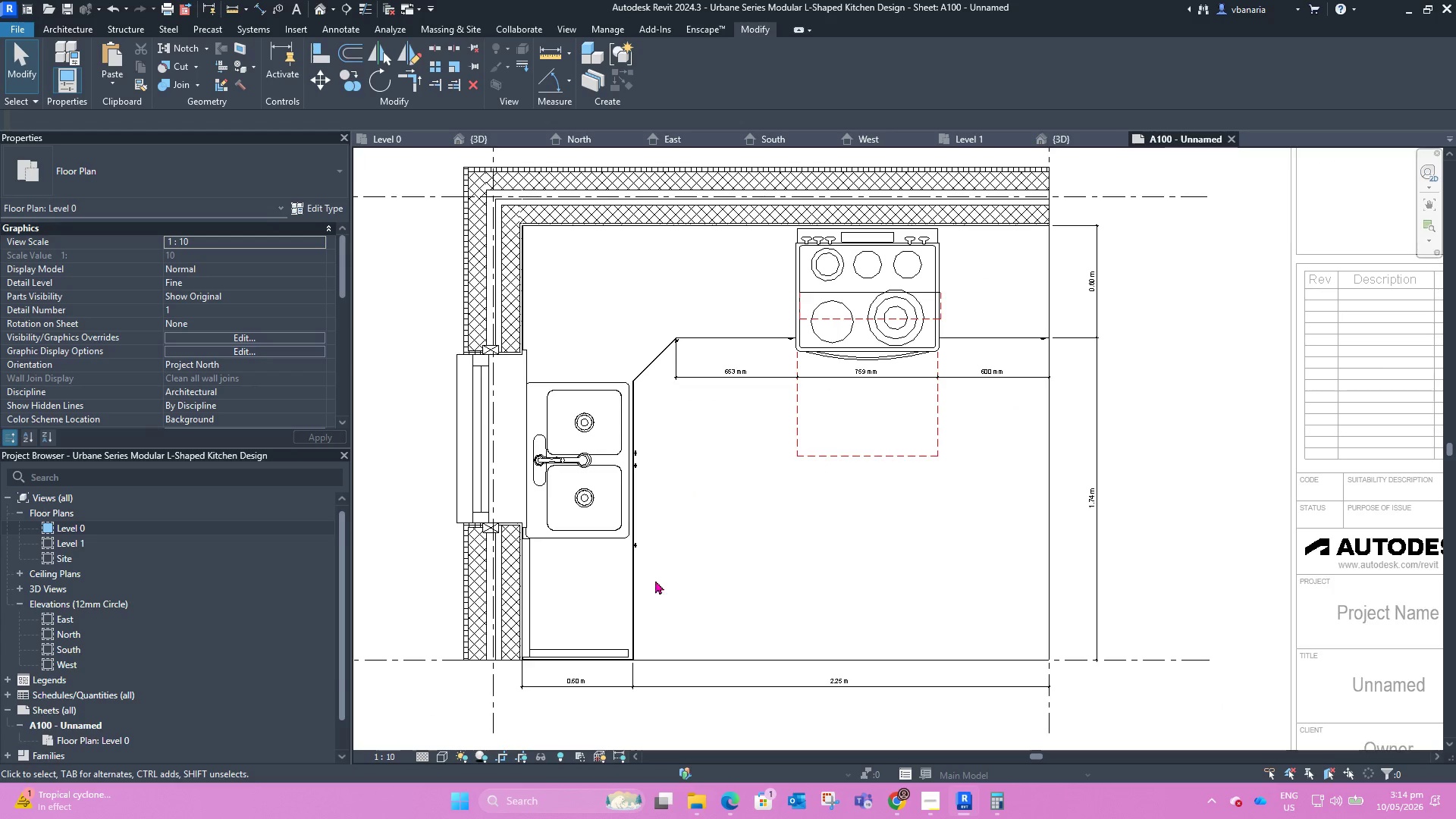 
scroll: coordinate [647, 652], scroll_direction: up, amount: 2.0
 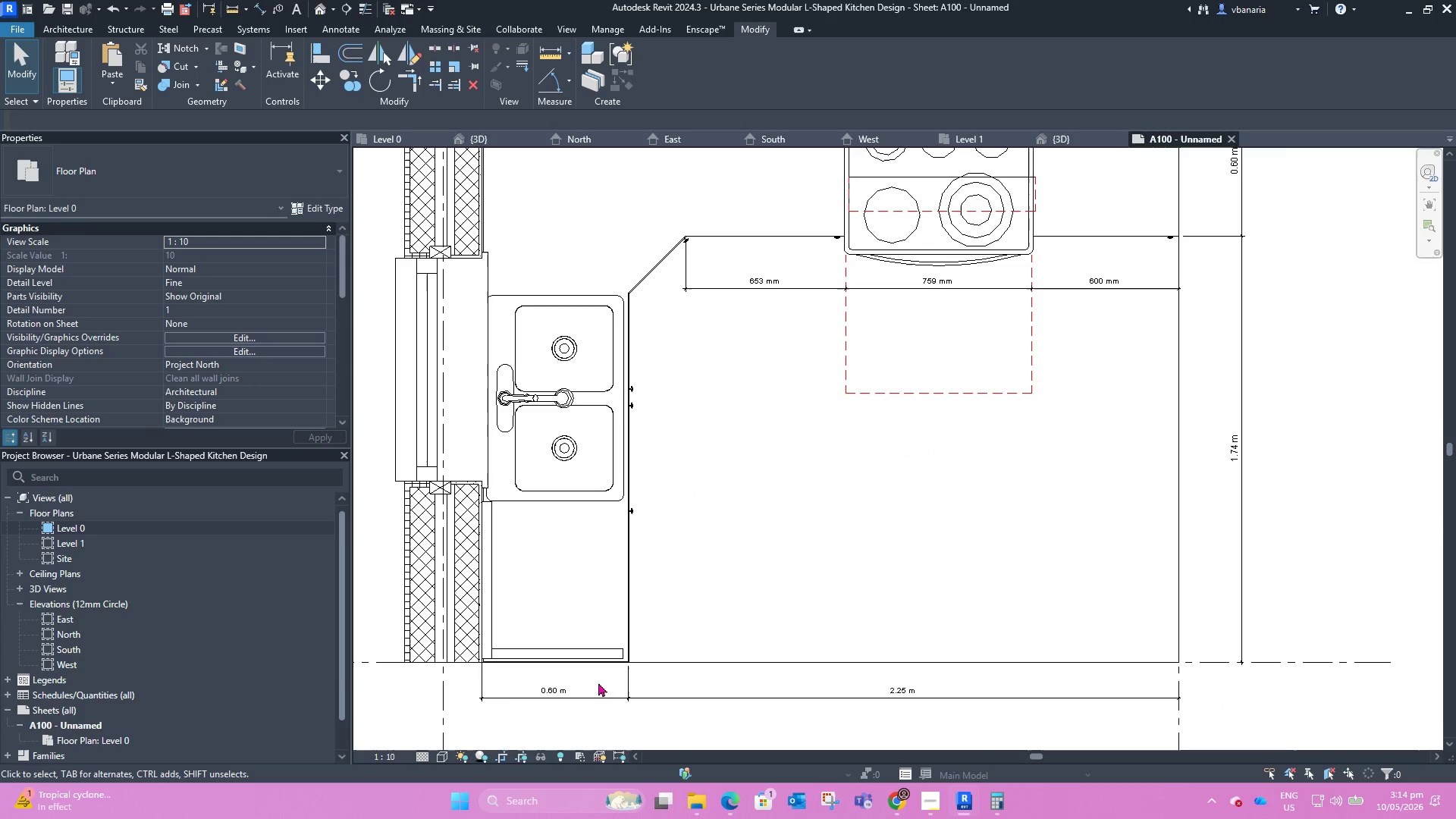 
scroll: coordinate [835, 358], scroll_direction: down, amount: 2.0
 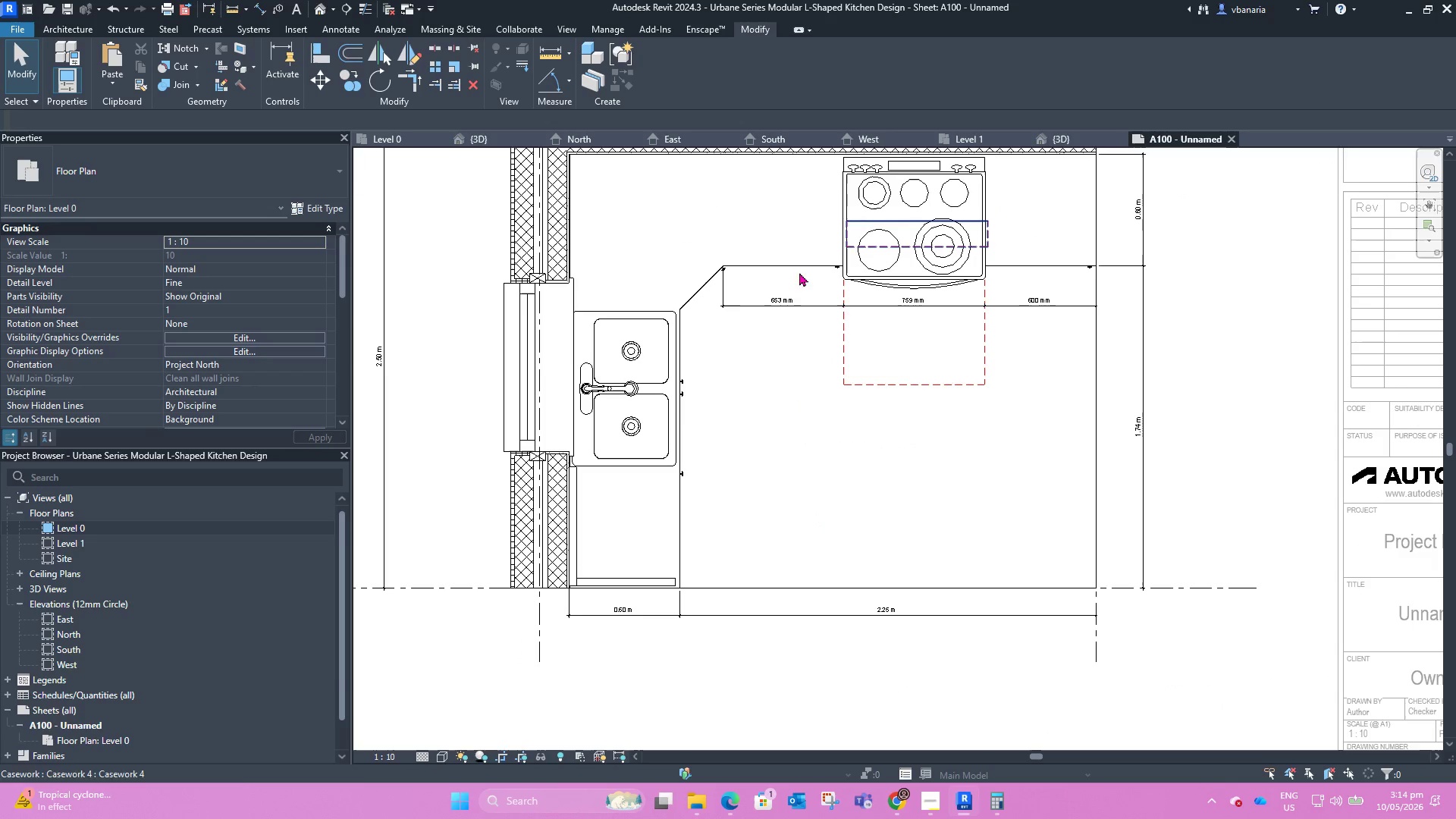 
scroll: coordinate [723, 295], scroll_direction: up, amount: 3.0
 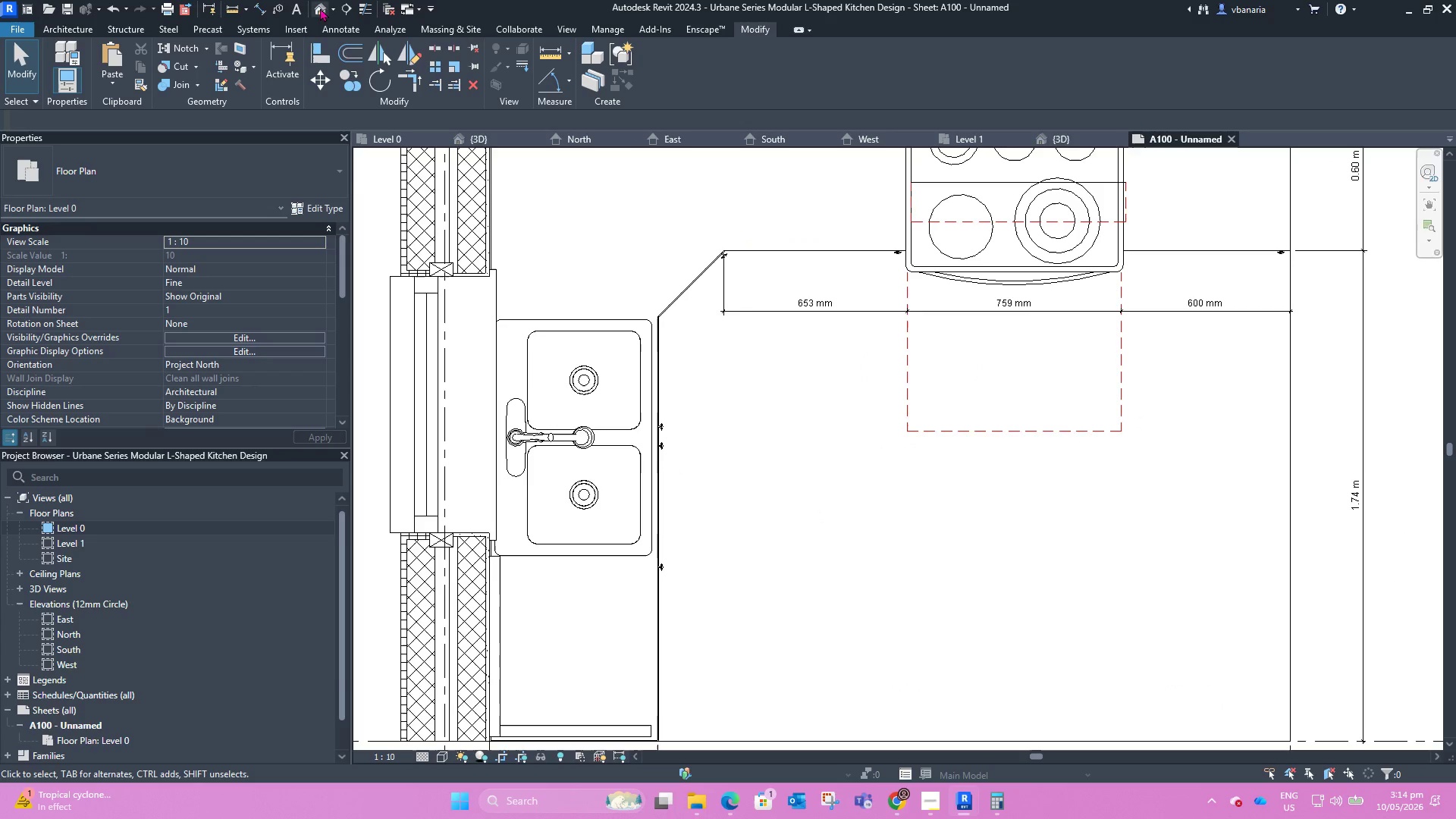 
left_click([262, 5])
 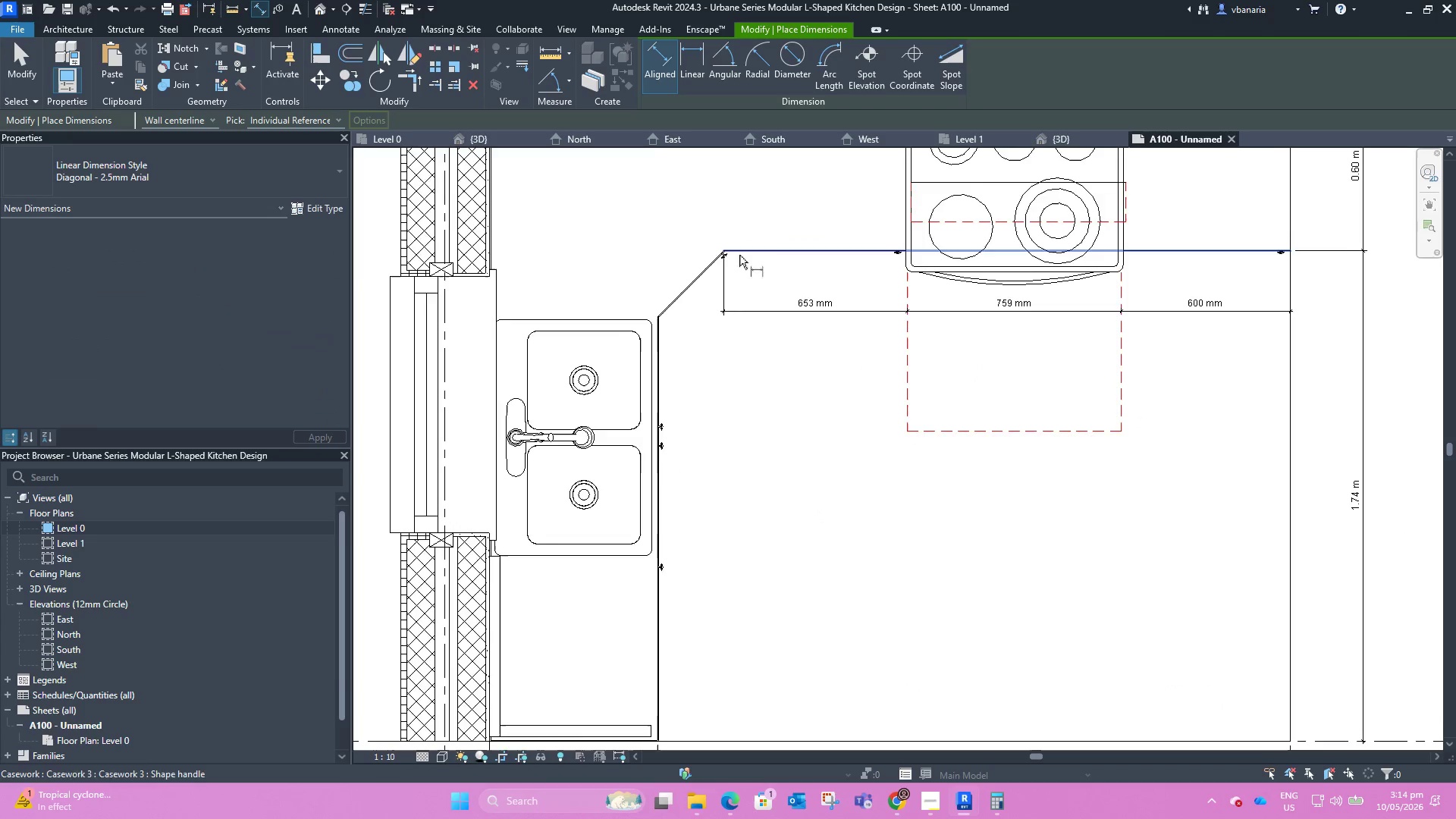 
scroll: coordinate [715, 247], scroll_direction: up, amount: 8.0
 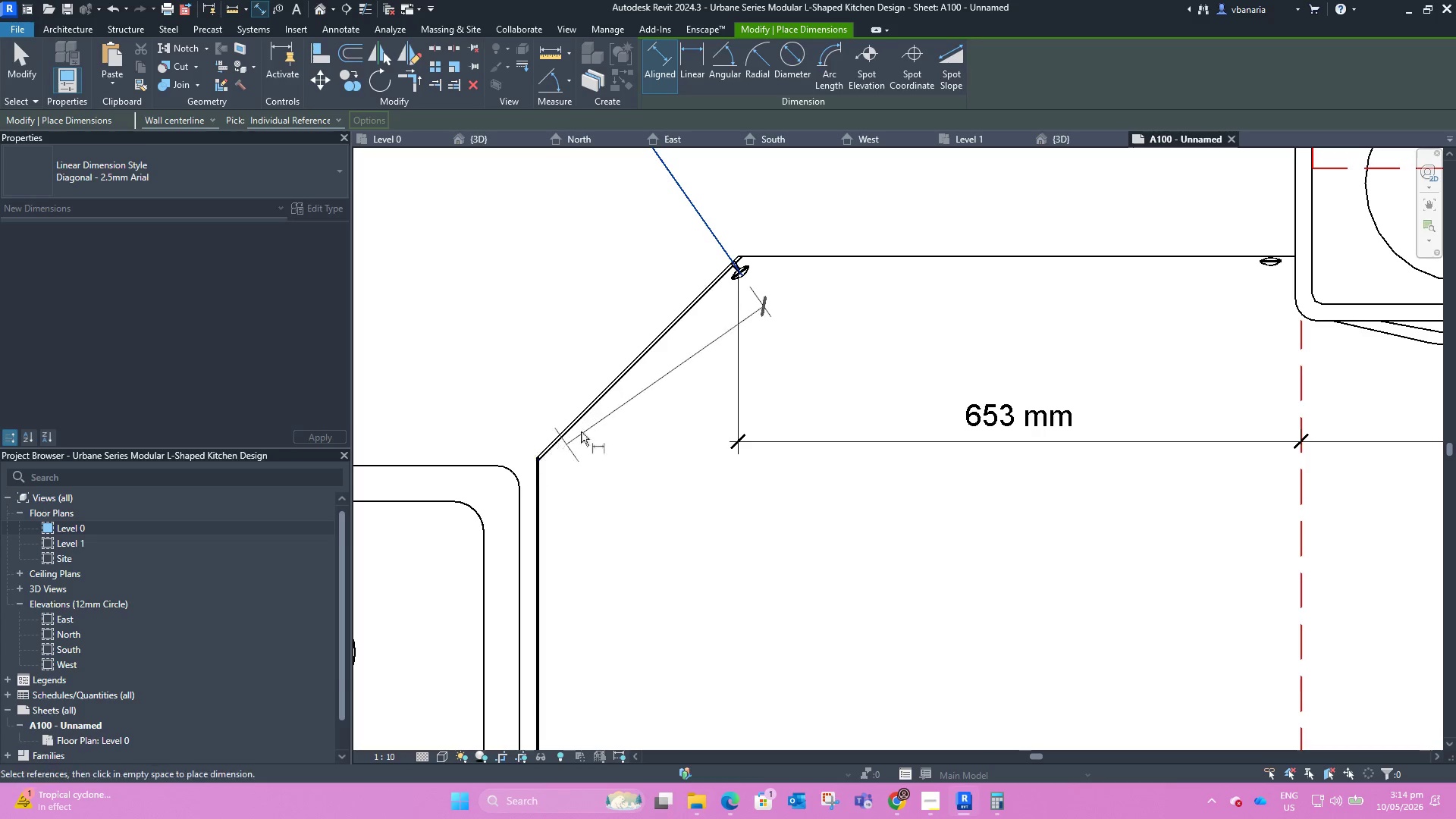 
key(Escape)
 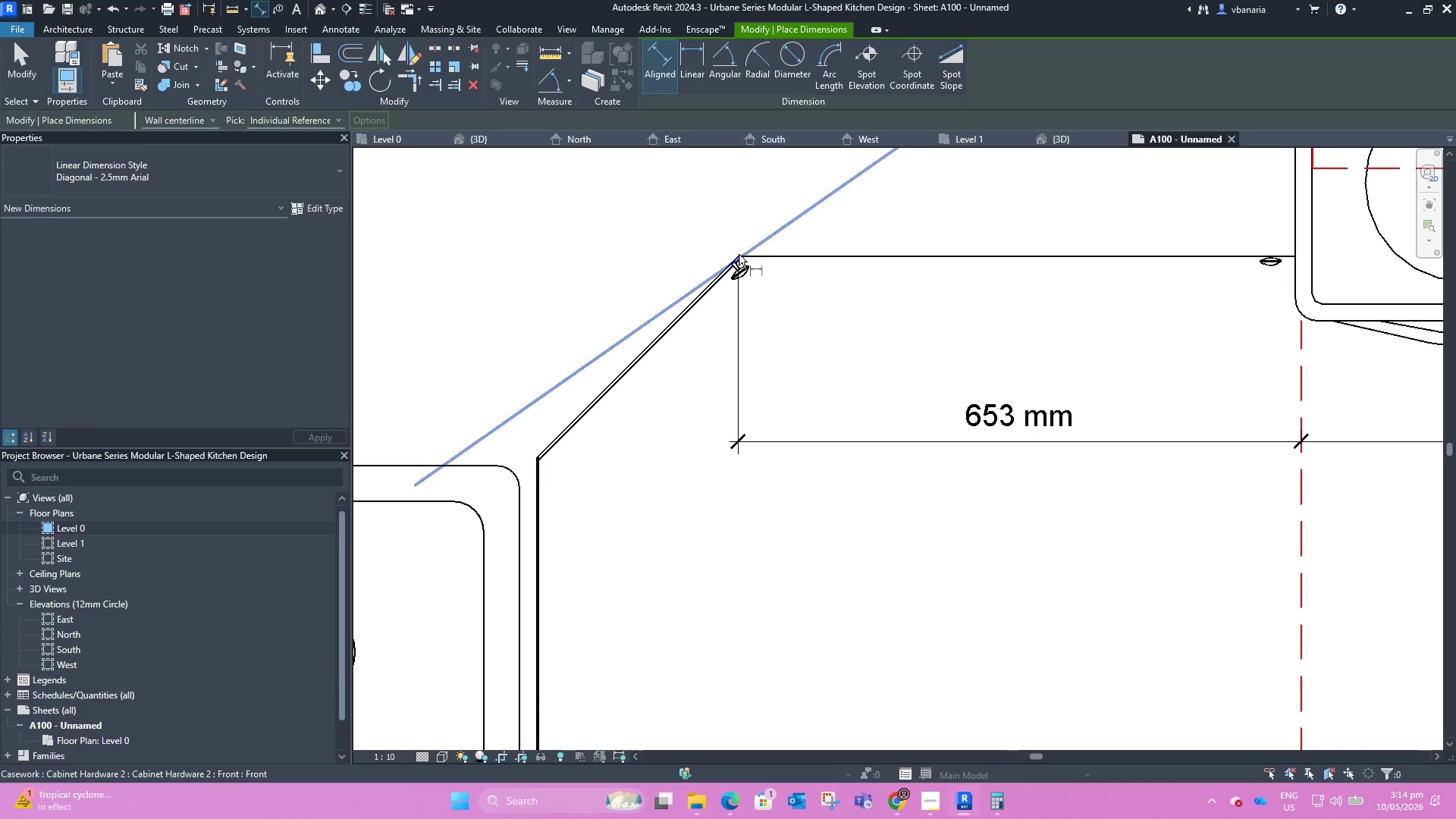 
scroll: coordinate [739, 255], scroll_direction: up, amount: 9.0
 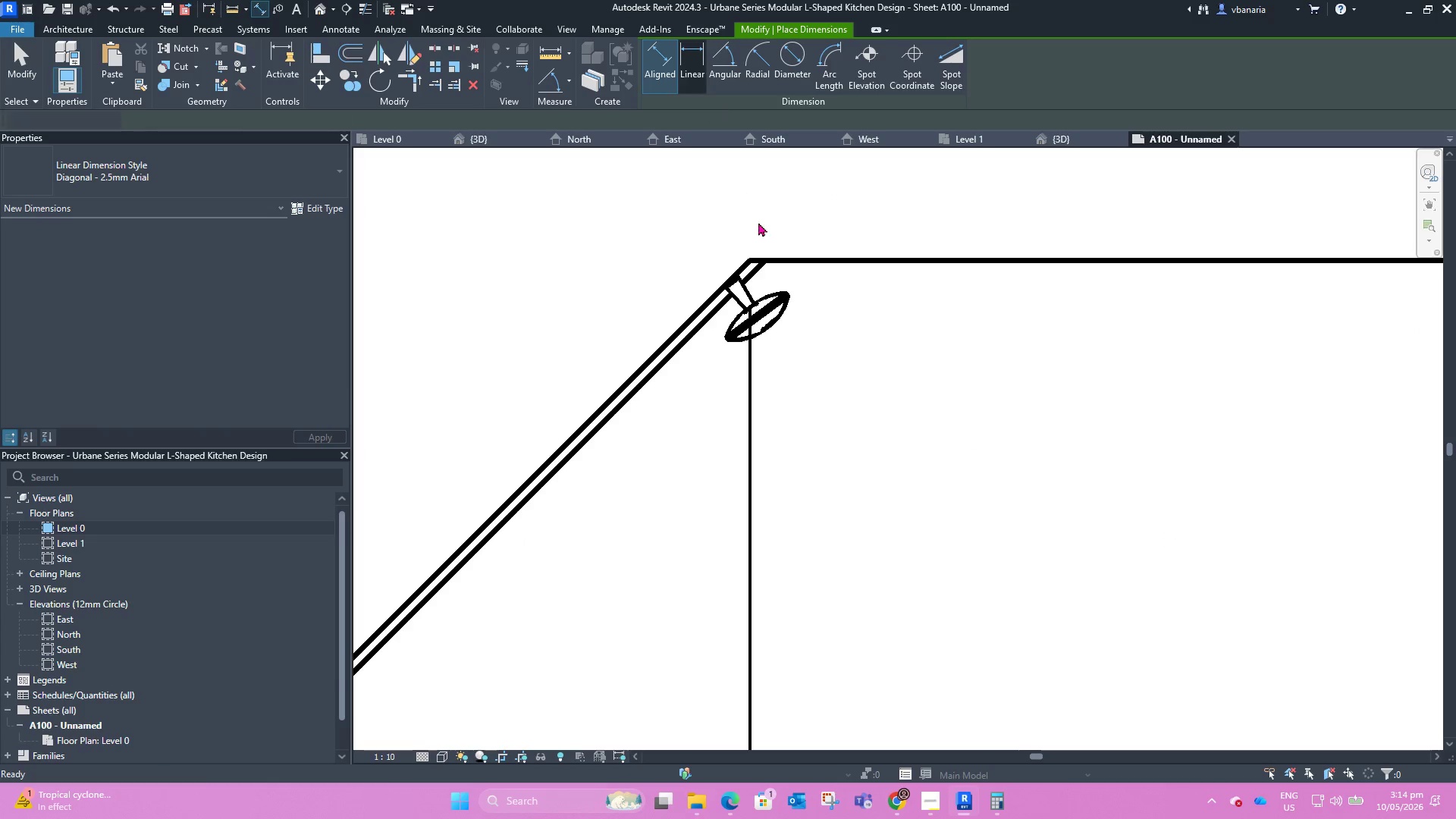 
left_click([748, 262])
 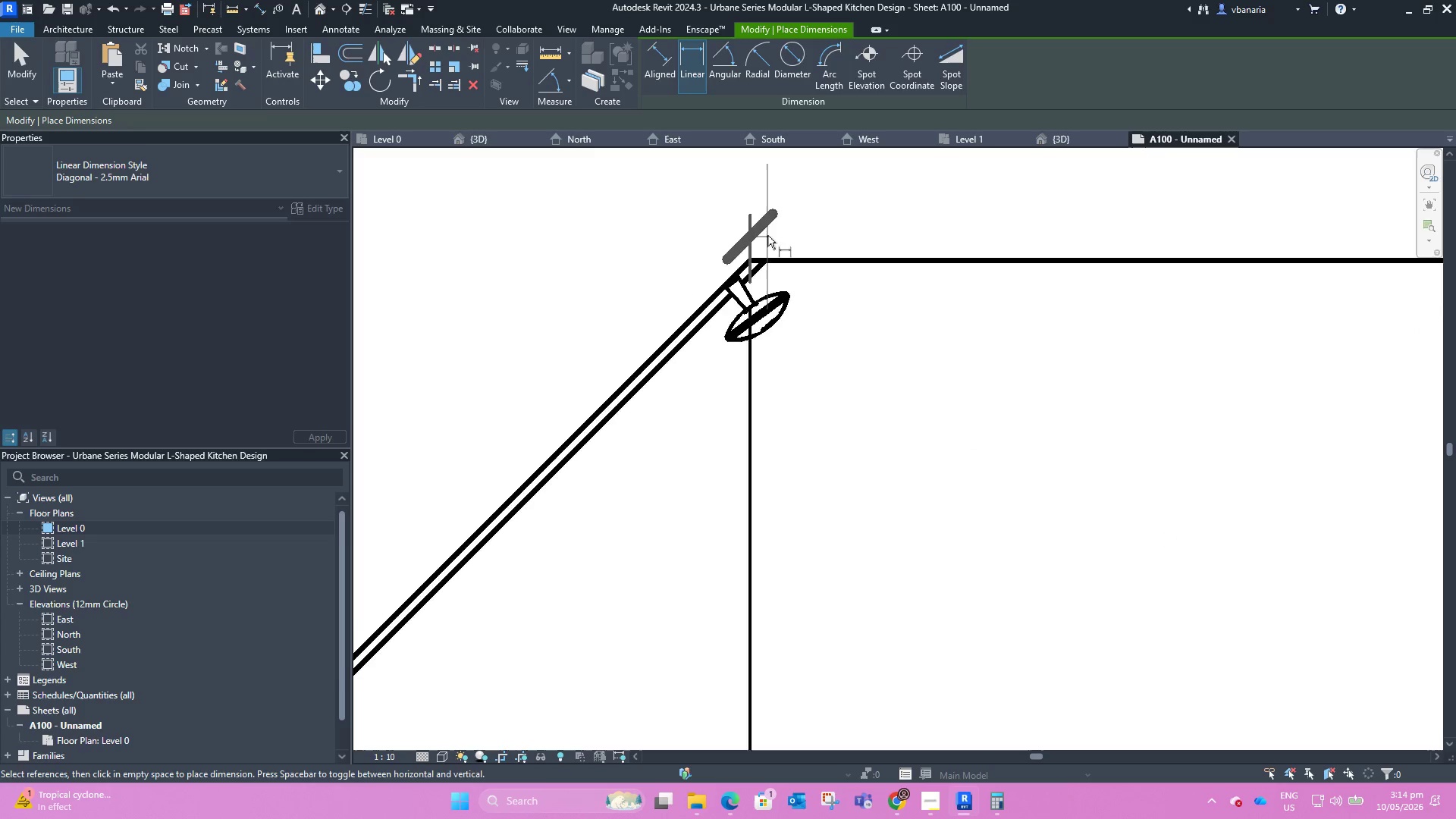 
scroll: coordinate [767, 233], scroll_direction: down, amount: 5.0
 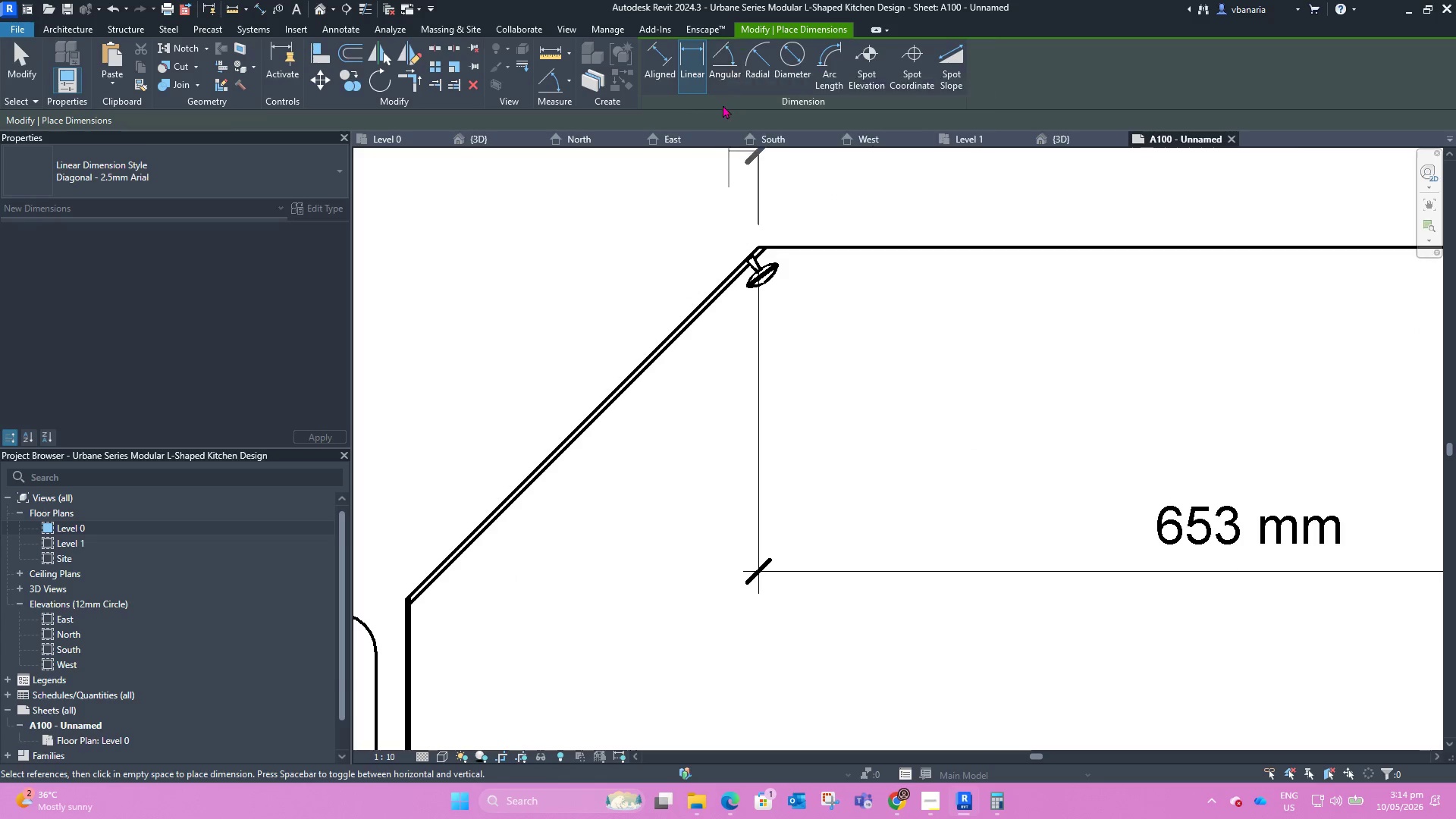 
left_click([669, 64])
 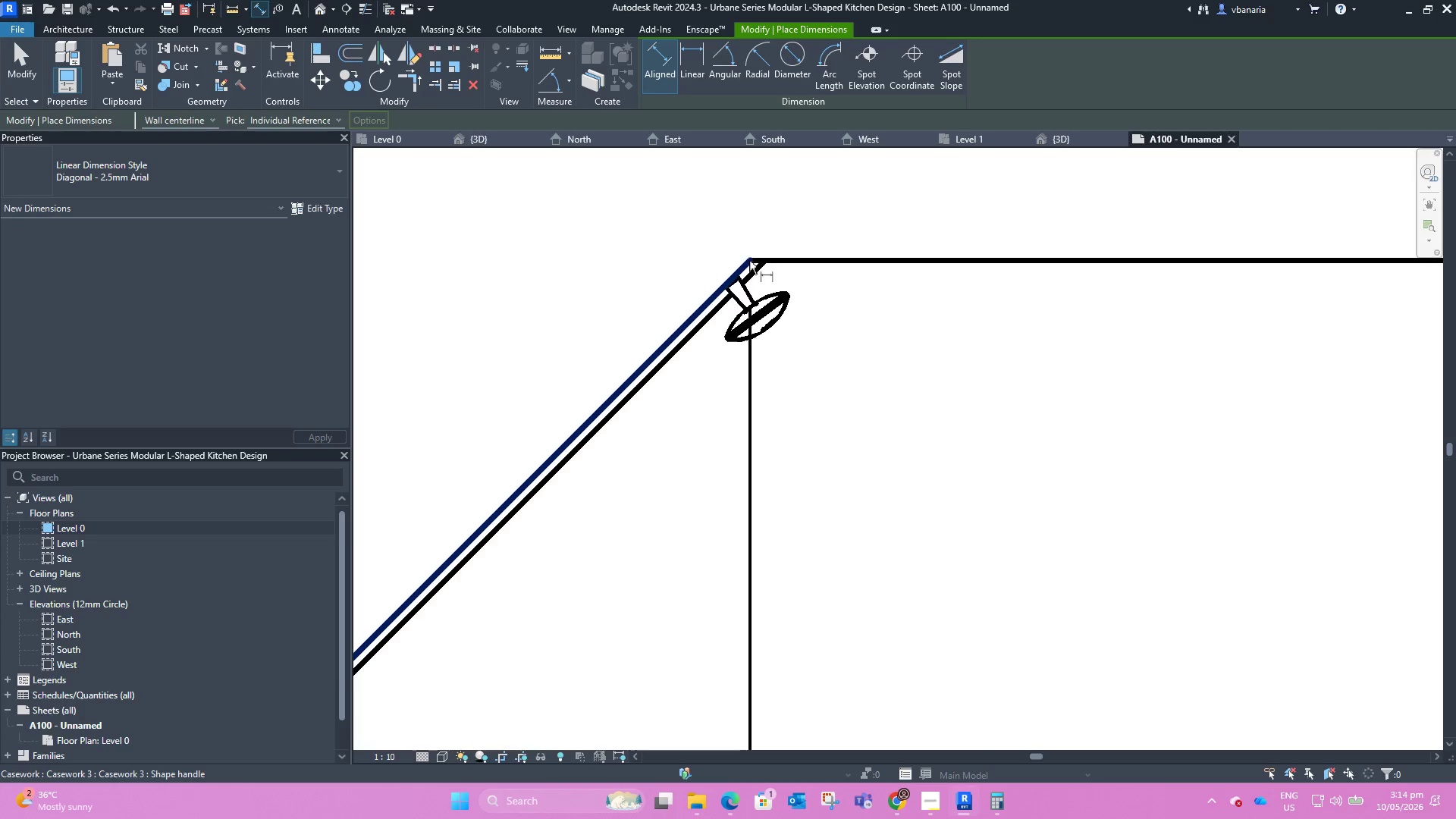 
scroll: coordinate [832, 197], scroll_direction: down, amount: 5.0
 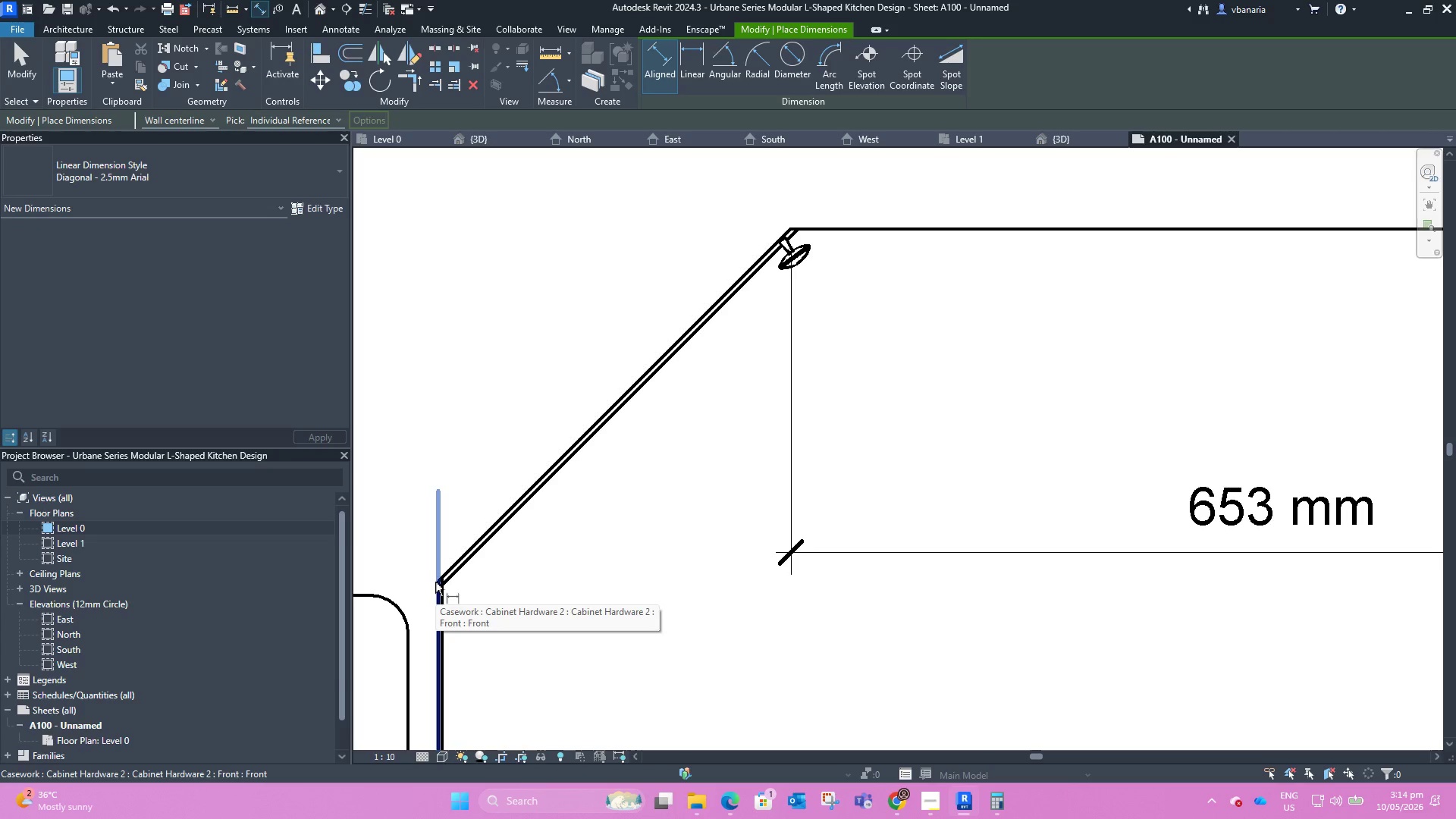 
key(Tab)
 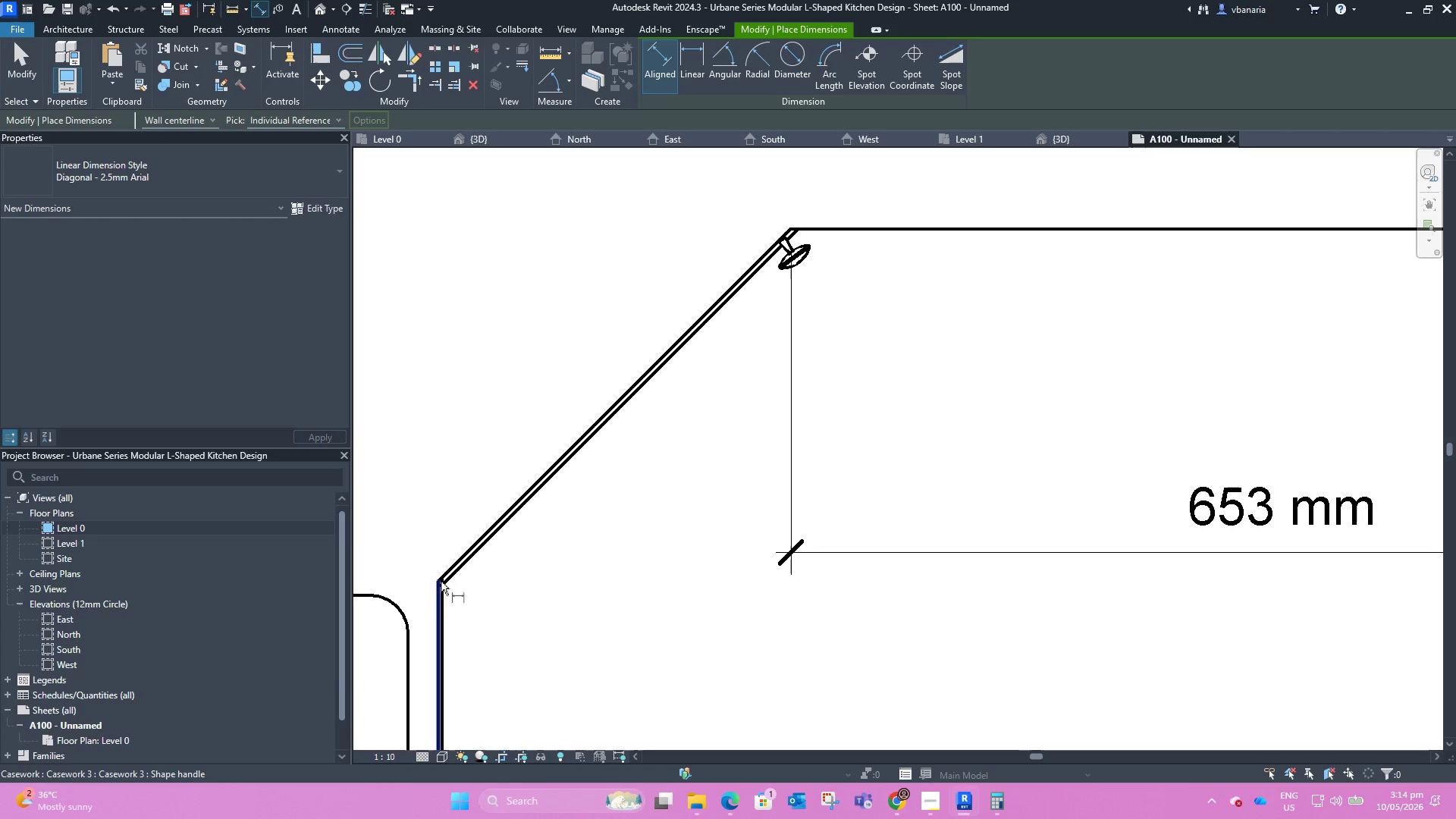 
key(Tab)
 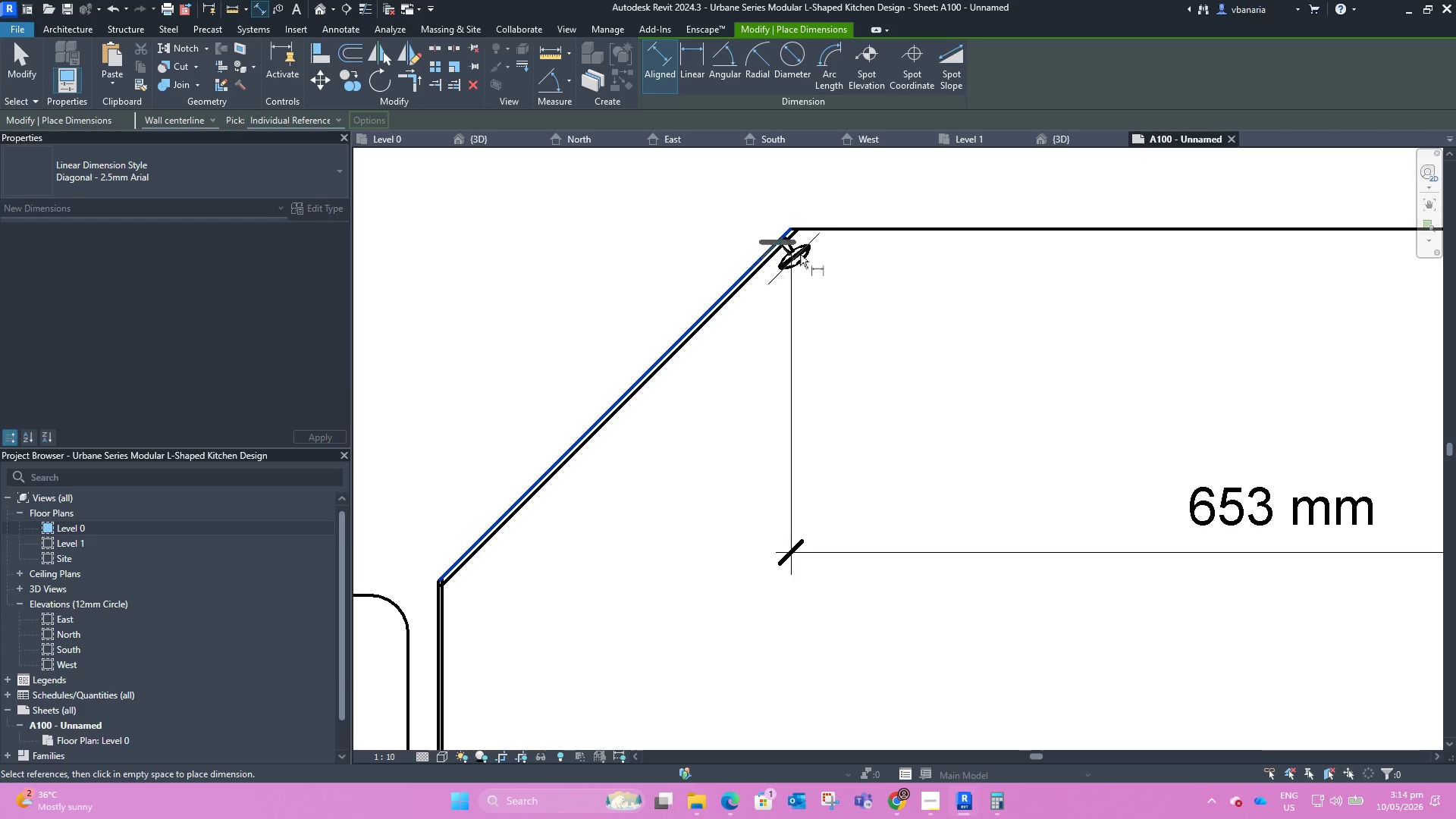 
scroll: coordinate [681, 419], scroll_direction: down, amount: 6.0
 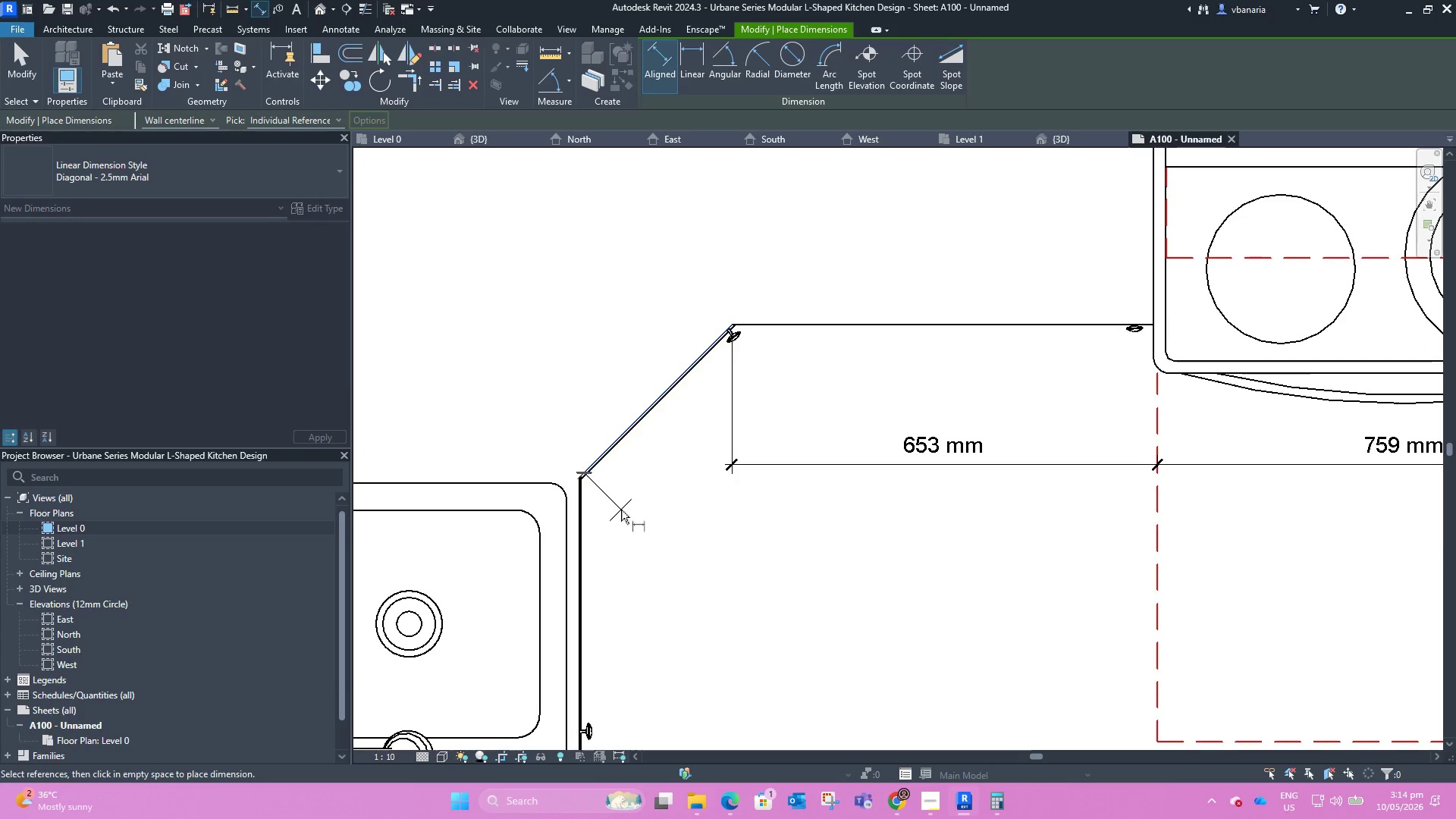 
key(Tab)
 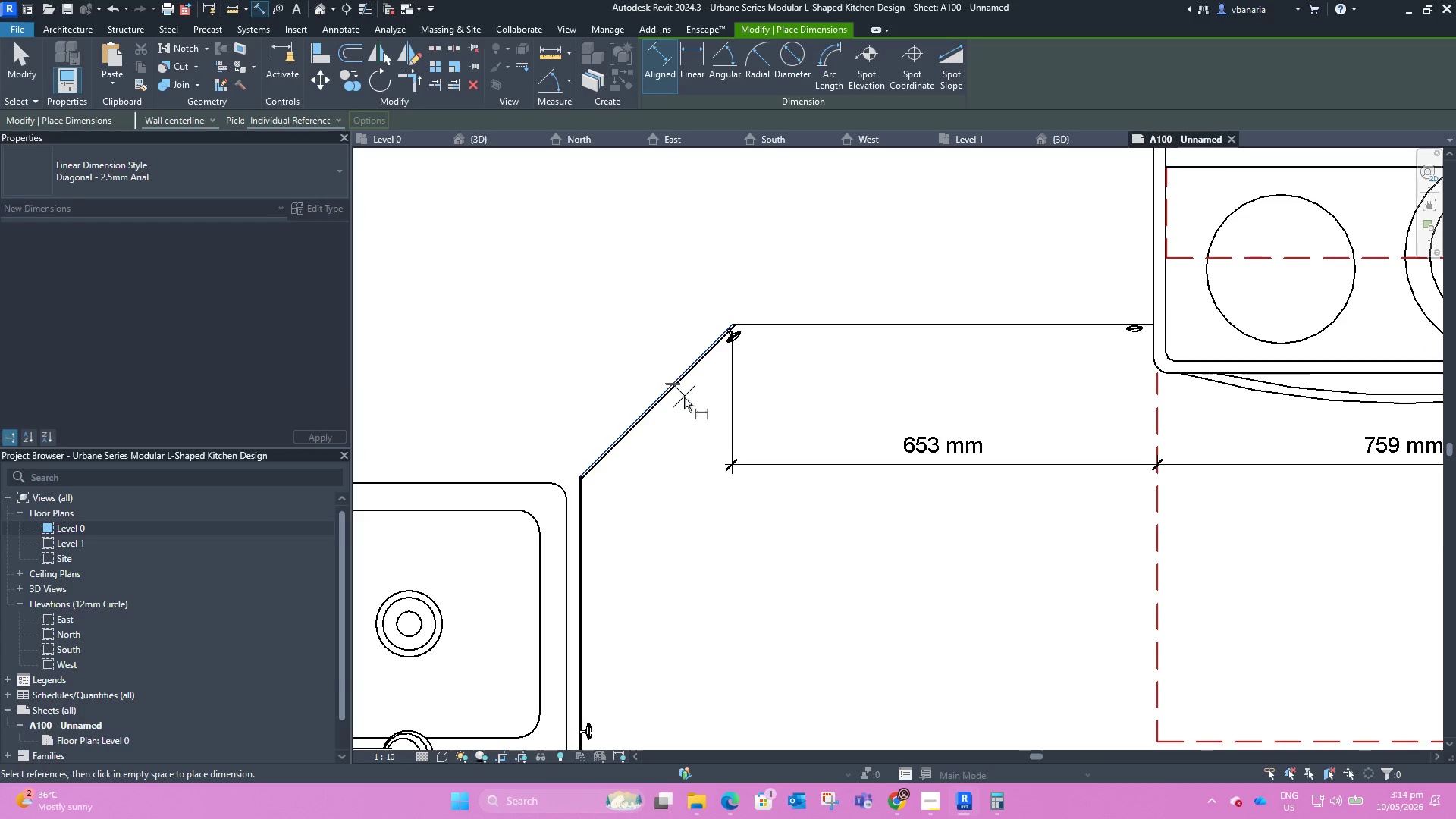 
key(Escape)
 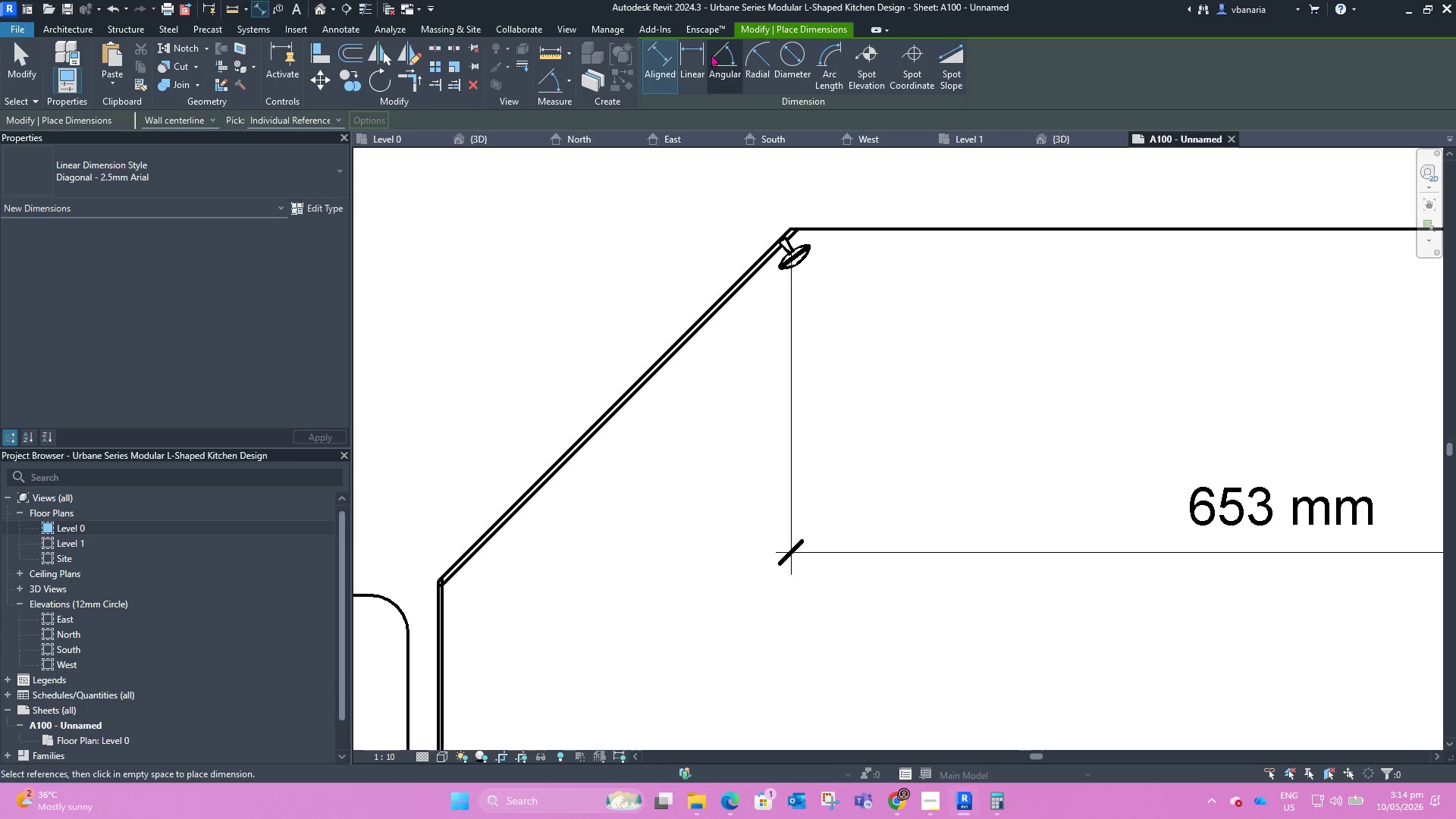 
left_click([723, 61])
 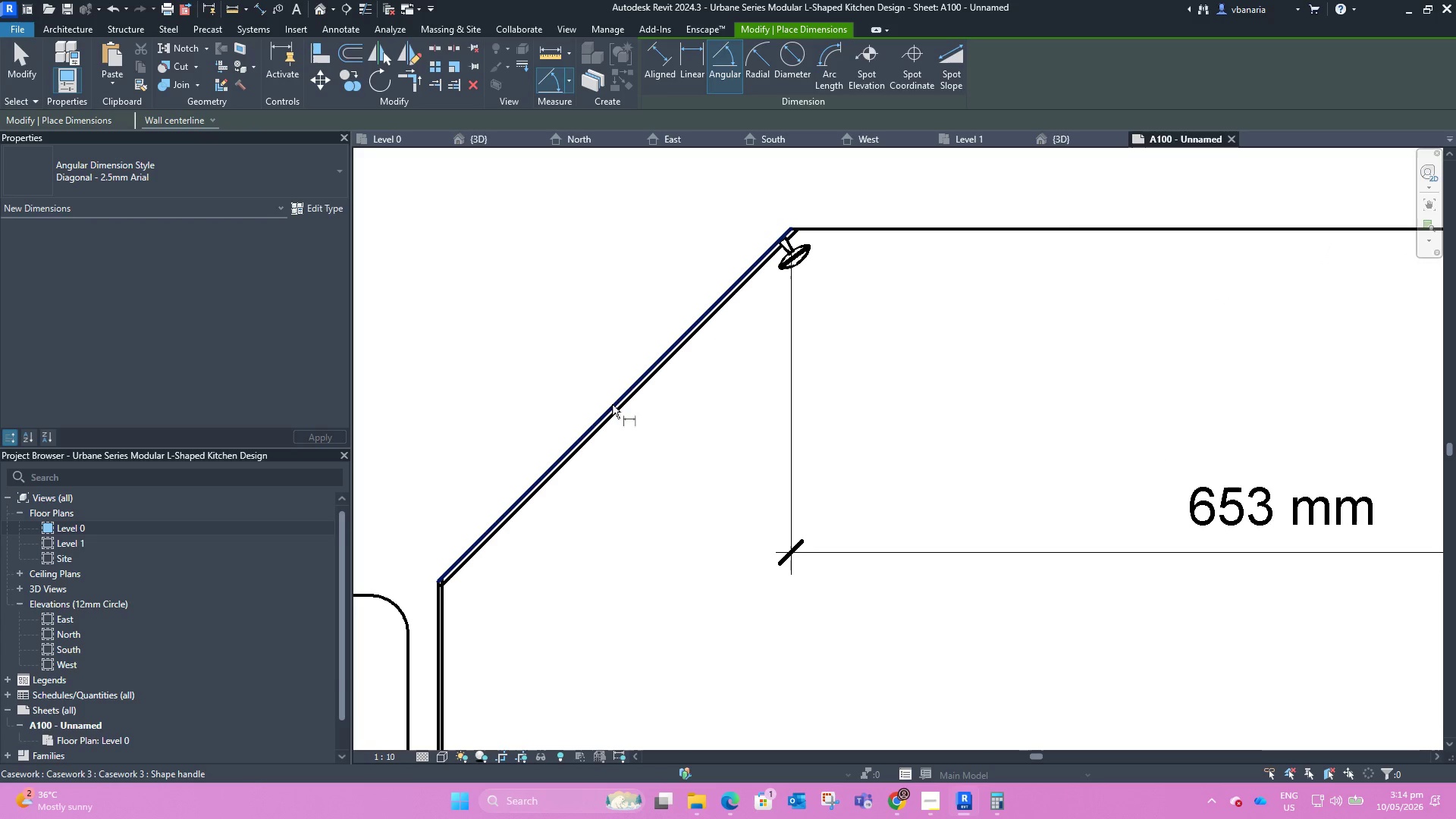 
left_click_drag(start_coordinate=[613, 404], to_coordinate=[610, 398])
 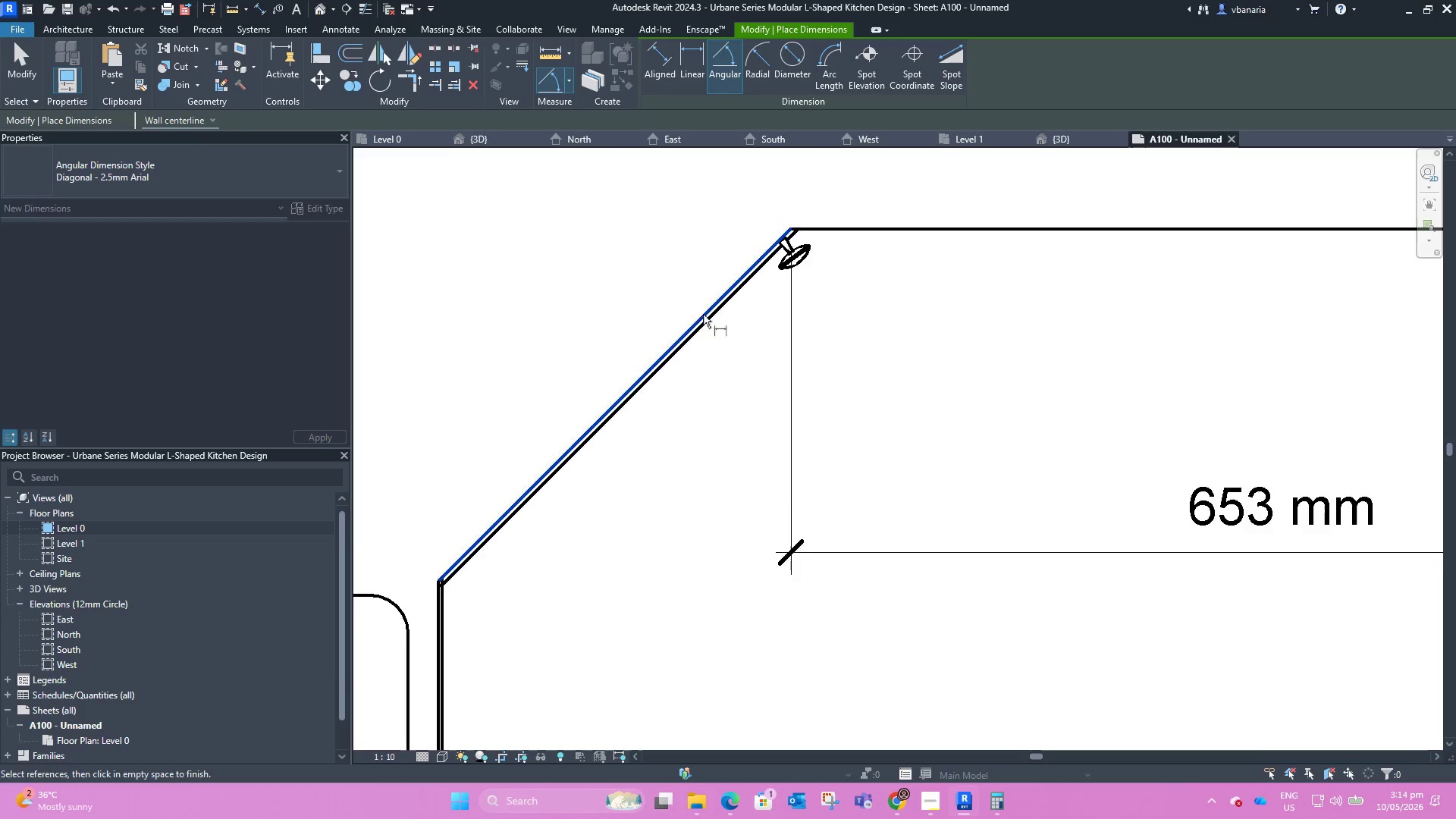 
scroll: coordinate [739, 319], scroll_direction: down, amount: 4.0
 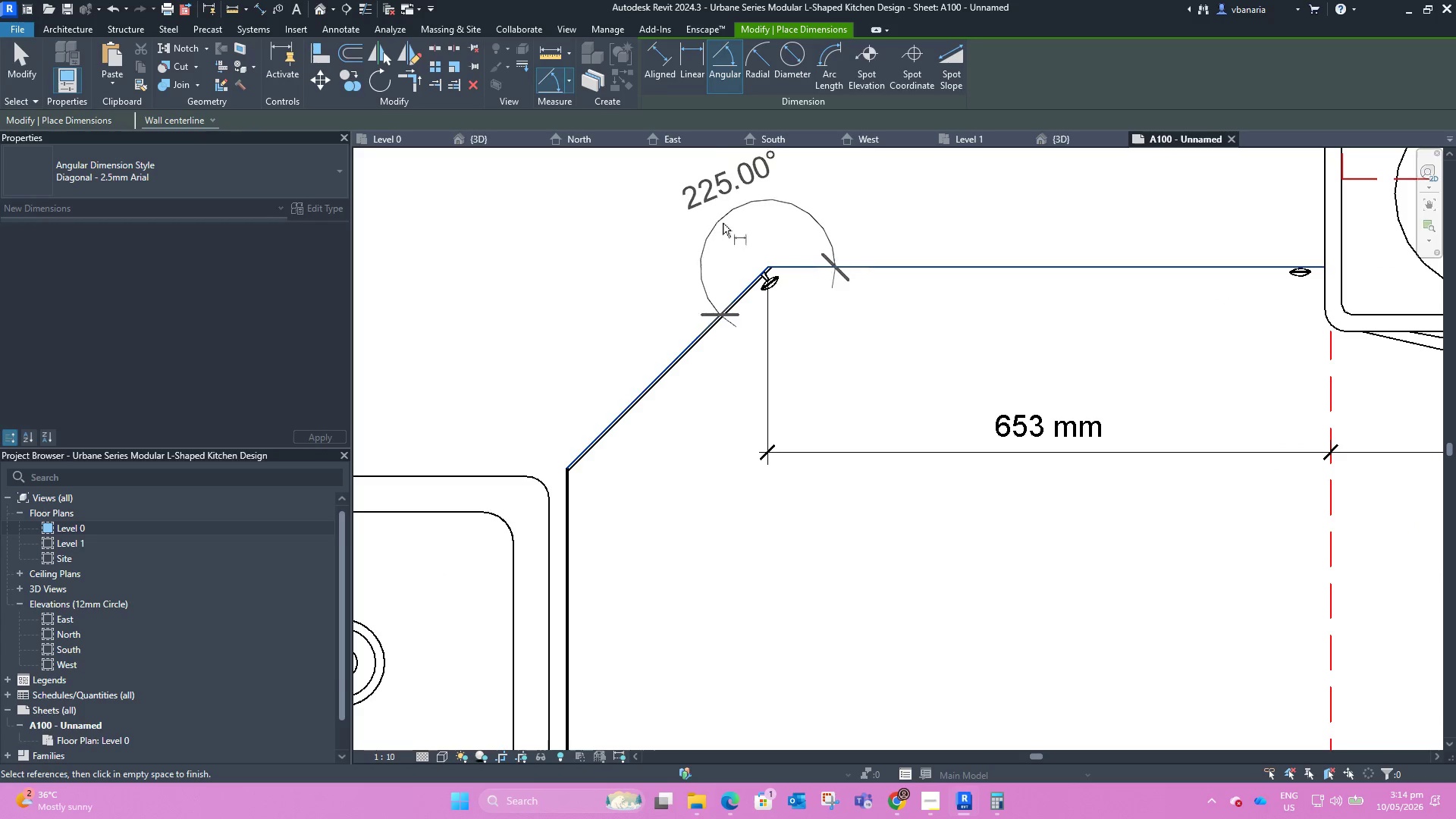 
left_click([757, 236])
 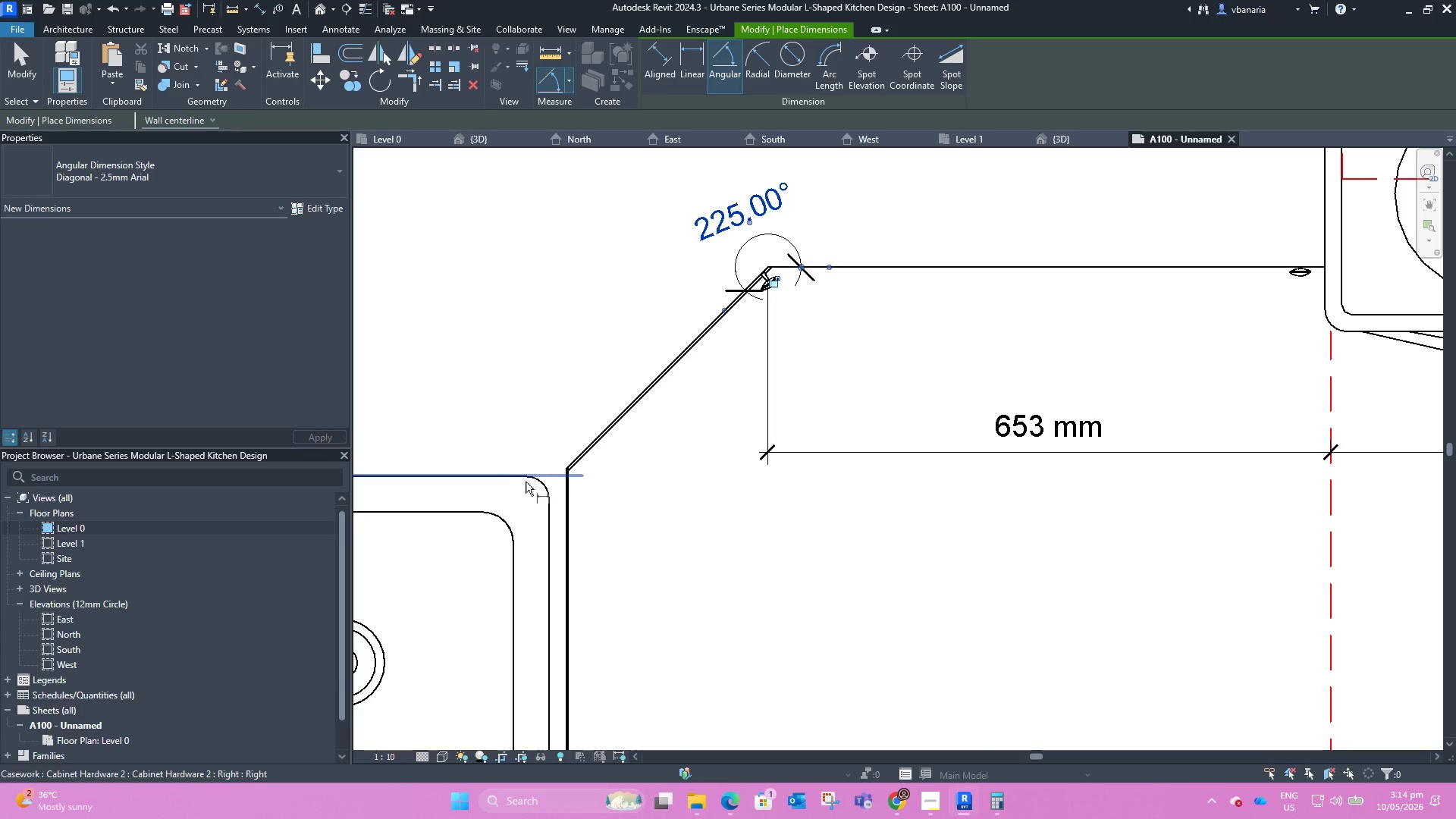 
scroll: coordinate [554, 482], scroll_direction: up, amount: 3.0
 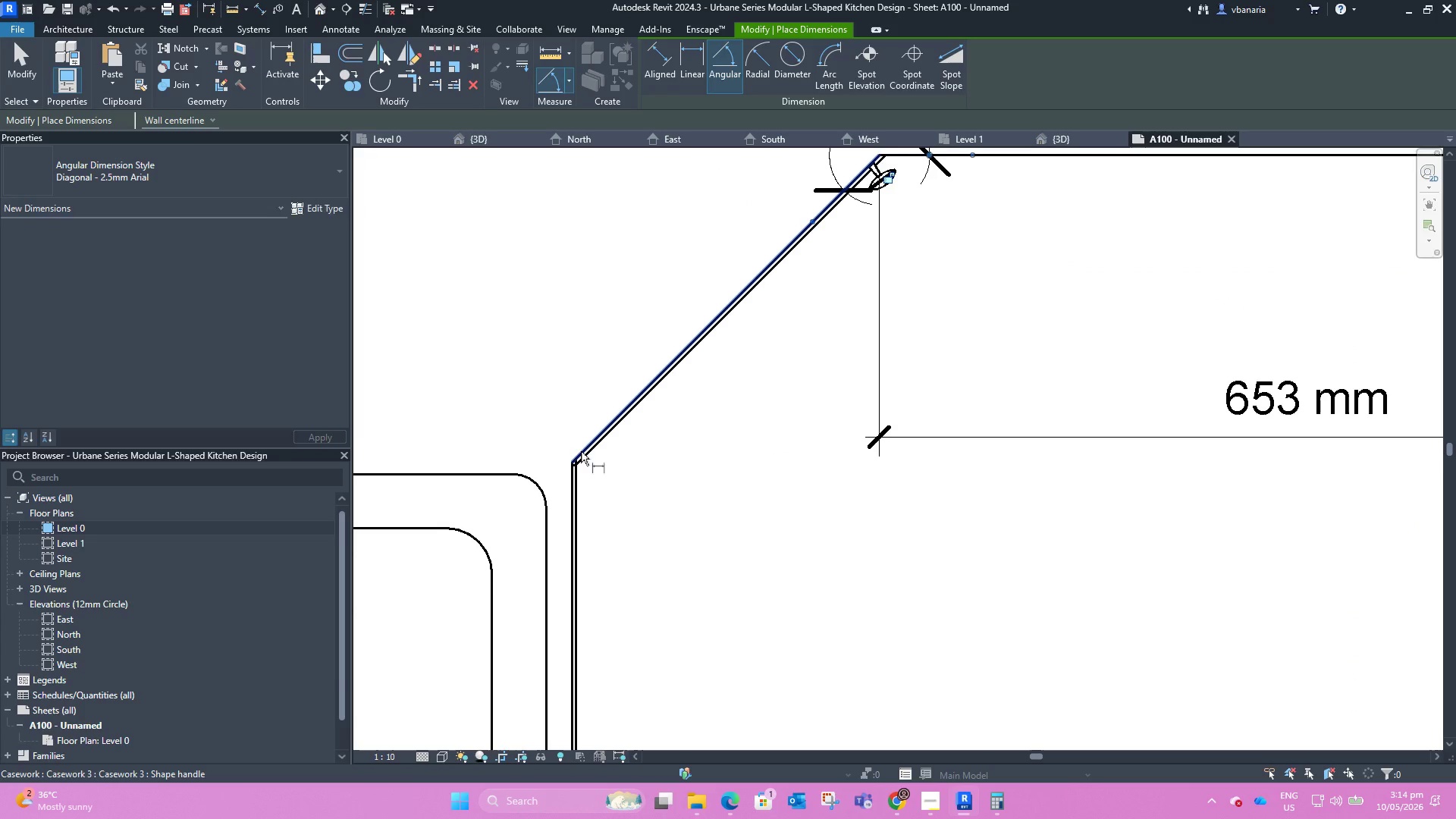 
left_click([581, 451])
 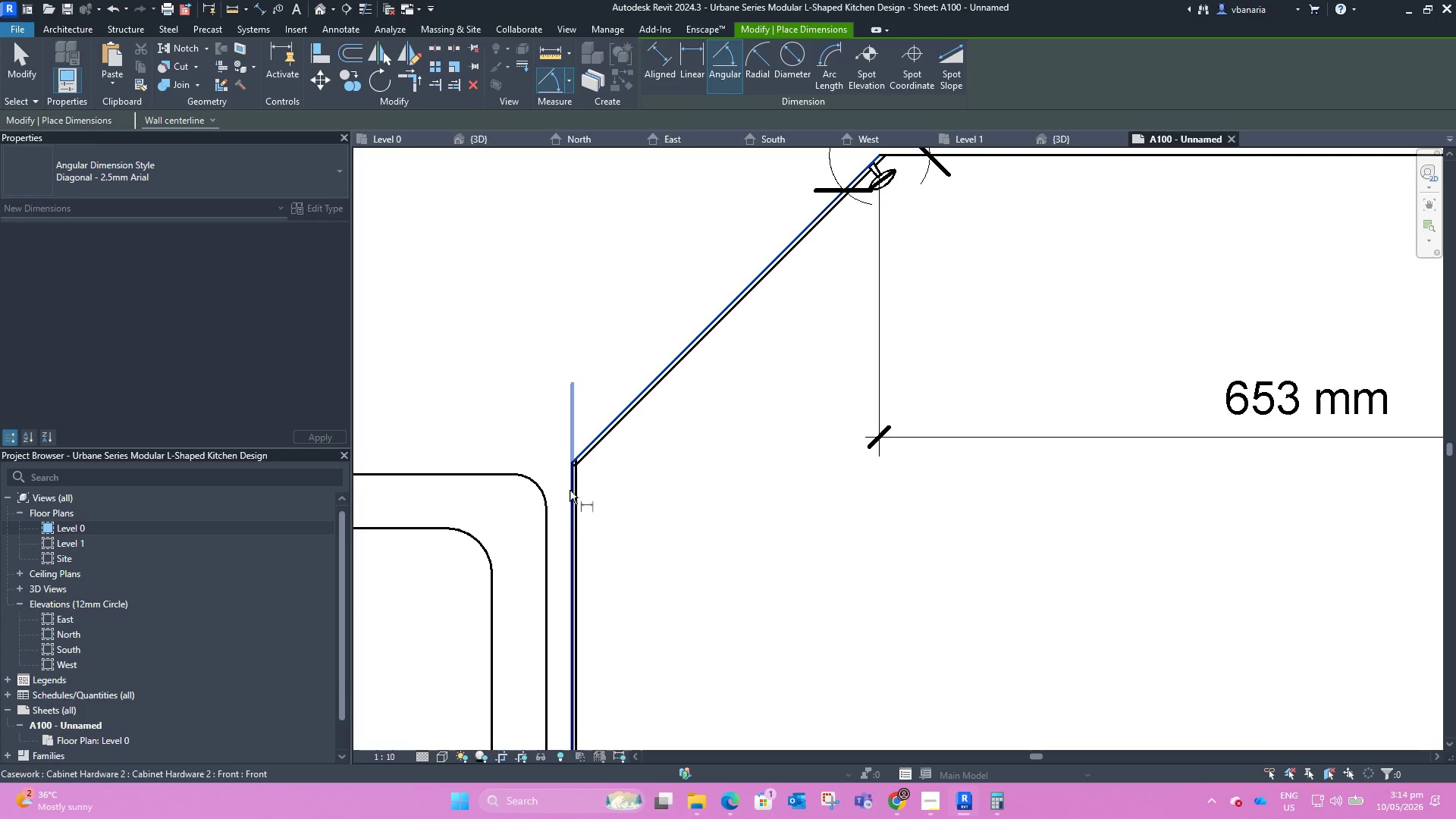 
left_click([570, 490])
 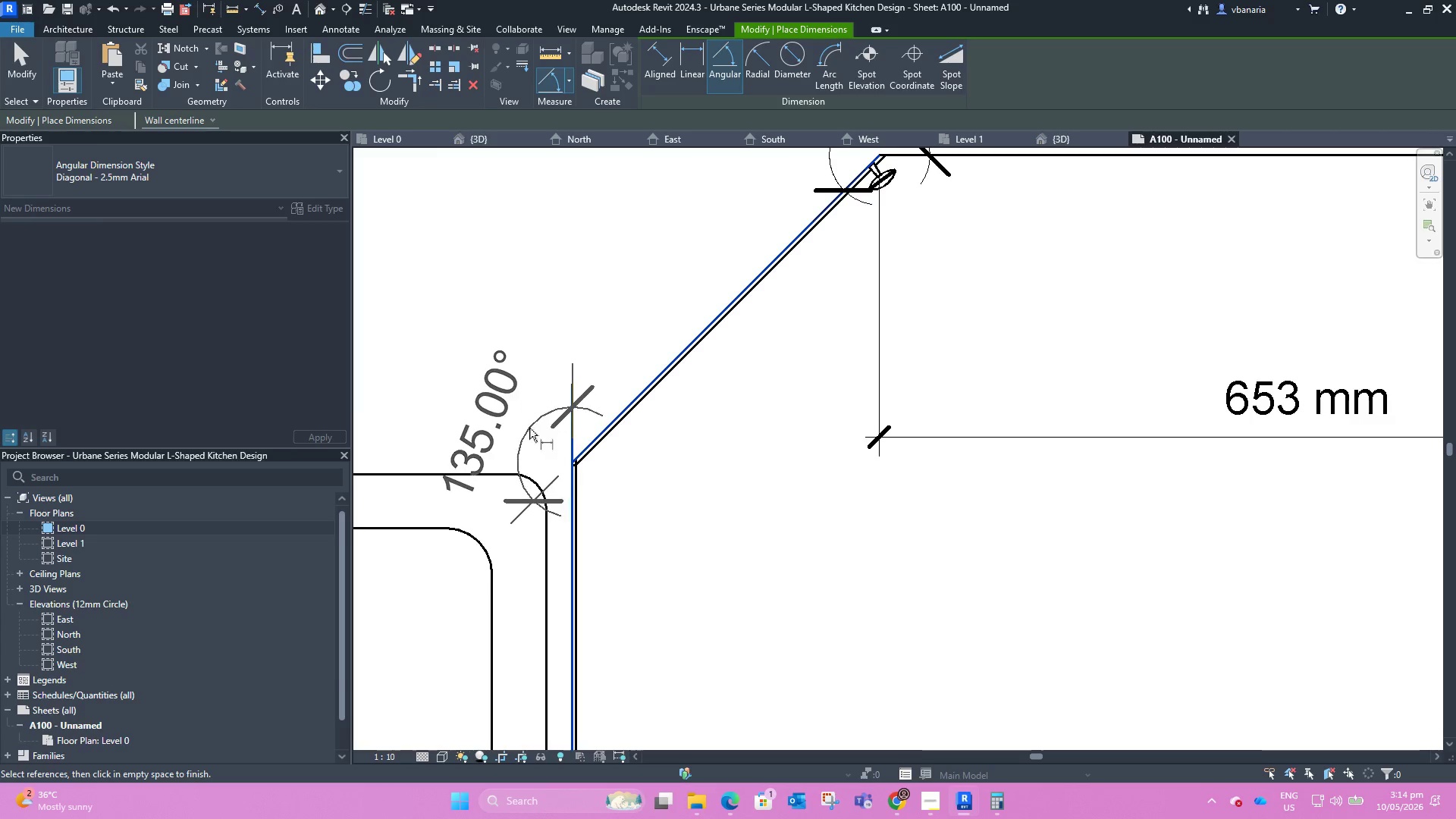 
wait(6.22)
 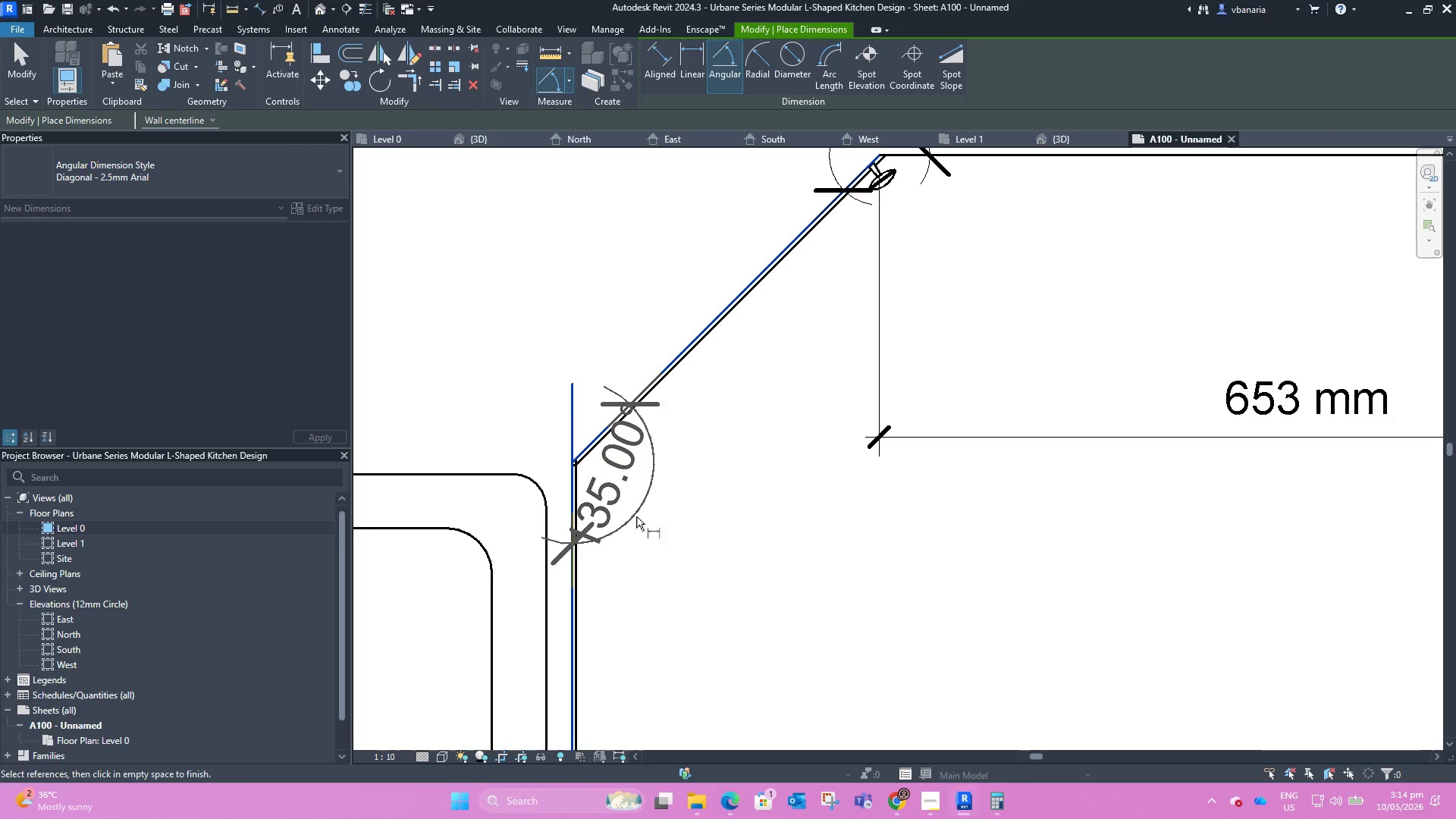 
scroll: coordinate [571, 488], scroll_direction: down, amount: 4.0
 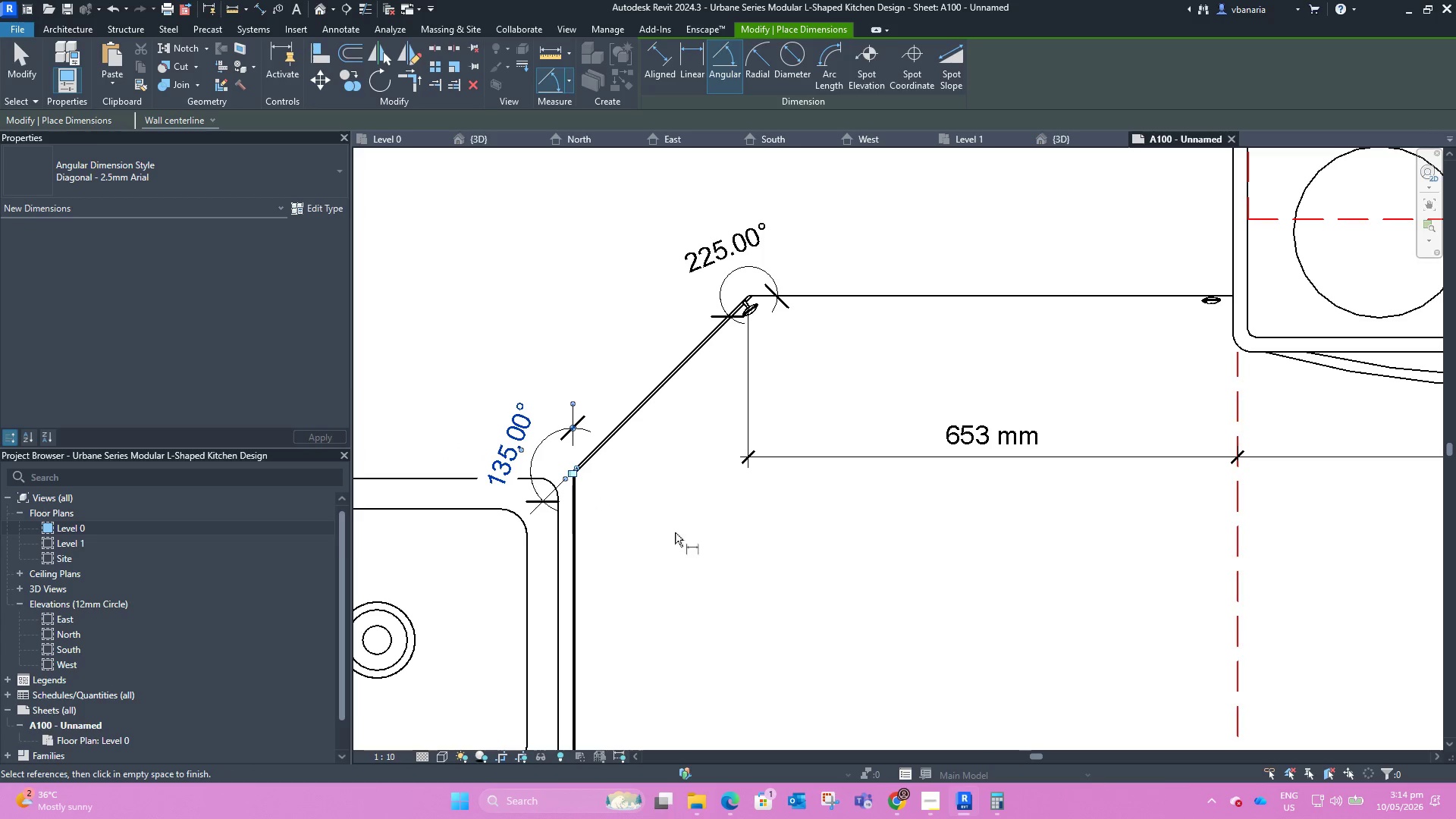 
key(Escape)
 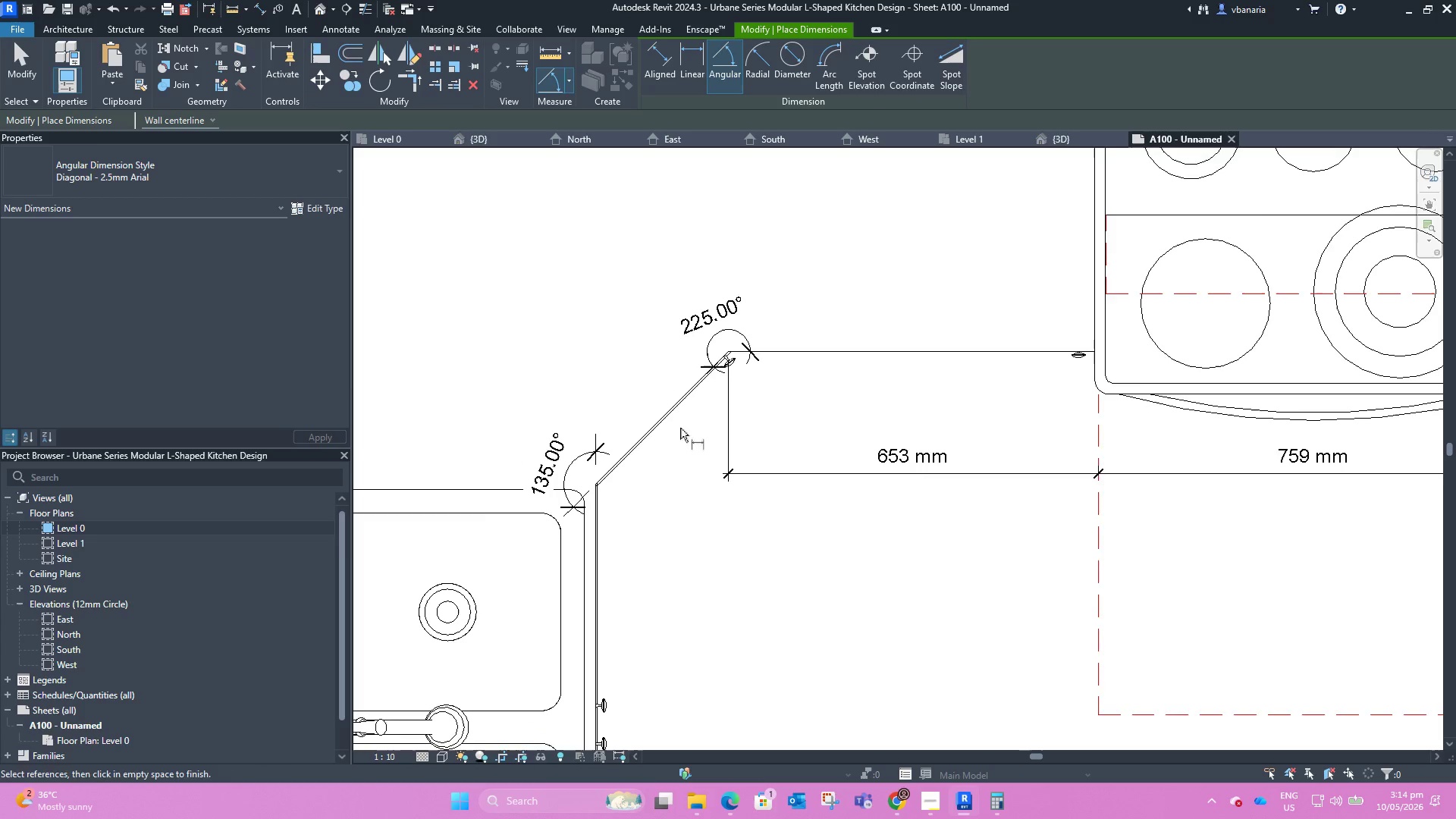 
scroll: coordinate [667, 525], scroll_direction: down, amount: 2.0
 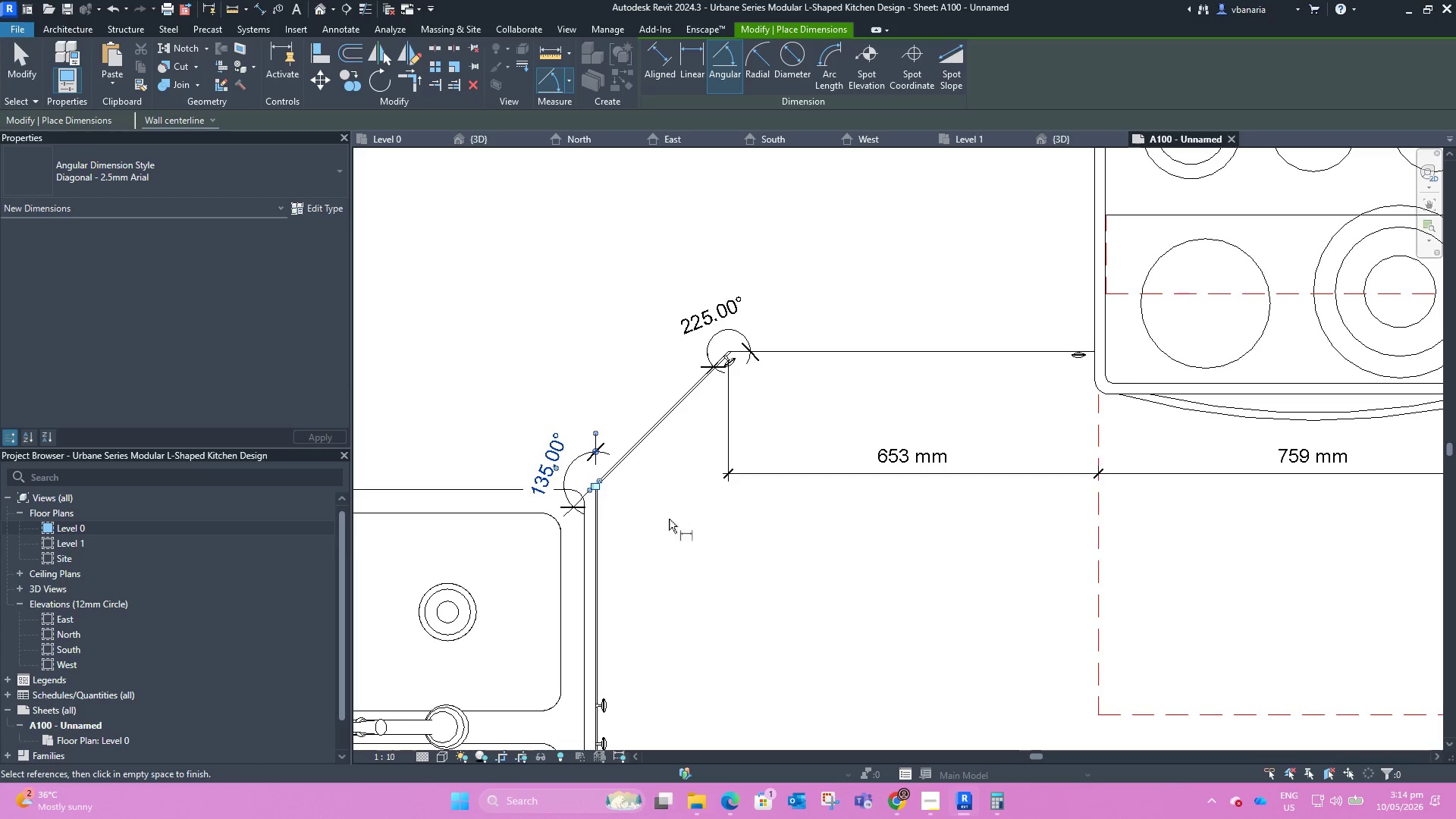 
scroll: coordinate [623, 464], scroll_direction: up, amount: 4.0
 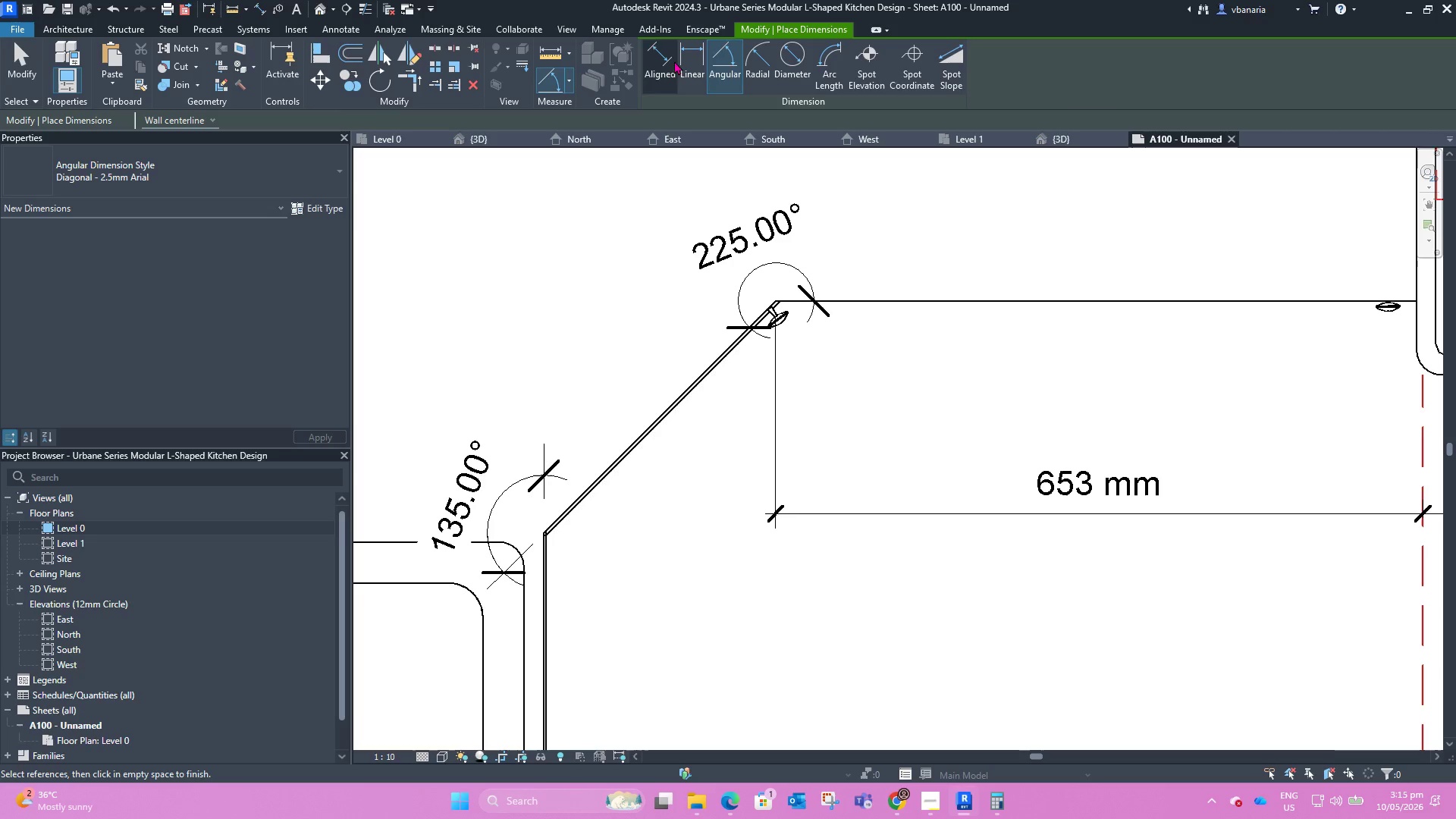 
scroll: coordinate [703, 331], scroll_direction: down, amount: 1.0
 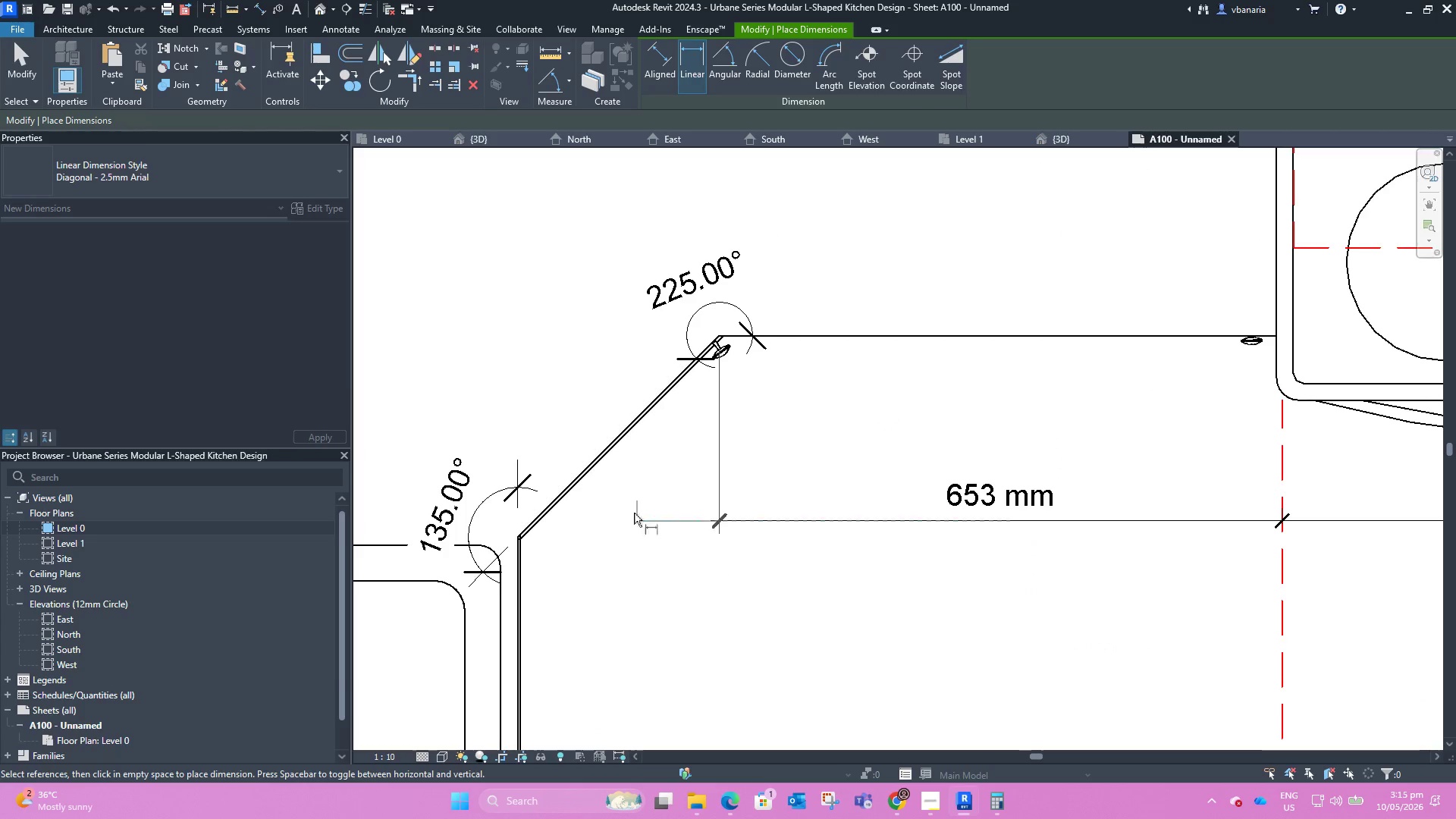 
left_click([671, 70])
 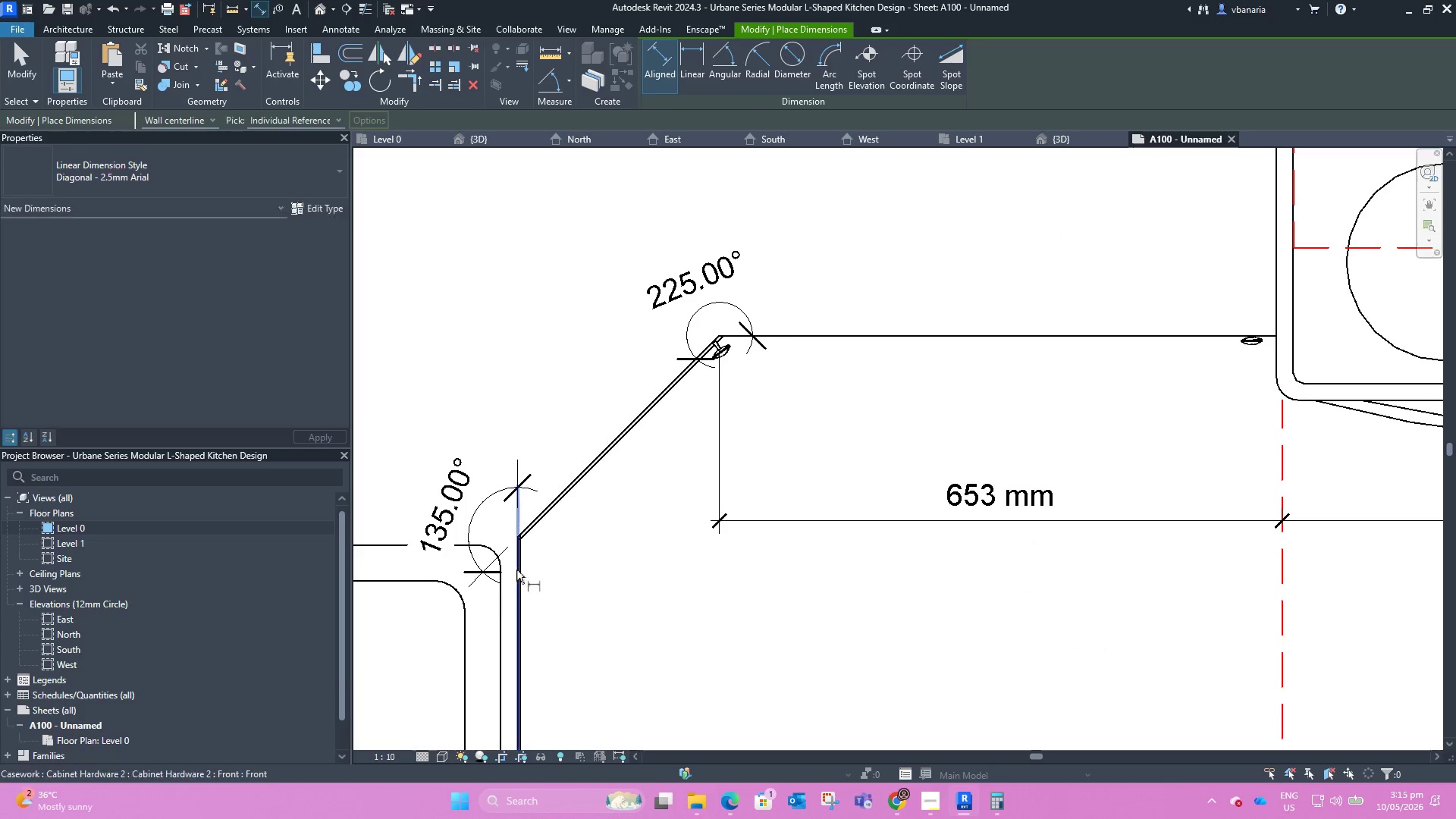 
scroll: coordinate [509, 540], scroll_direction: up, amount: 4.0
 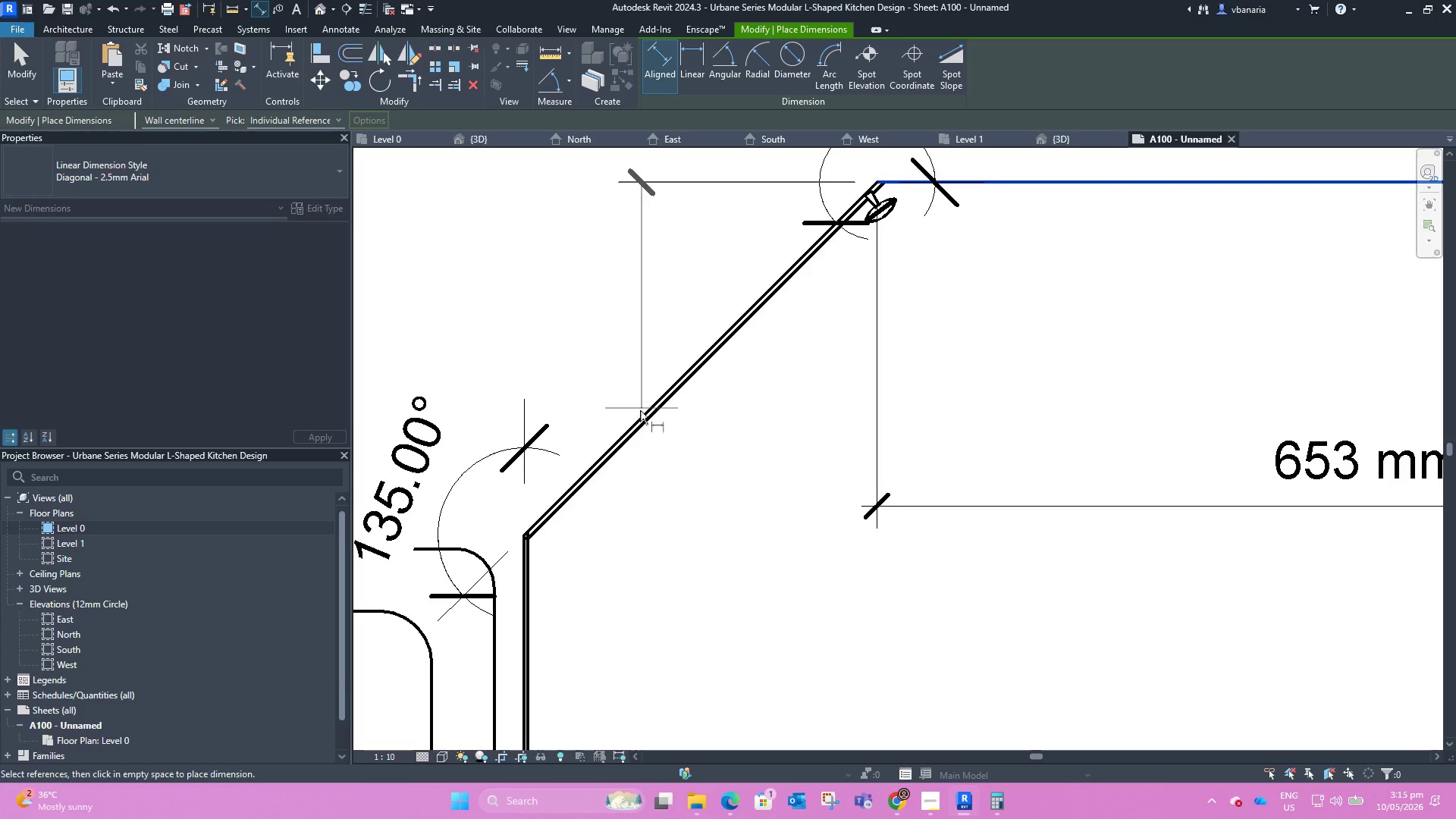 
wait(7.25)
 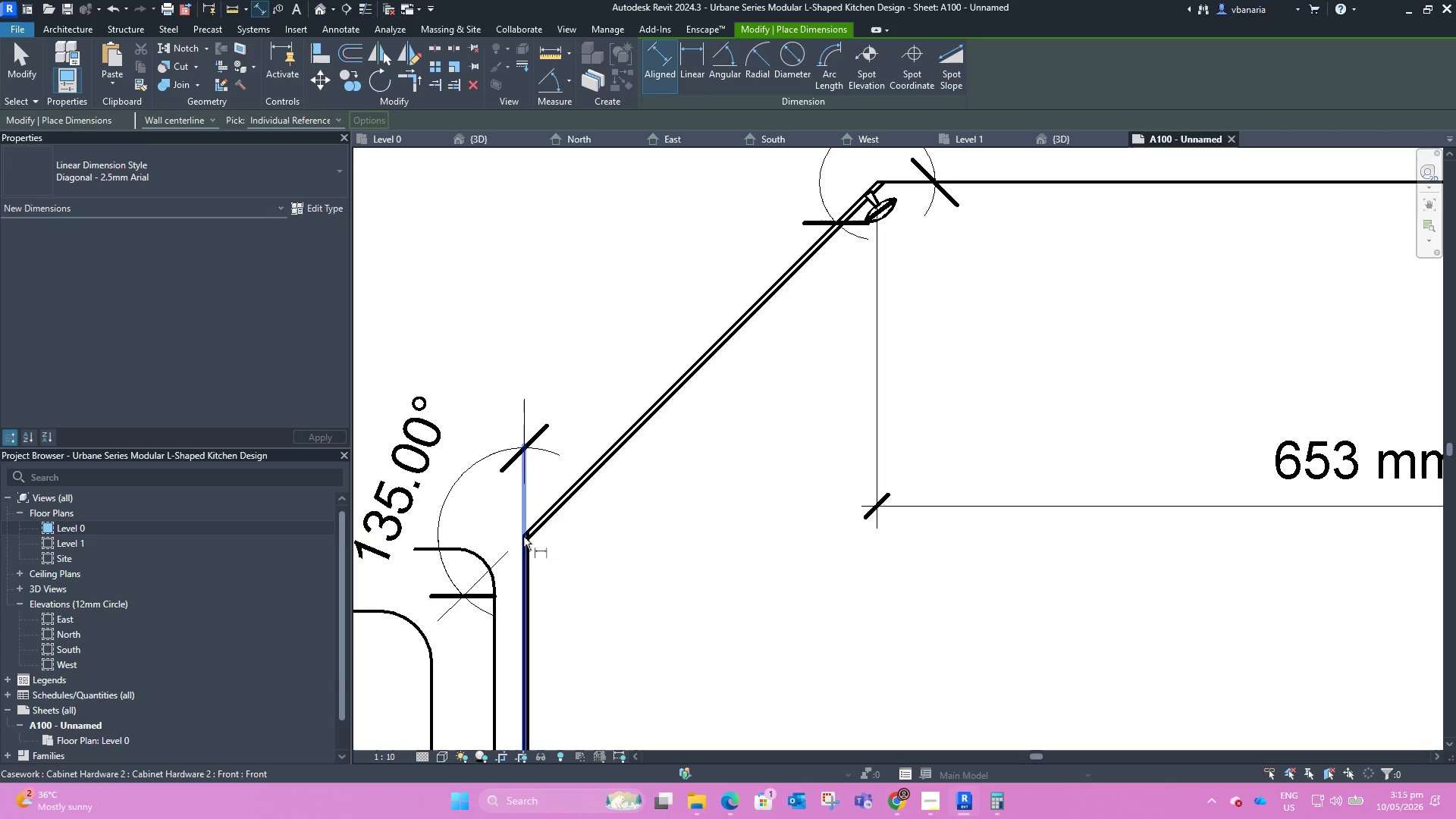 
left_click_drag(start_coordinate=[523, 536], to_coordinate=[524, 527])
 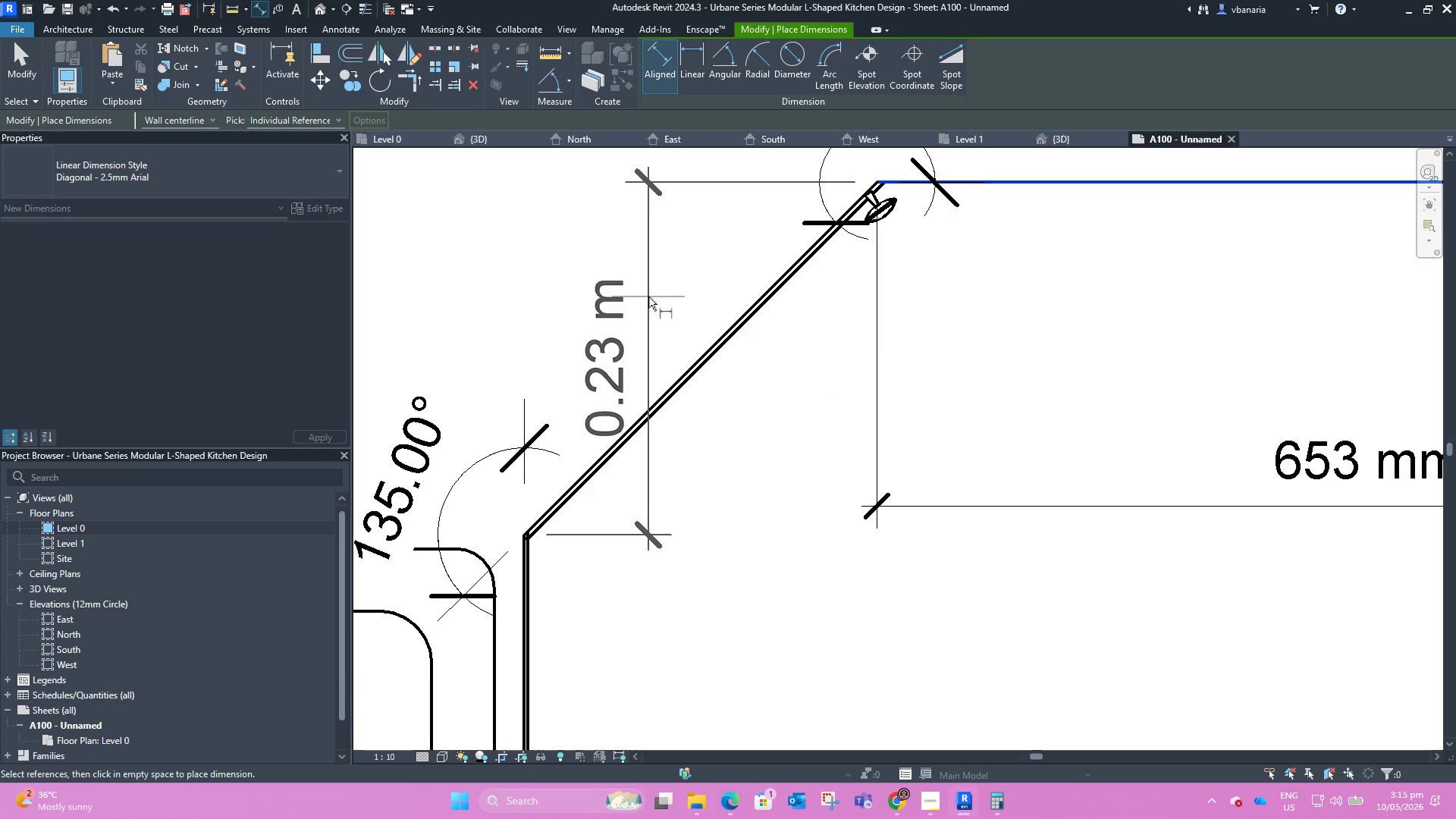 
wait(5.55)
 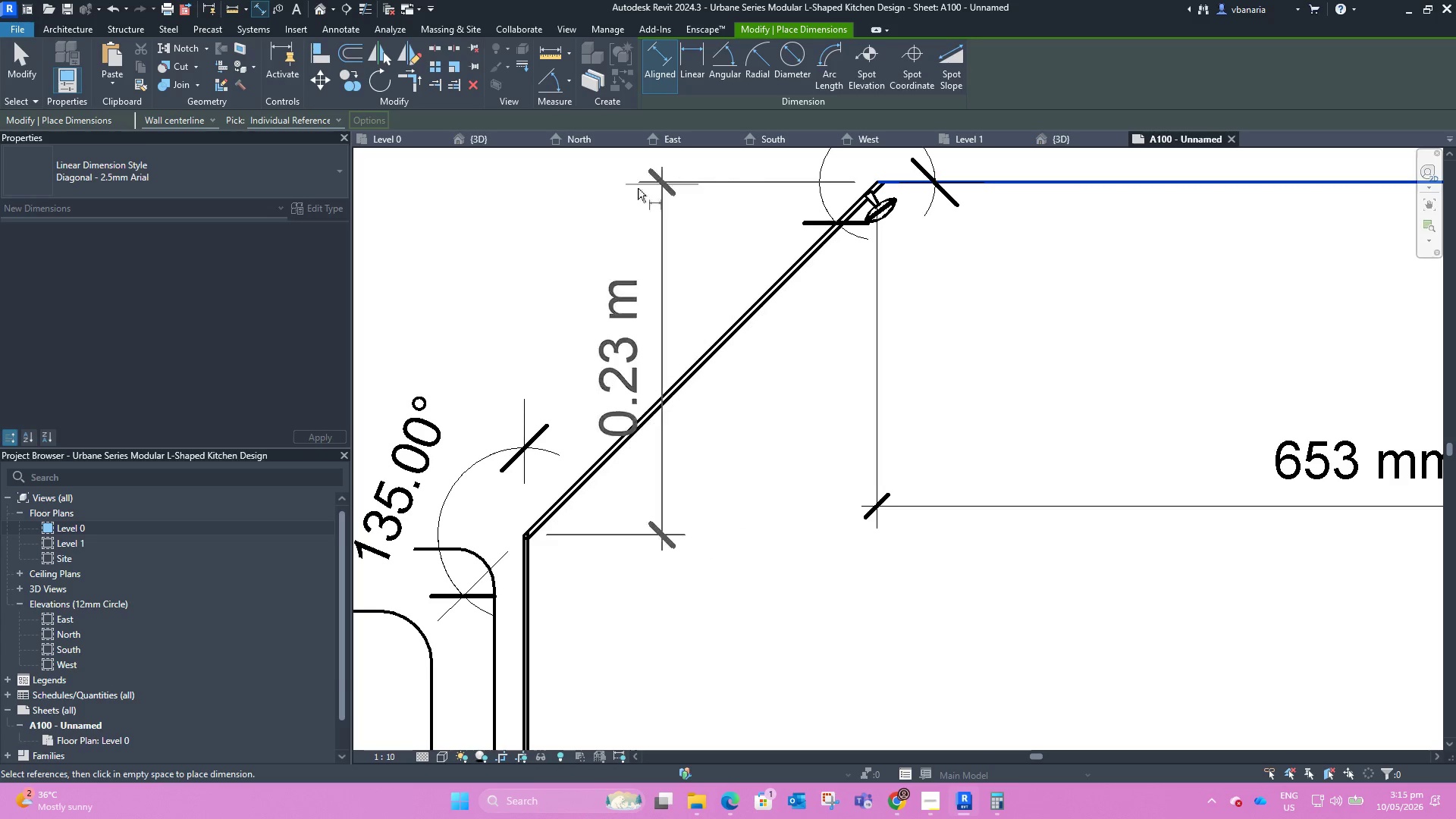 
scroll: coordinate [607, 366], scroll_direction: down, amount: 7.0
 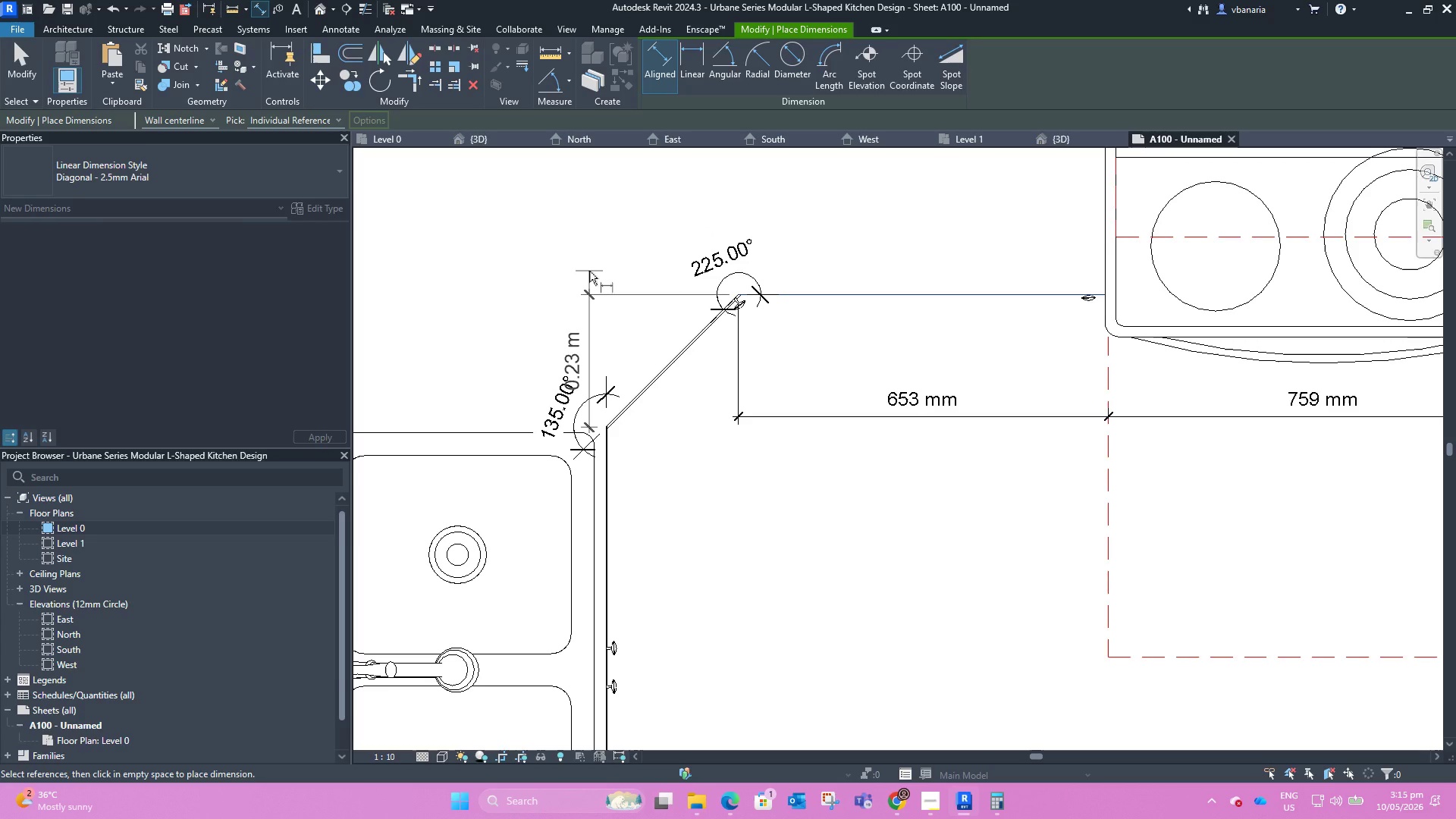 
wait(7.12)
 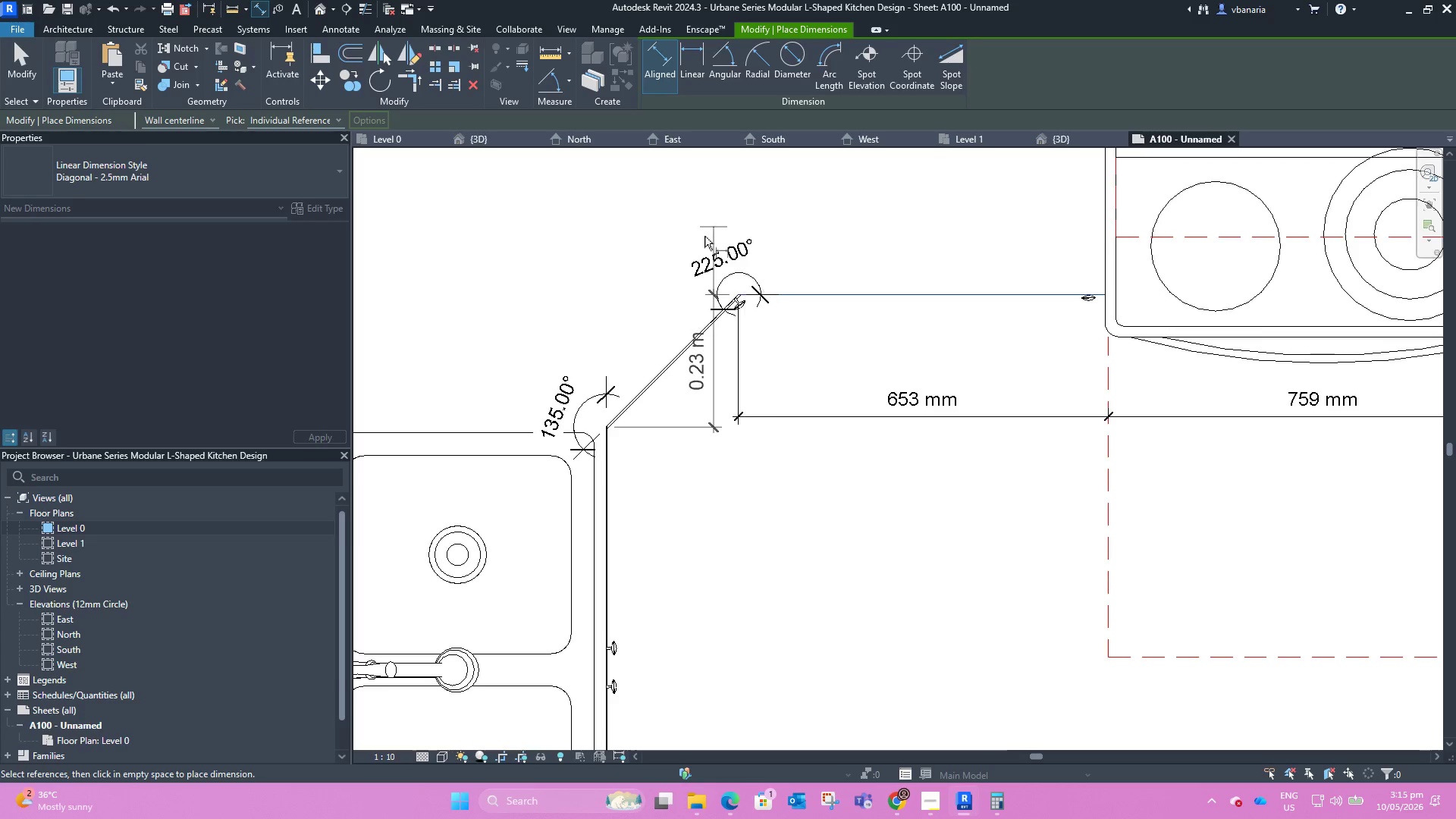 
key(Escape)
 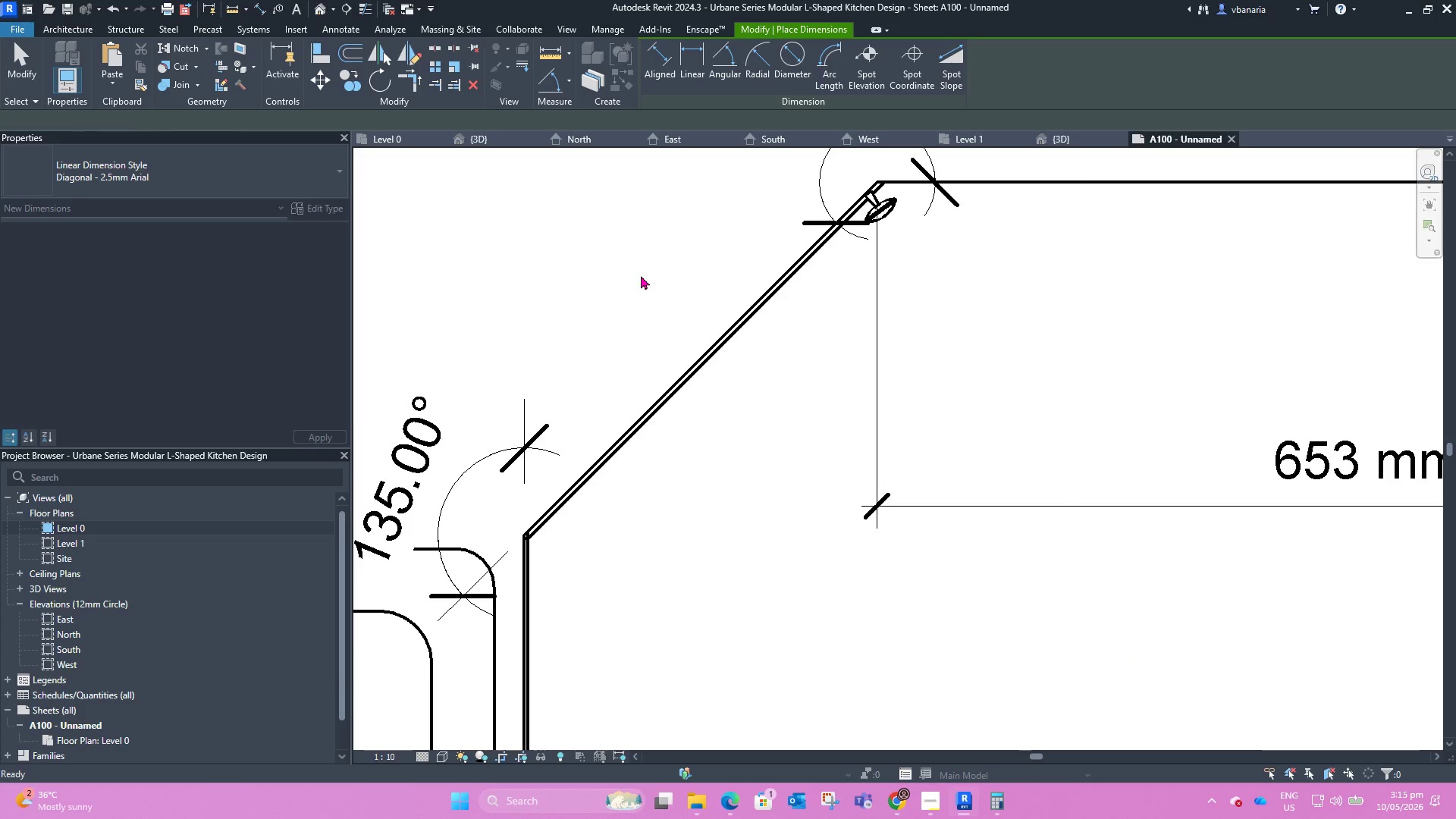 
key(Escape)
 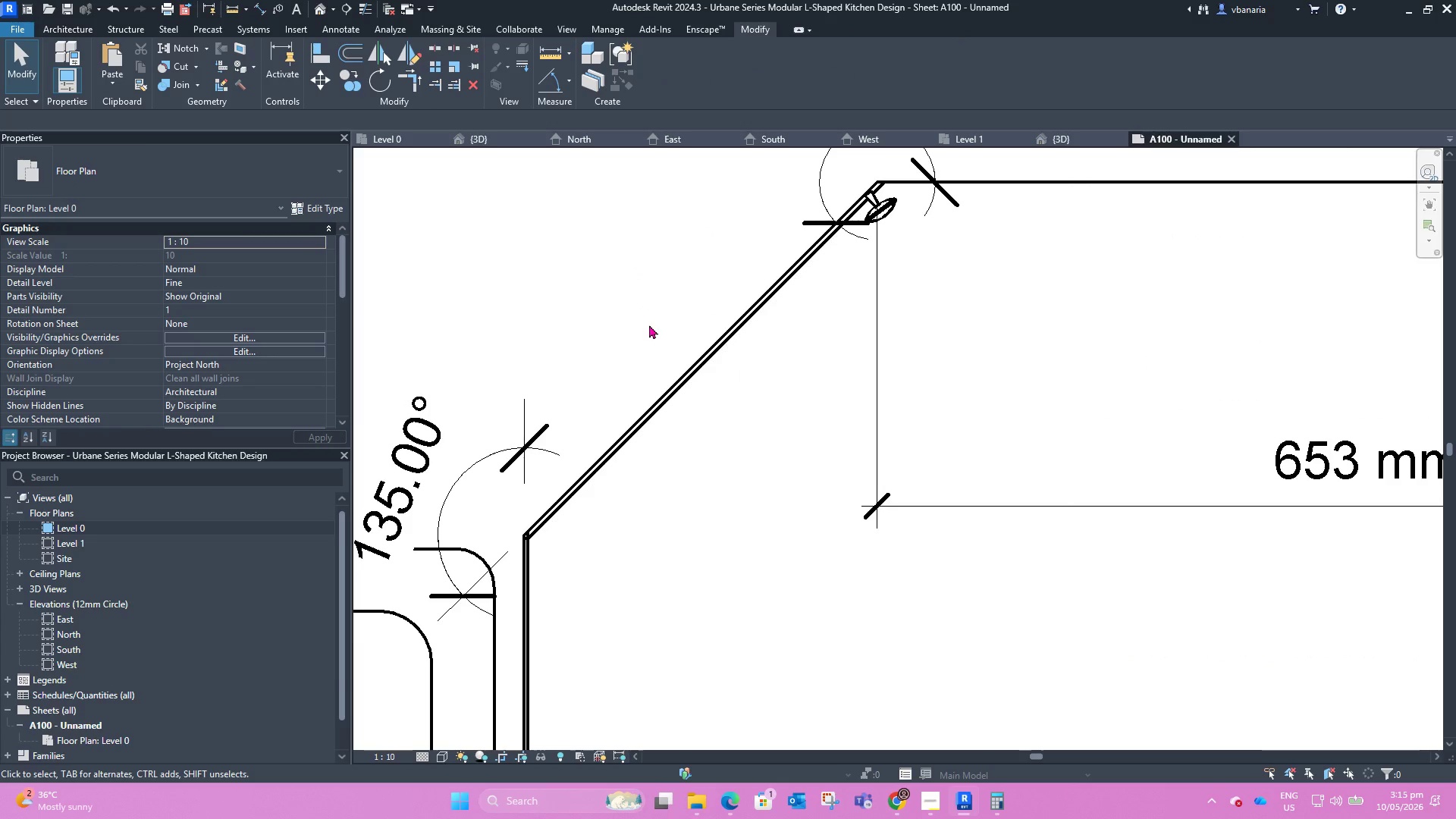 
type(dl)
 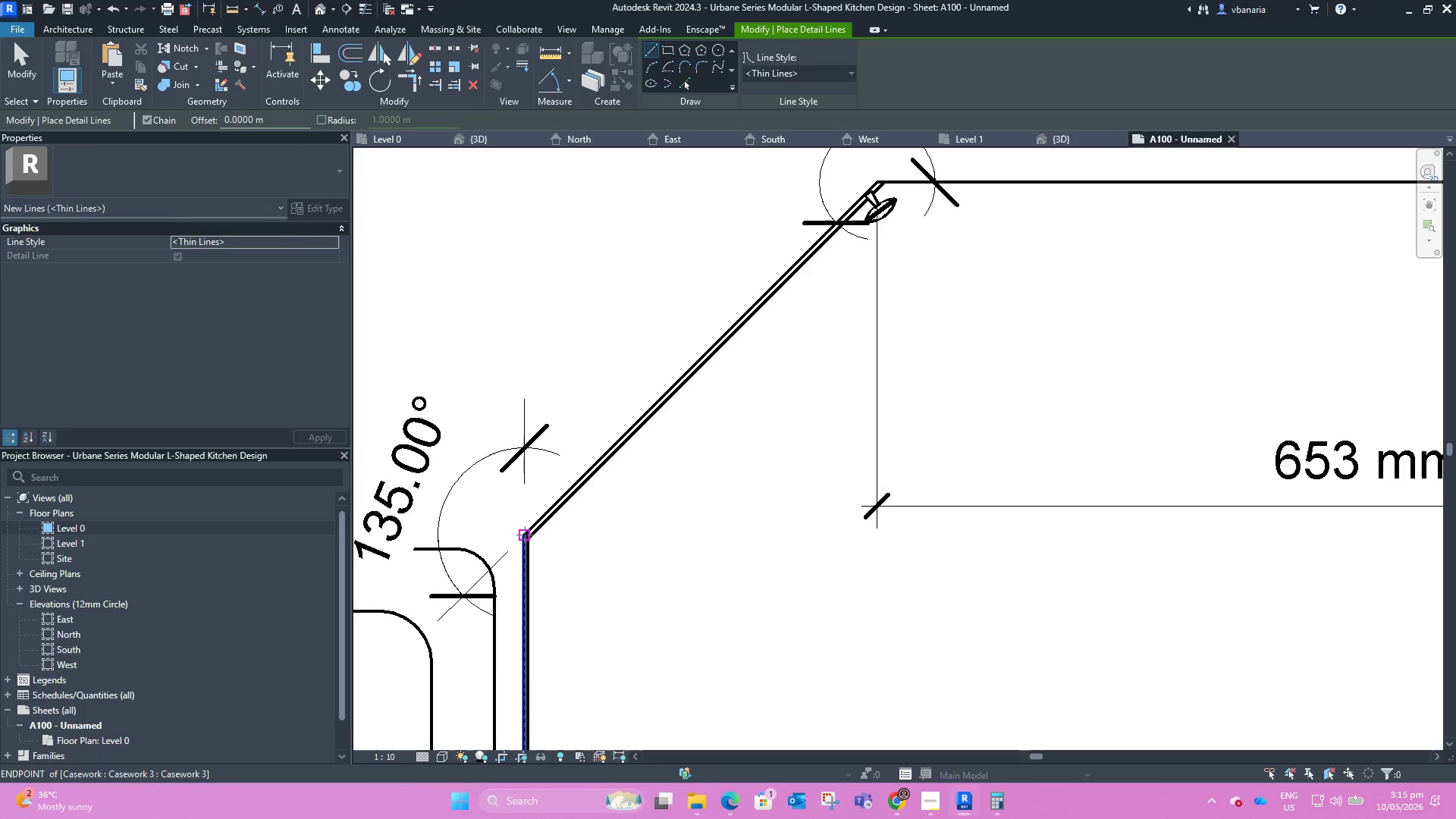 
scroll: coordinate [527, 537], scroll_direction: up, amount: 12.0
 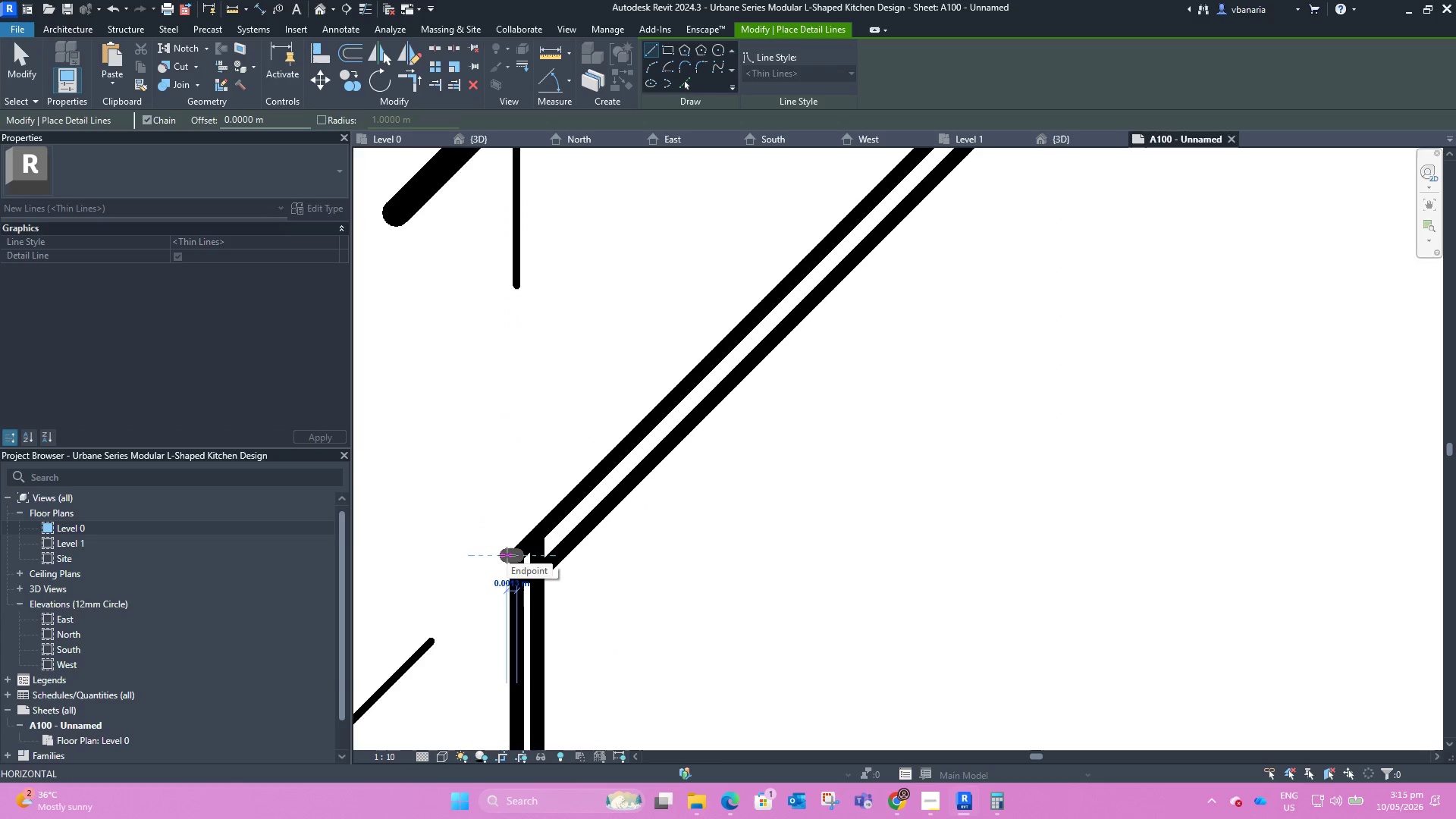 
key(Escape)
 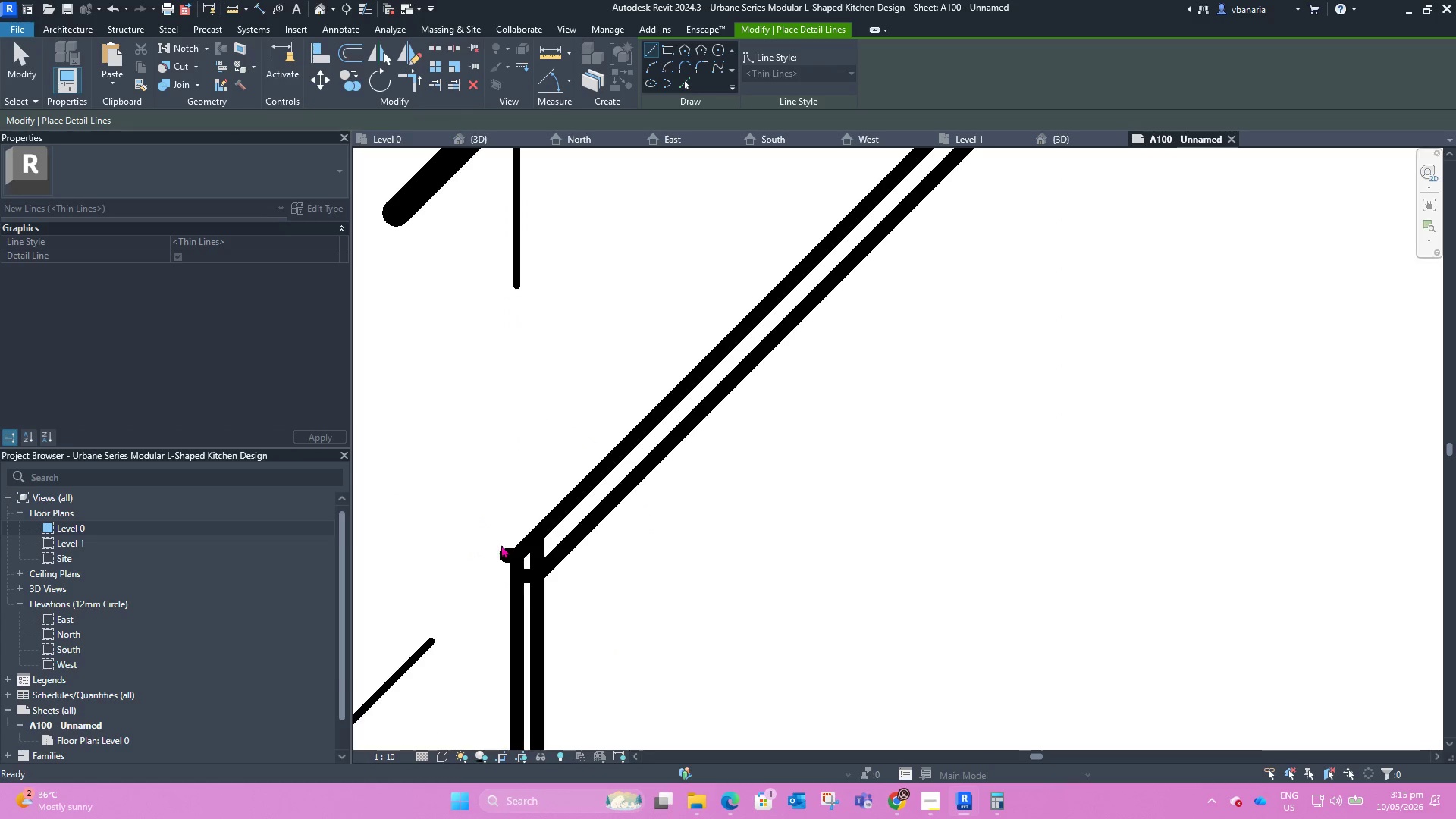 
scroll: coordinate [511, 500], scroll_direction: down, amount: 15.0
 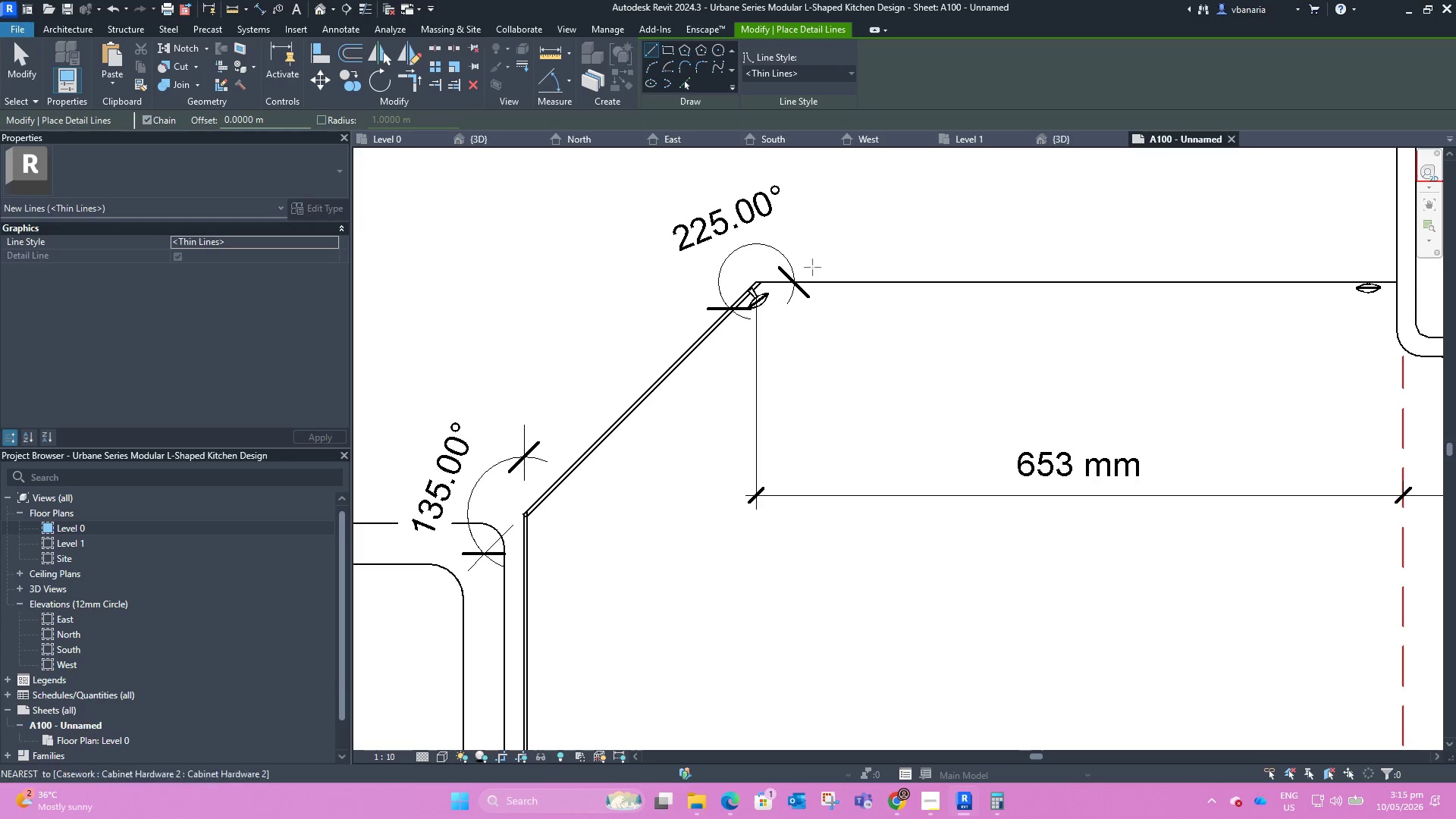 
scroll: coordinate [736, 290], scroll_direction: up, amount: 13.0
 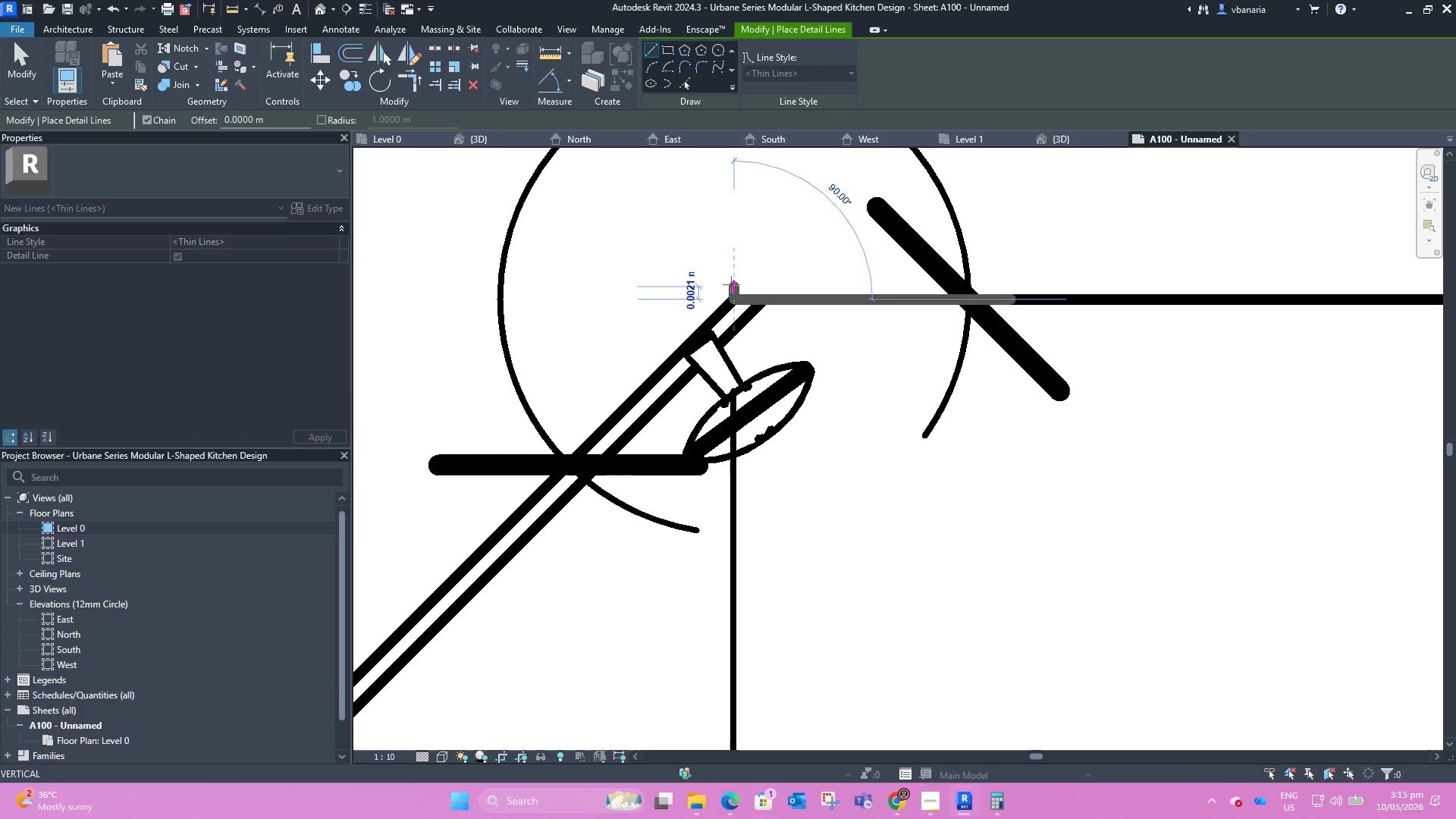 
left_click([731, 284])
 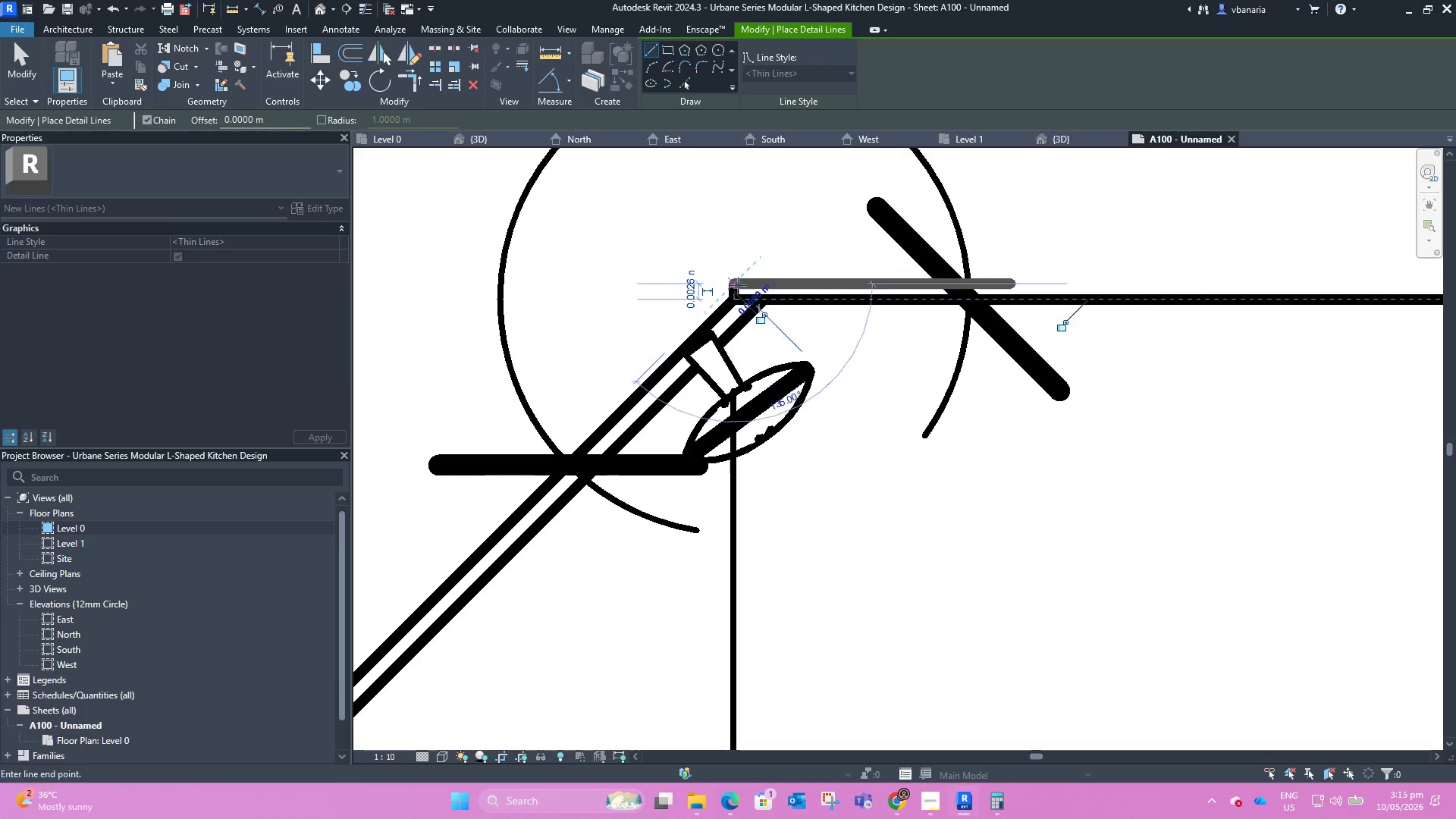 
key(Escape)
 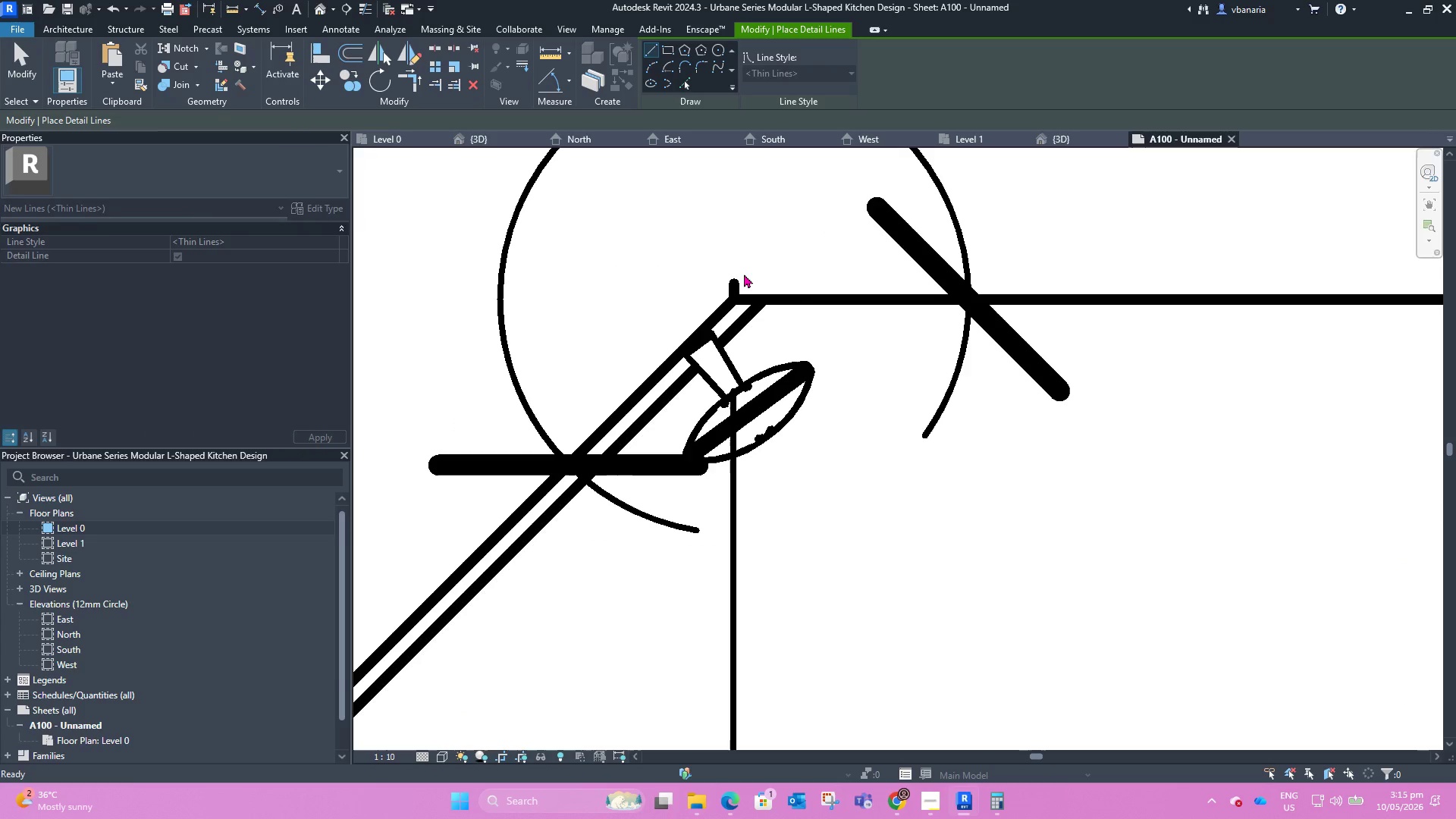 
key(Escape)
 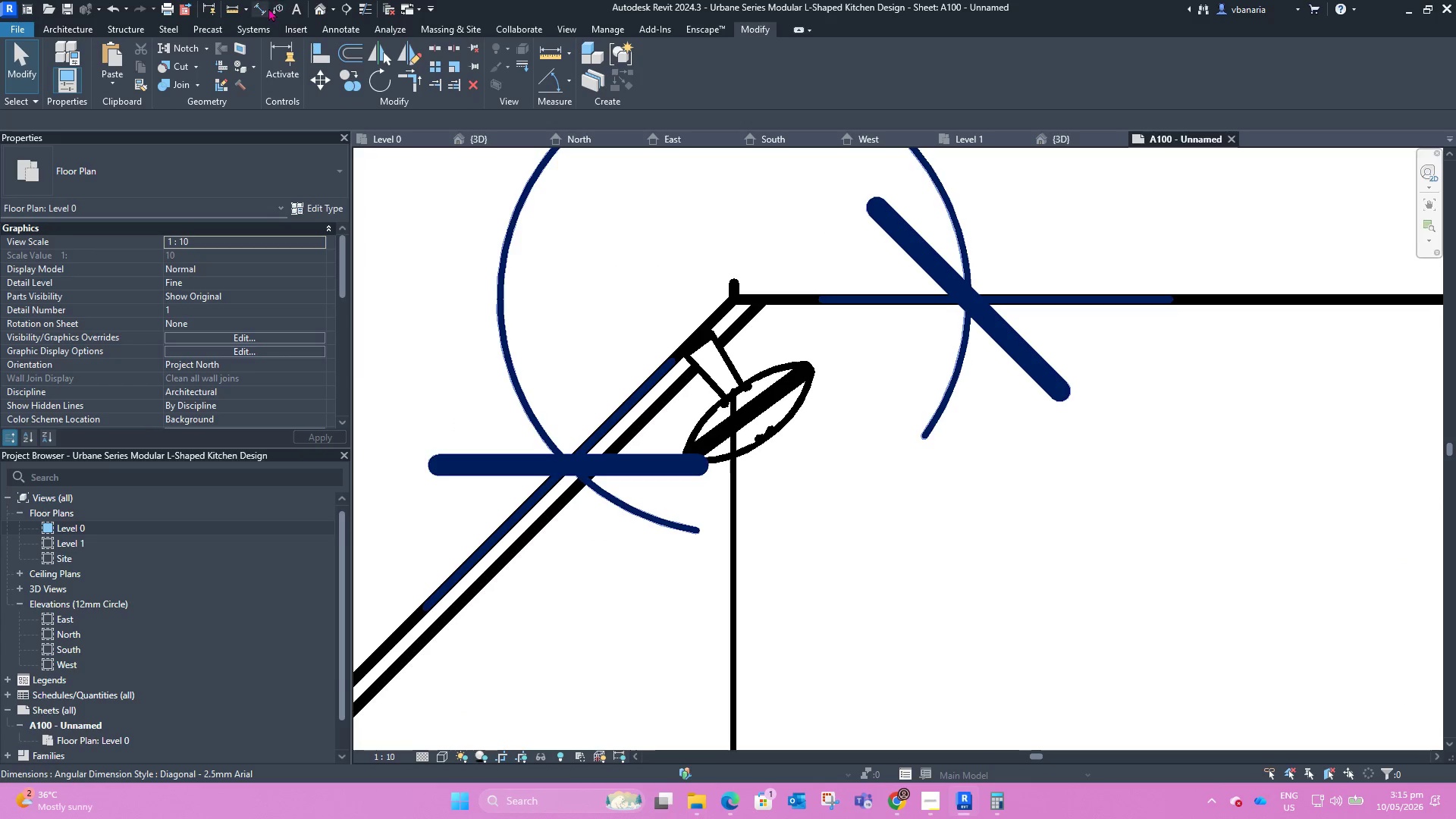 
left_click([264, 7])
 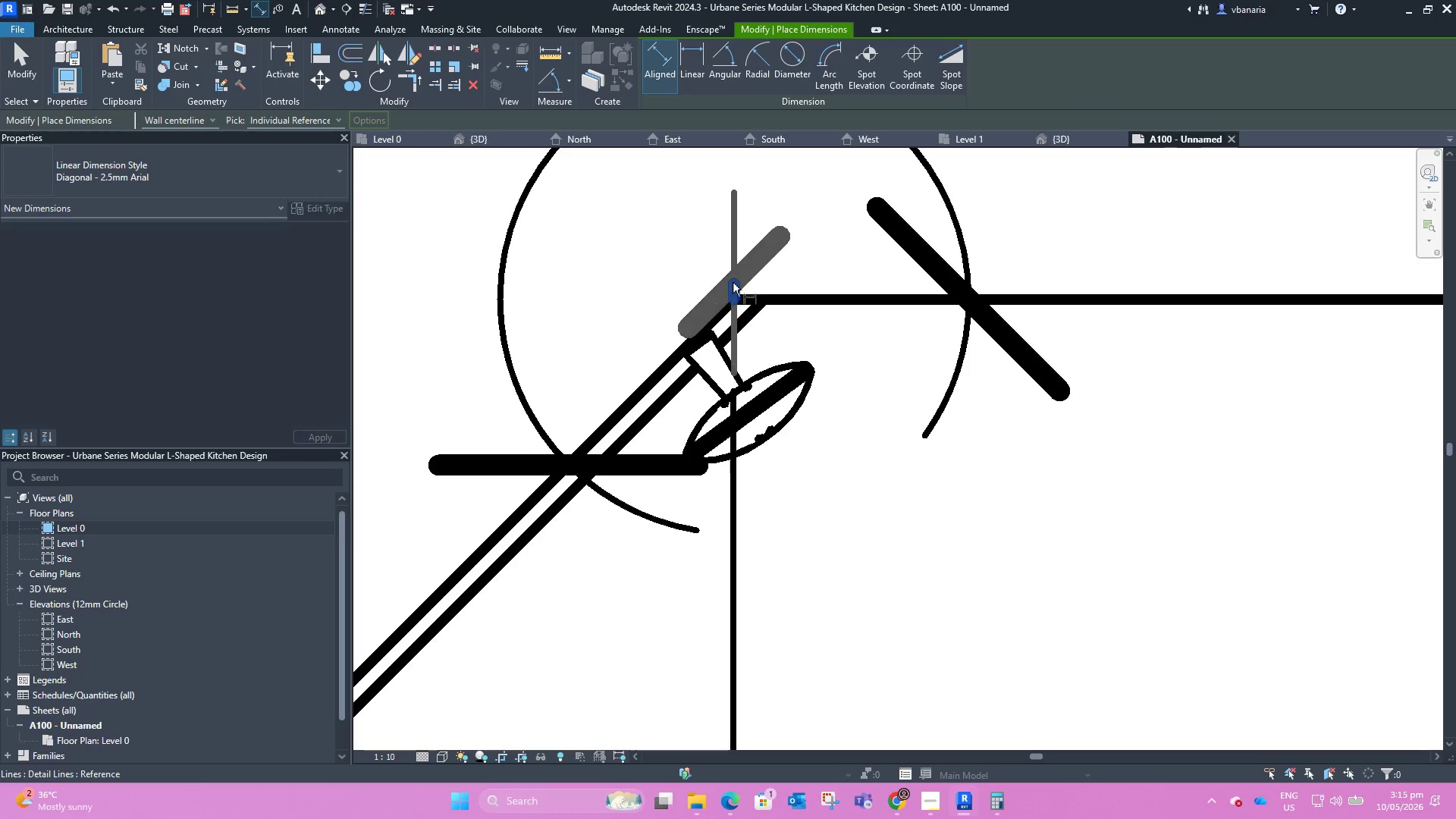 
scroll: coordinate [827, 238], scroll_direction: down, amount: 14.0
 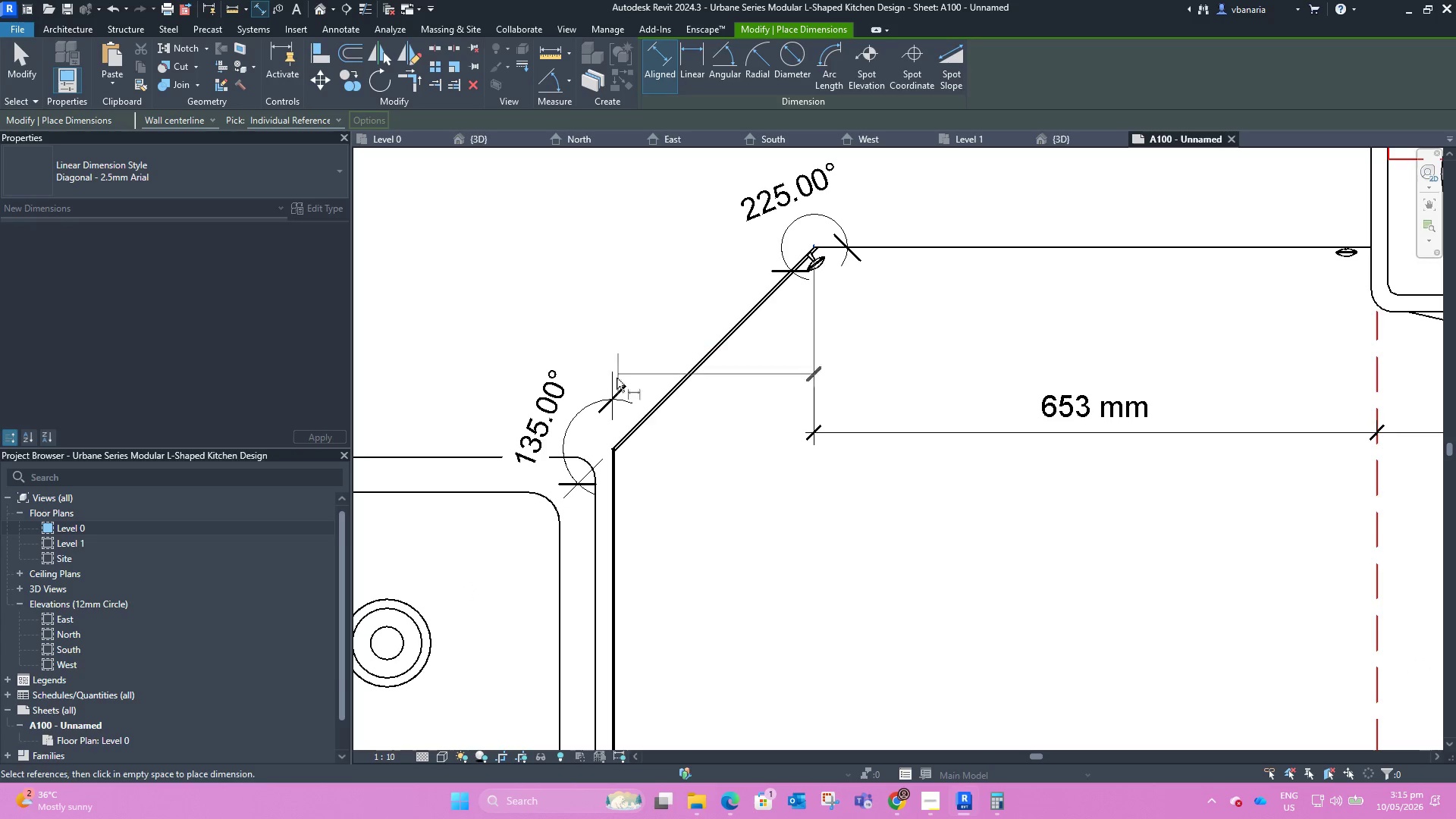 
scroll: coordinate [613, 459], scroll_direction: up, amount: 14.0
 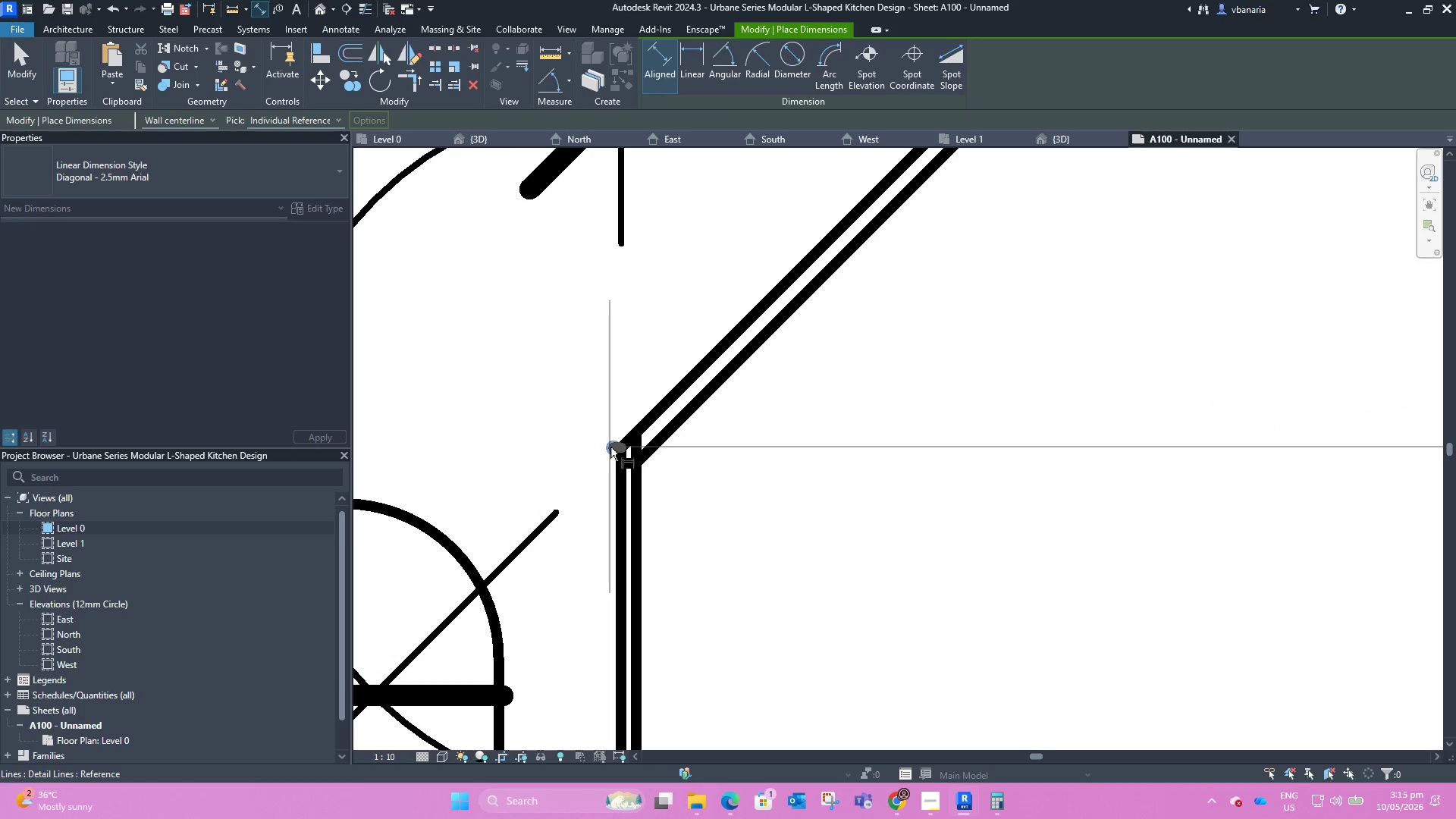 
left_click([610, 447])
 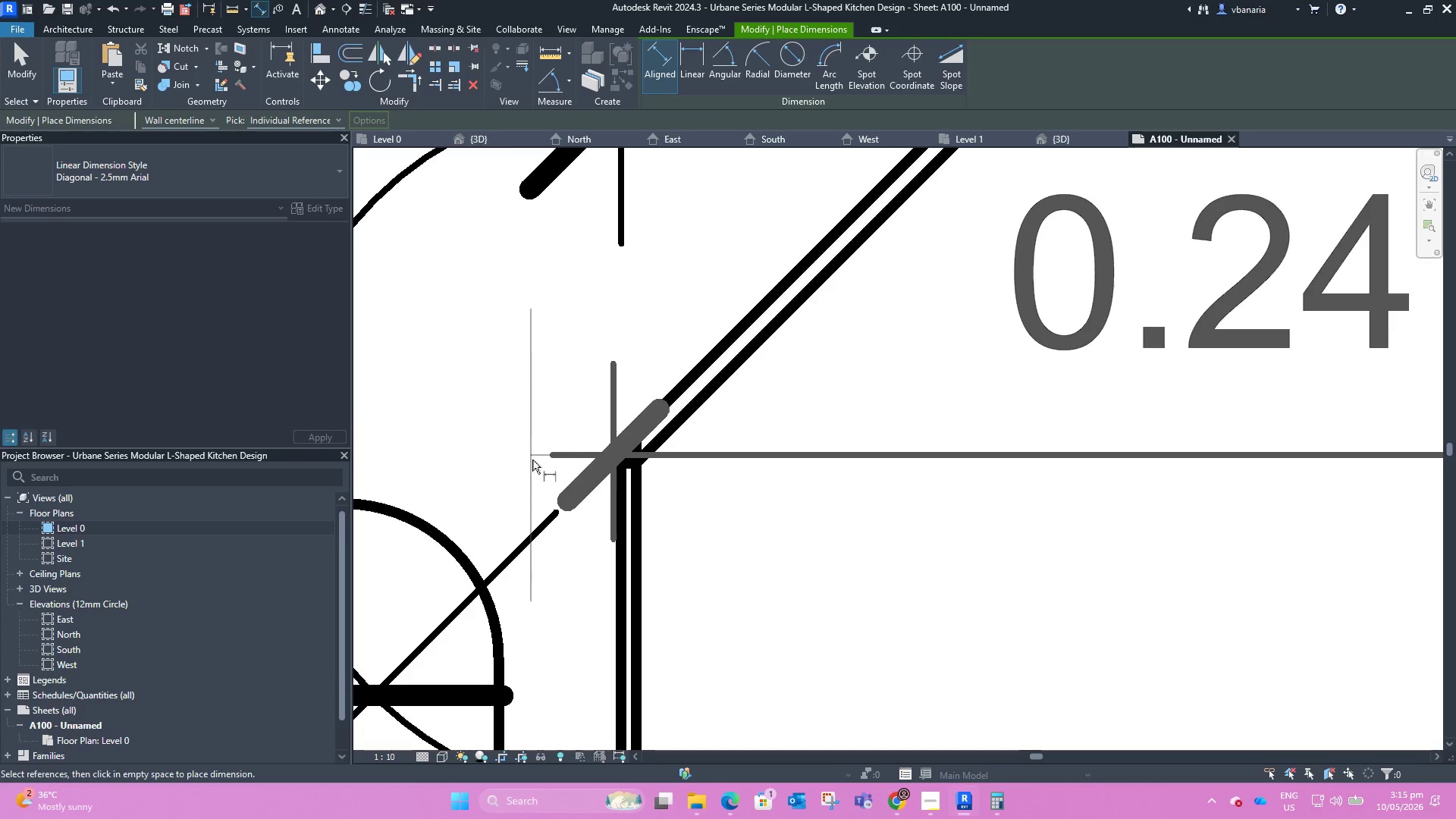 
scroll: coordinate [576, 460], scroll_direction: down, amount: 14.0
 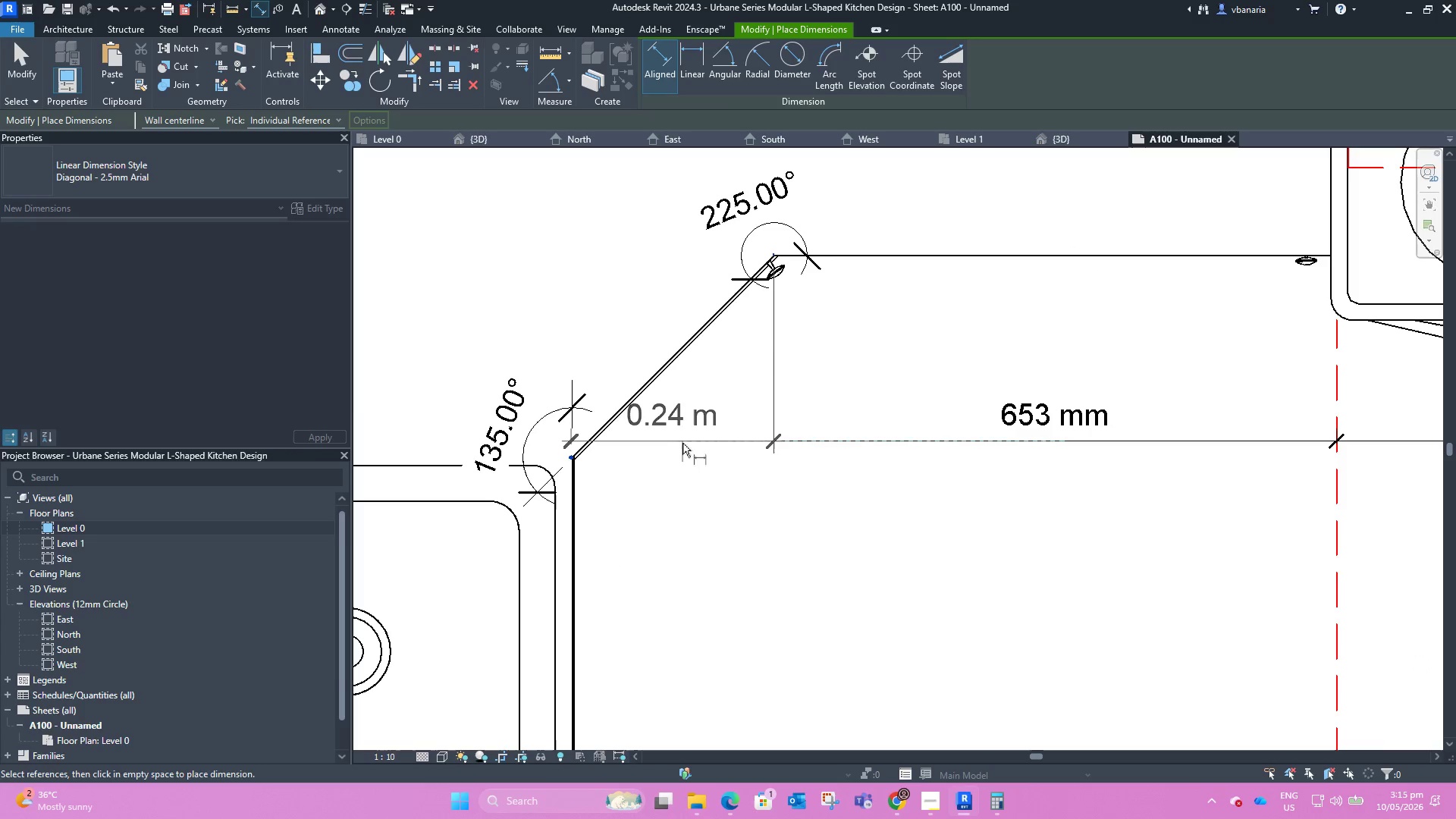 
scroll: coordinate [749, 466], scroll_direction: up, amount: 7.0
 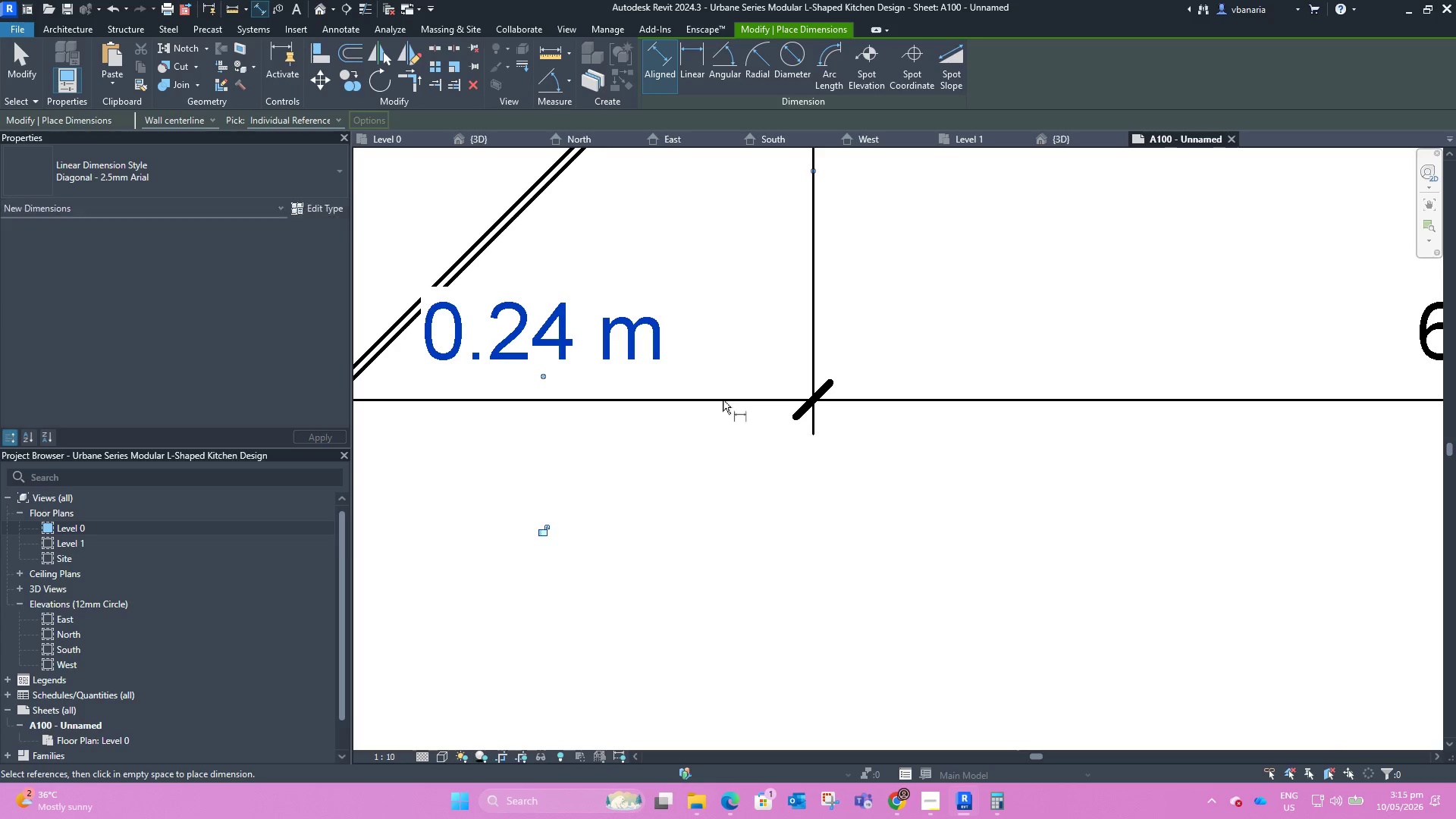 
key(Escape)
 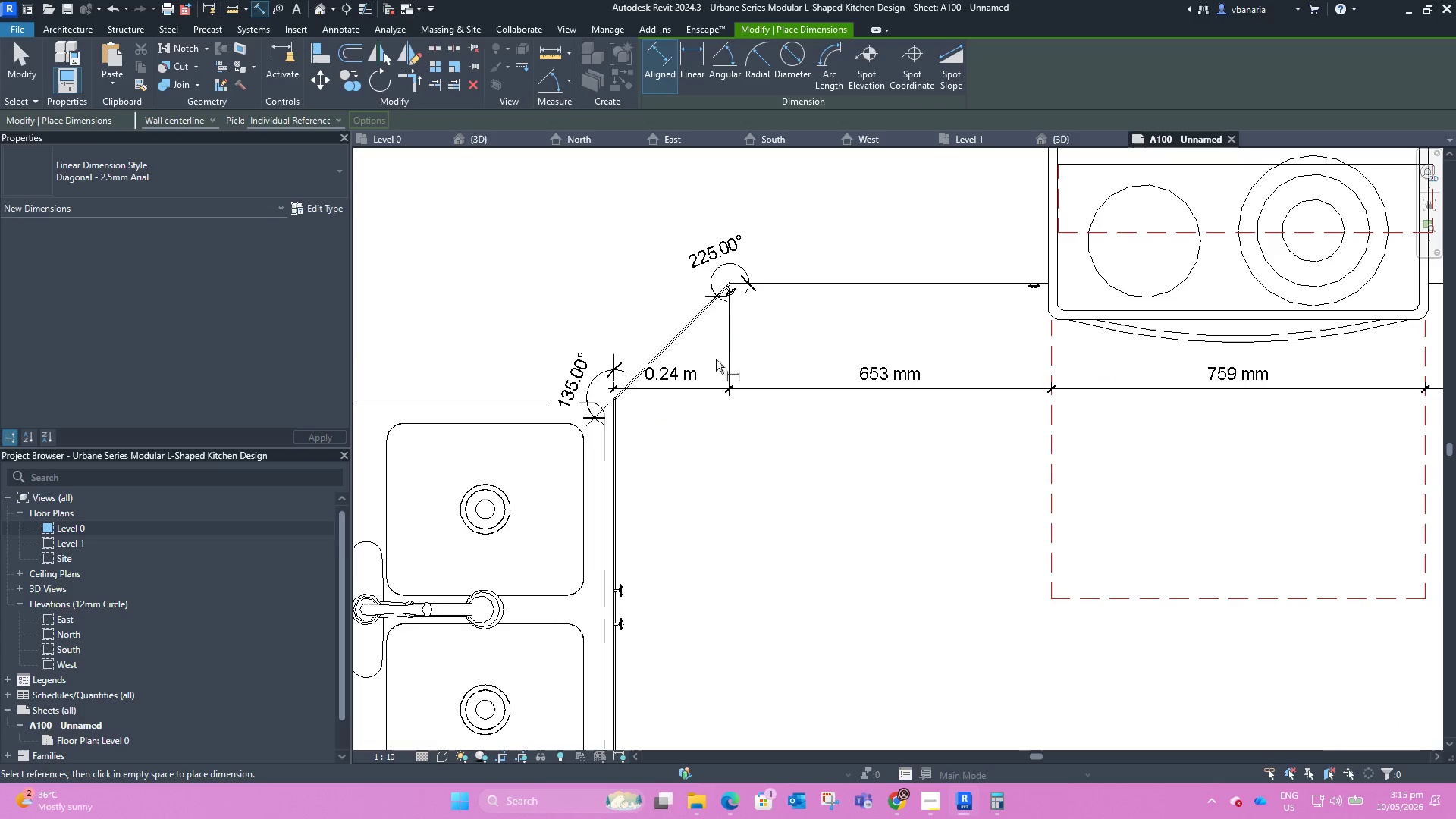 
scroll: coordinate [707, 364], scroll_direction: down, amount: 11.0
 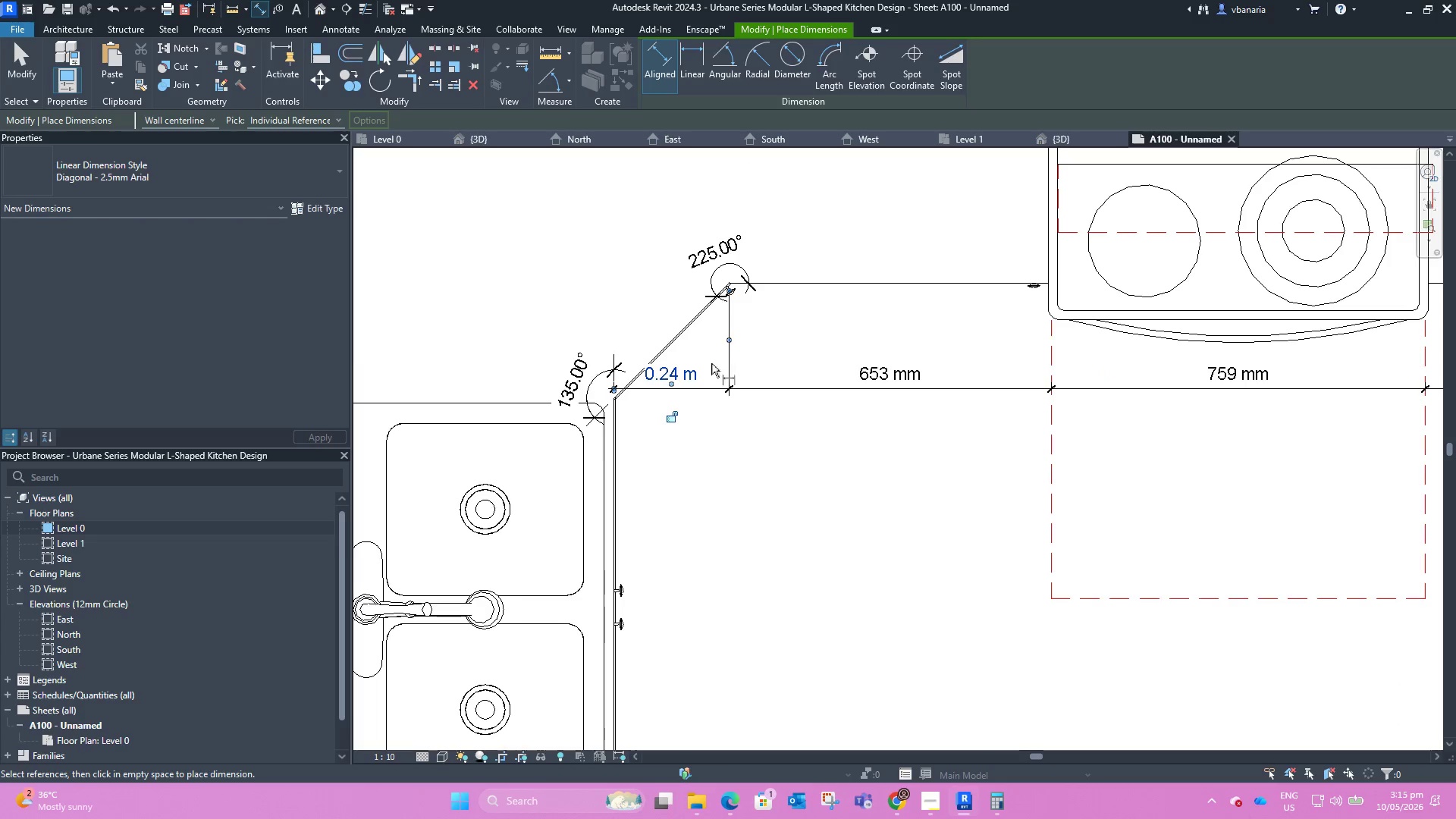 
key(Escape)
 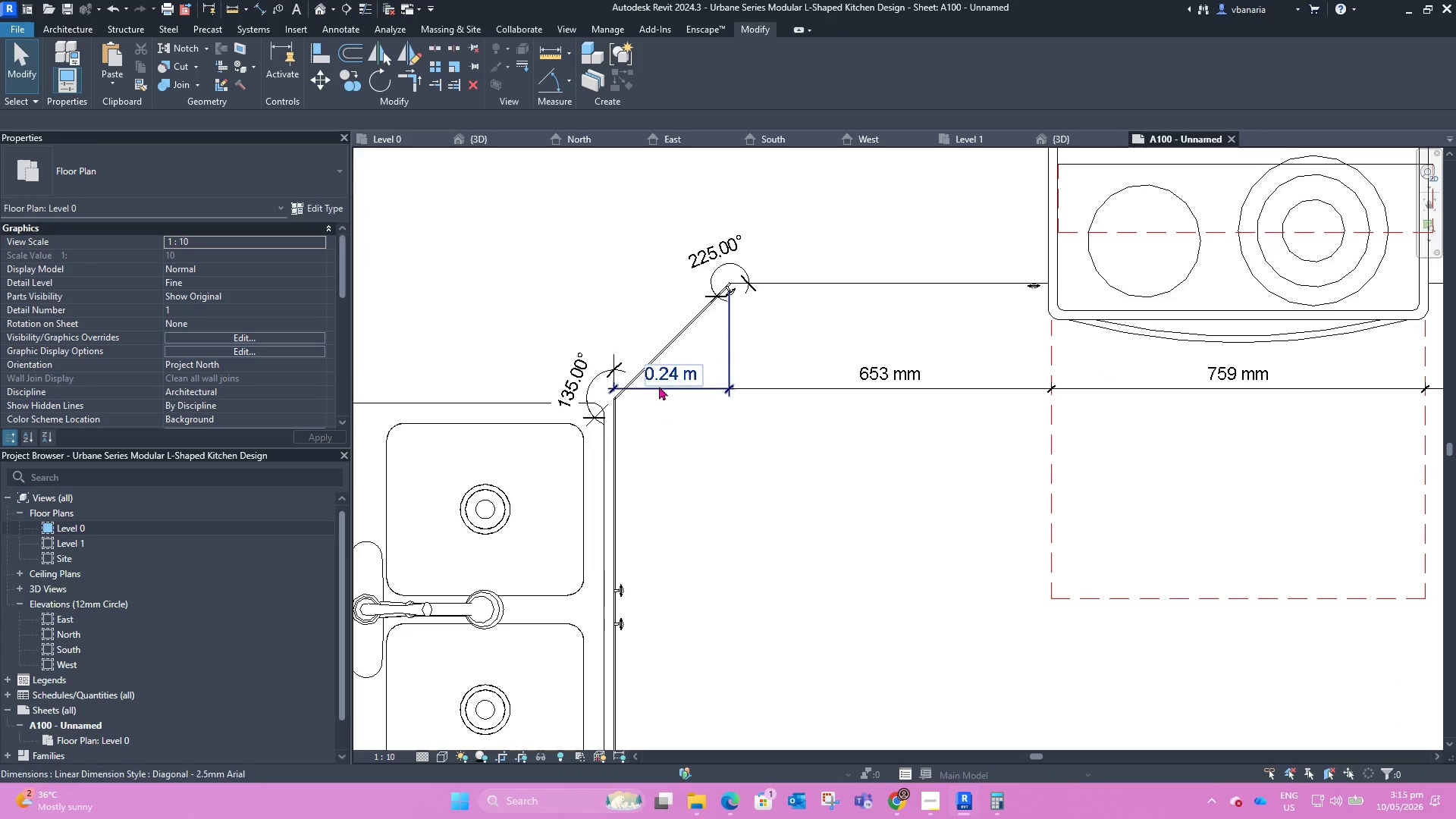 
left_click([642, 388])
 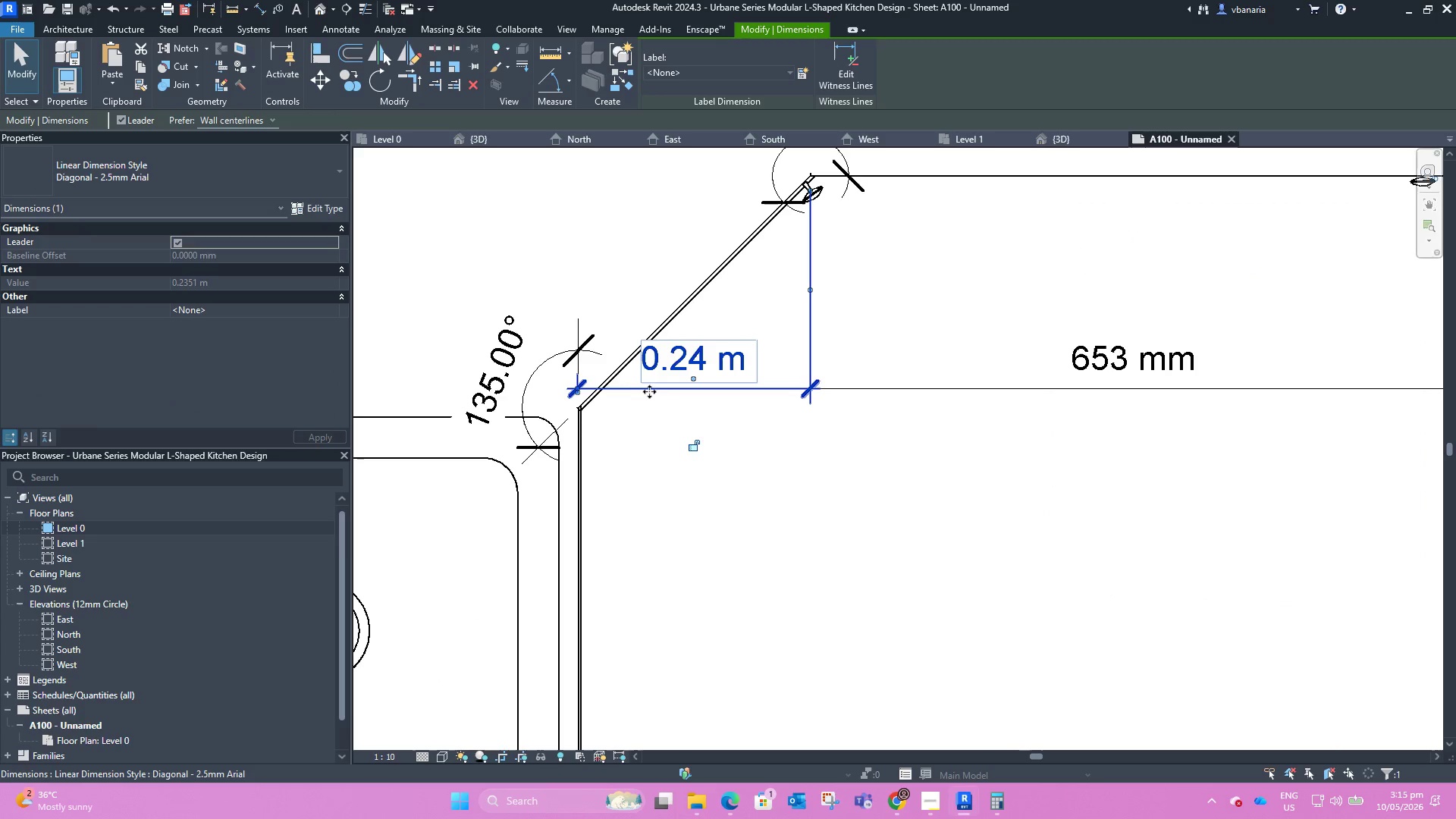 
scroll: coordinate [648, 387], scroll_direction: up, amount: 5.0
 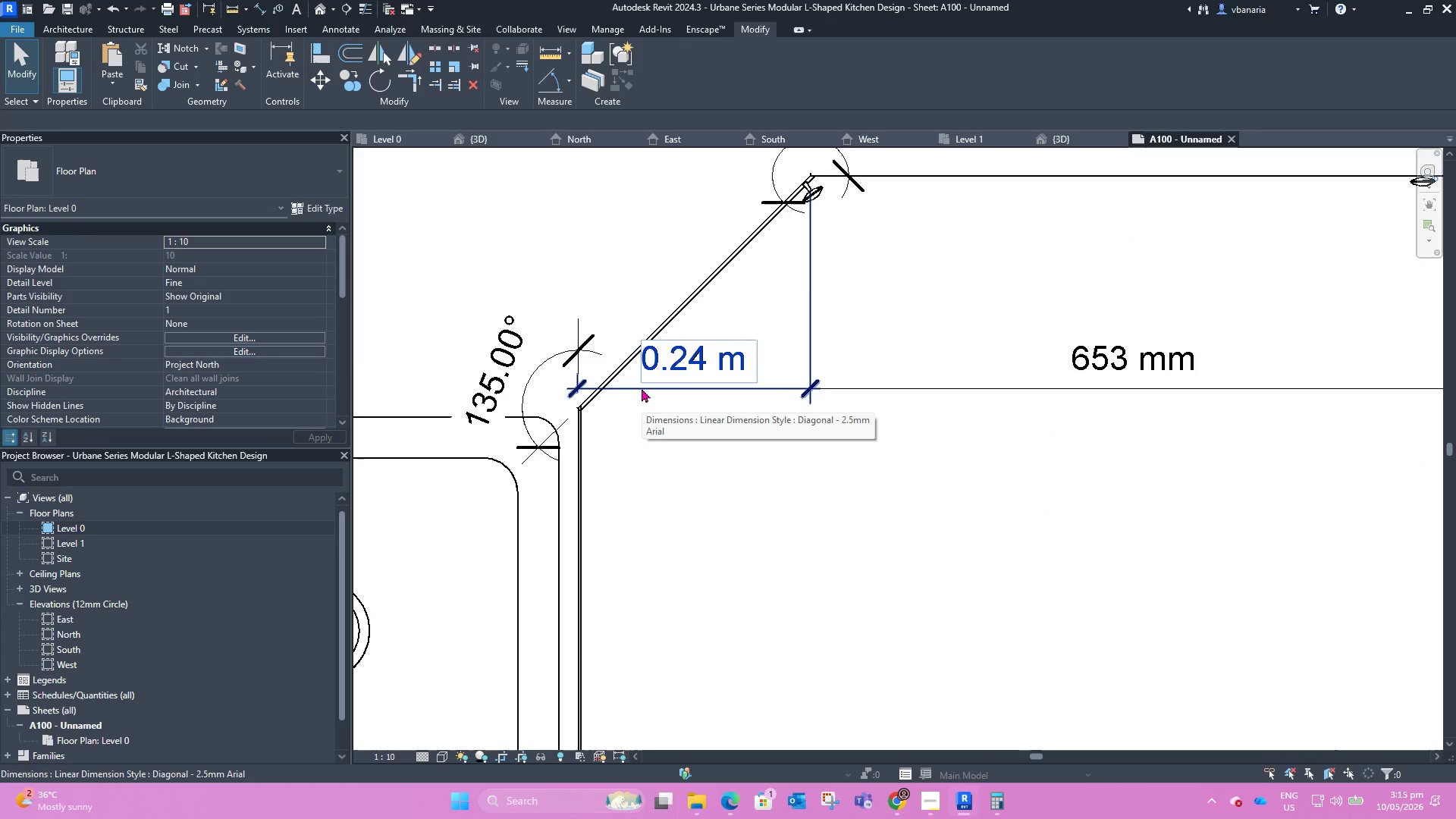 
left_click_drag(start_coordinate=[649, 390], to_coordinate=[647, 438])
 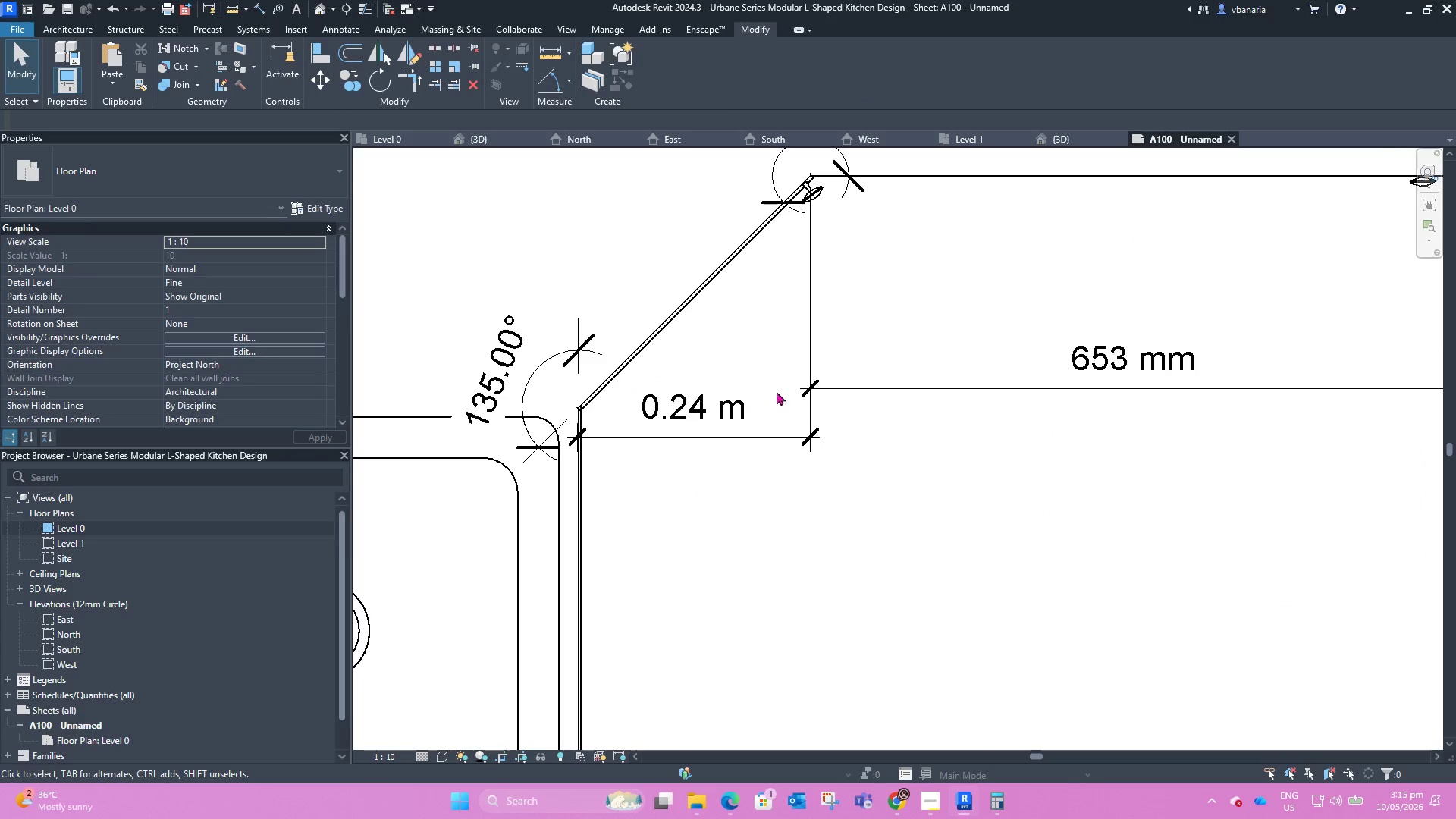 
scroll: coordinate [697, 246], scroll_direction: down, amount: 7.0
 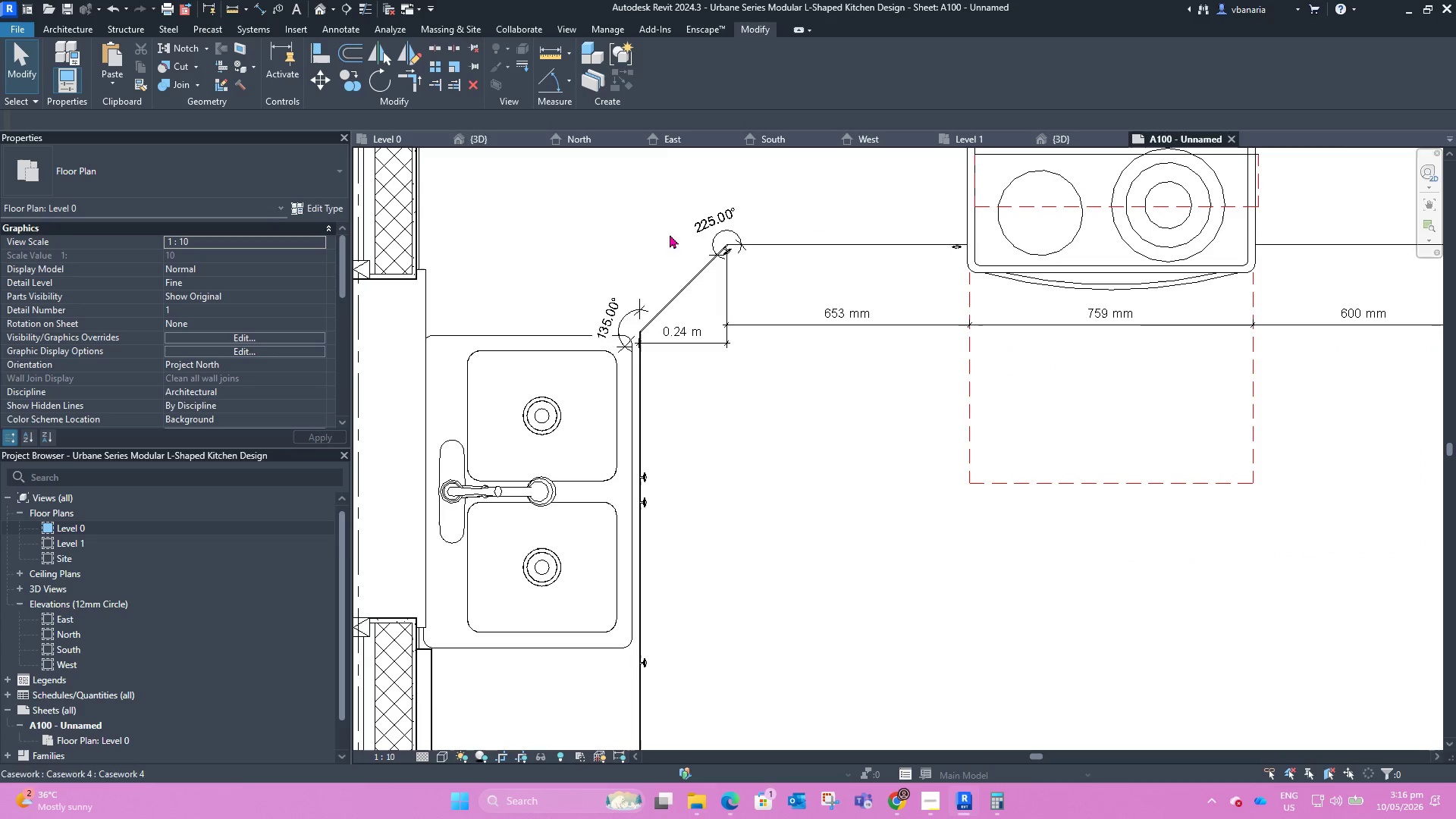 
scroll: coordinate [702, 223], scroll_direction: up, amount: 5.0
 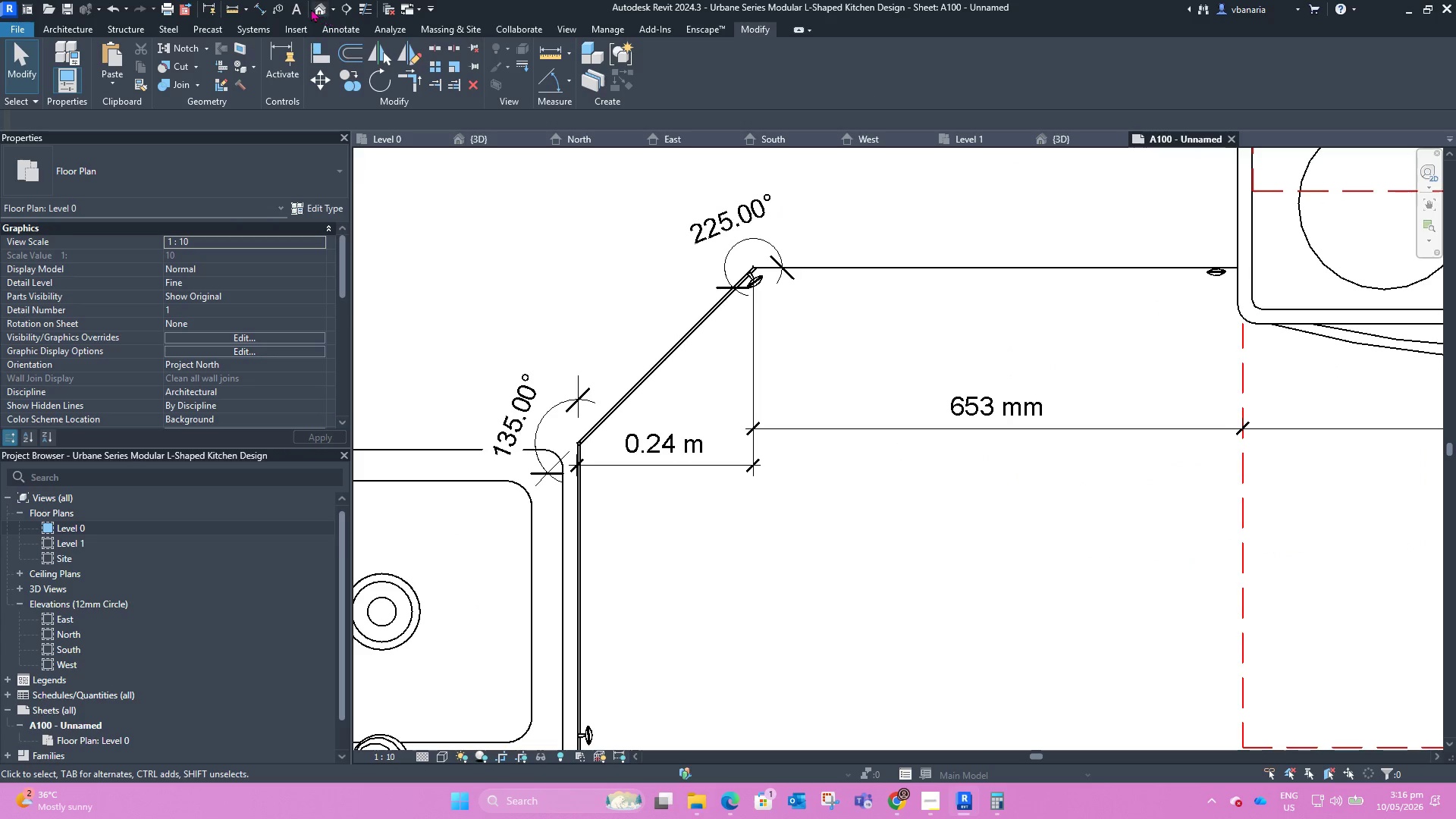 
left_click([263, 5])
 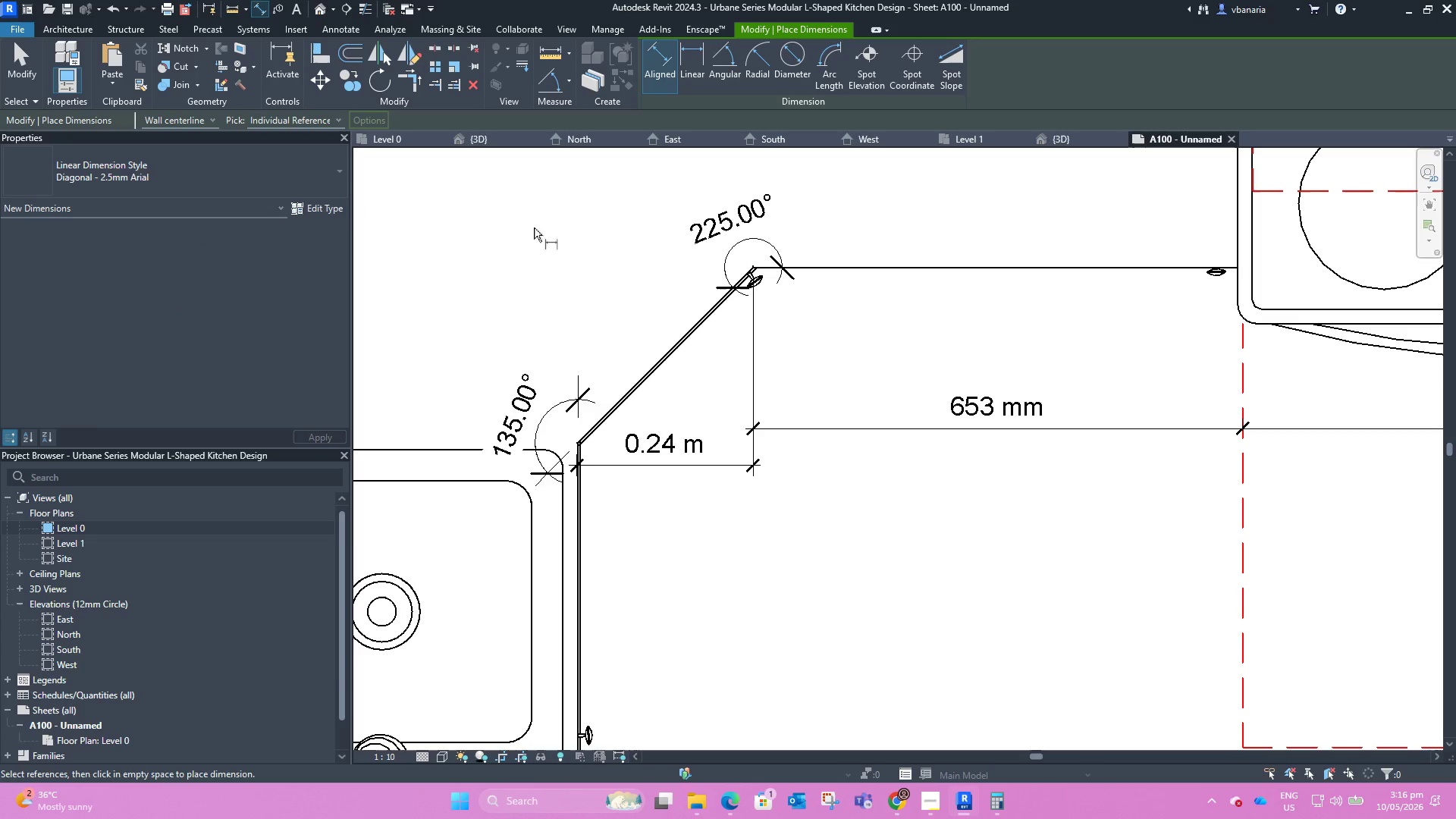 
wait(5.89)
 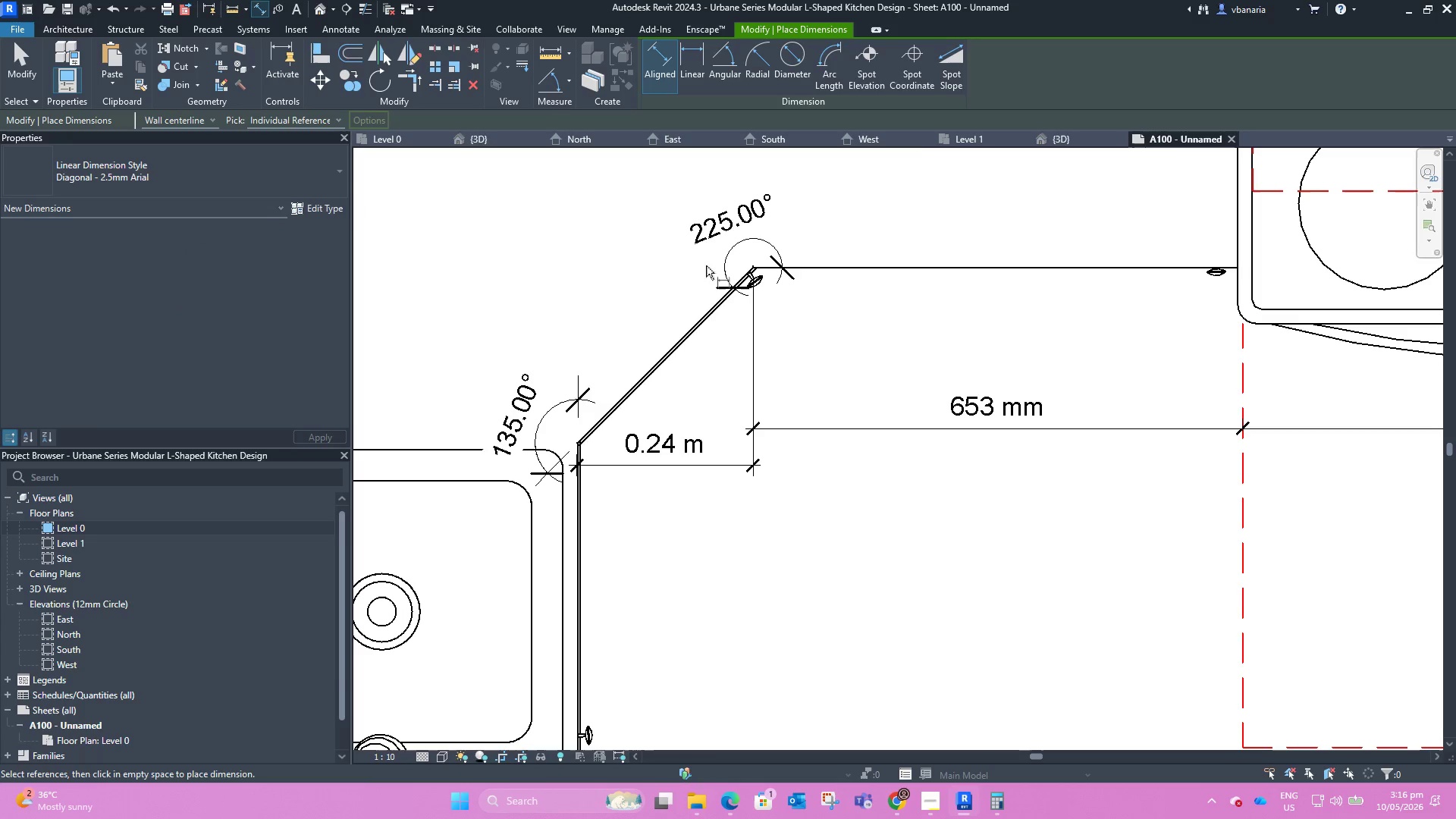 
type(dl)
 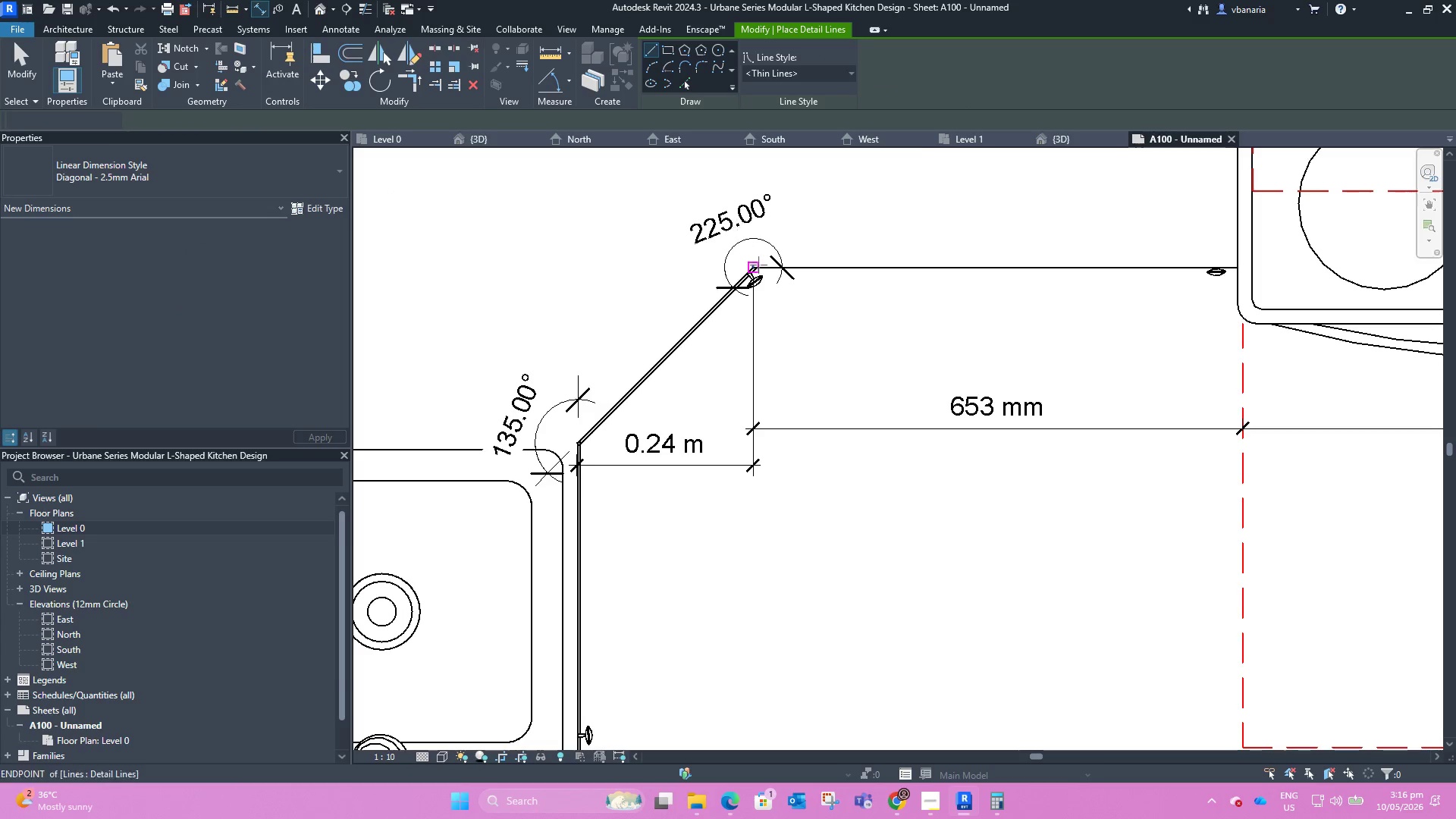 
scroll: coordinate [745, 267], scroll_direction: up, amount: 12.0
 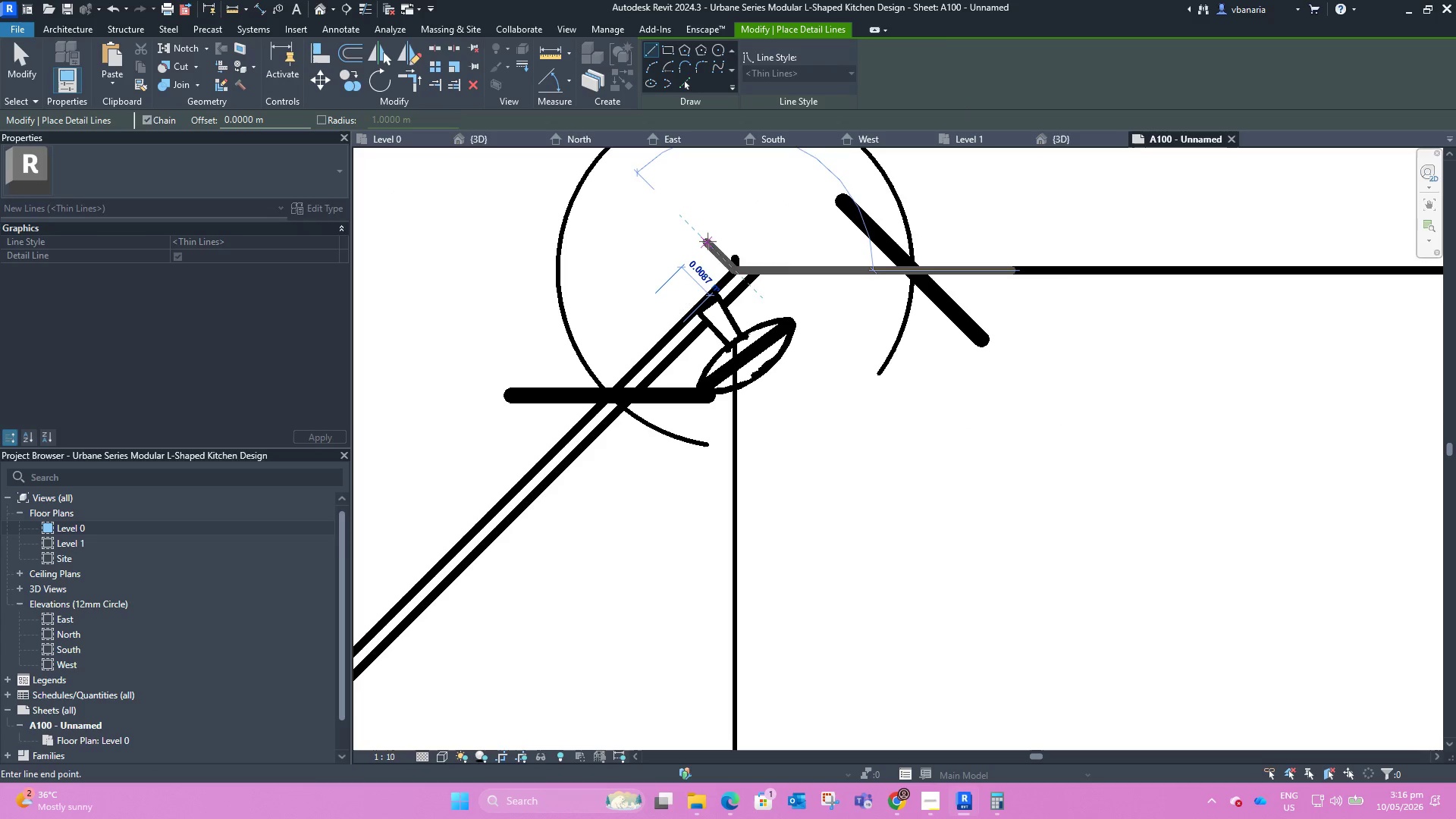 
key(Escape)
 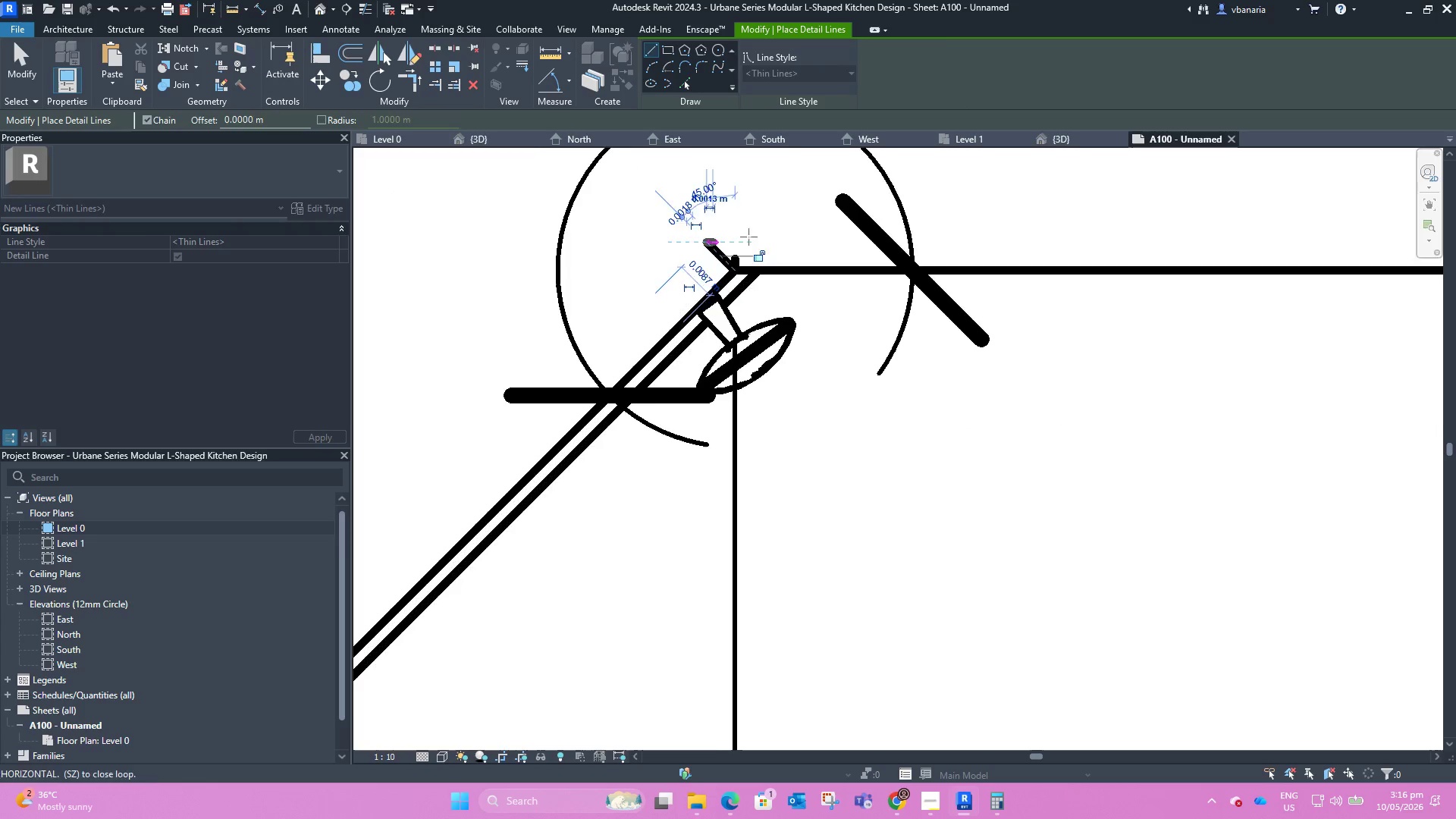 
scroll: coordinate [748, 234], scroll_direction: down, amount: 6.0
 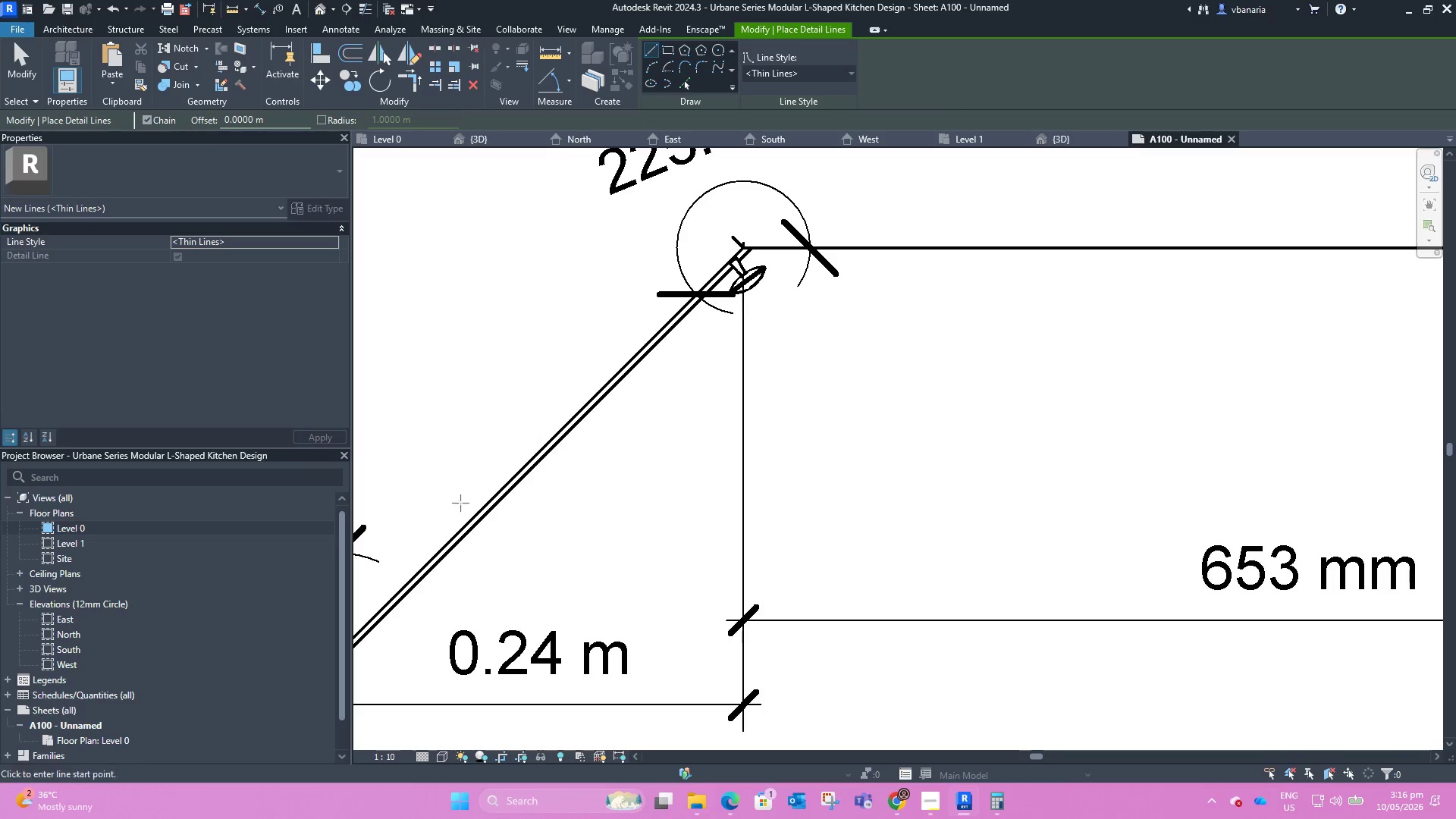 
scroll: coordinate [541, 497], scroll_direction: up, amount: 8.0
 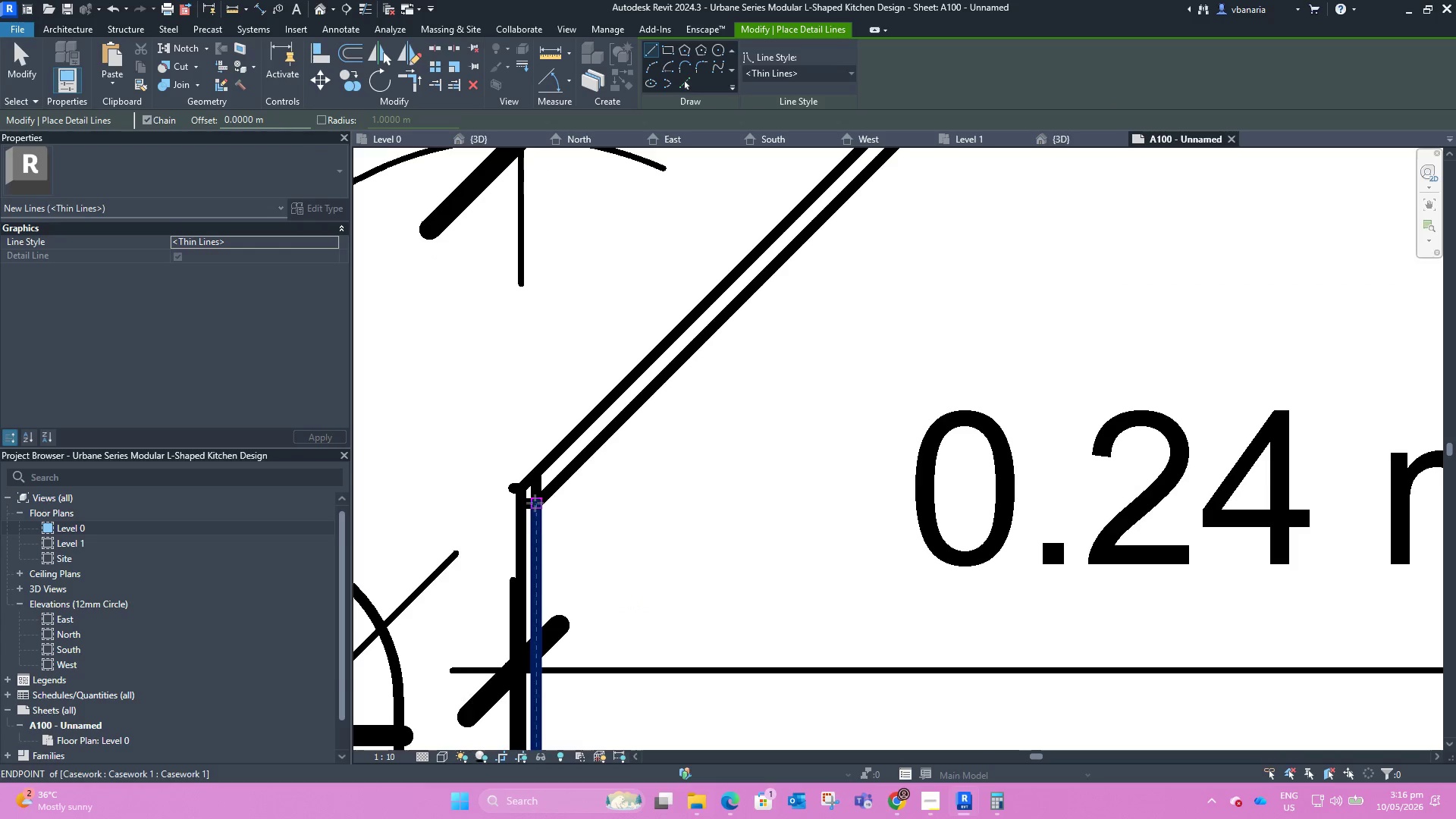 
left_click([535, 503])
 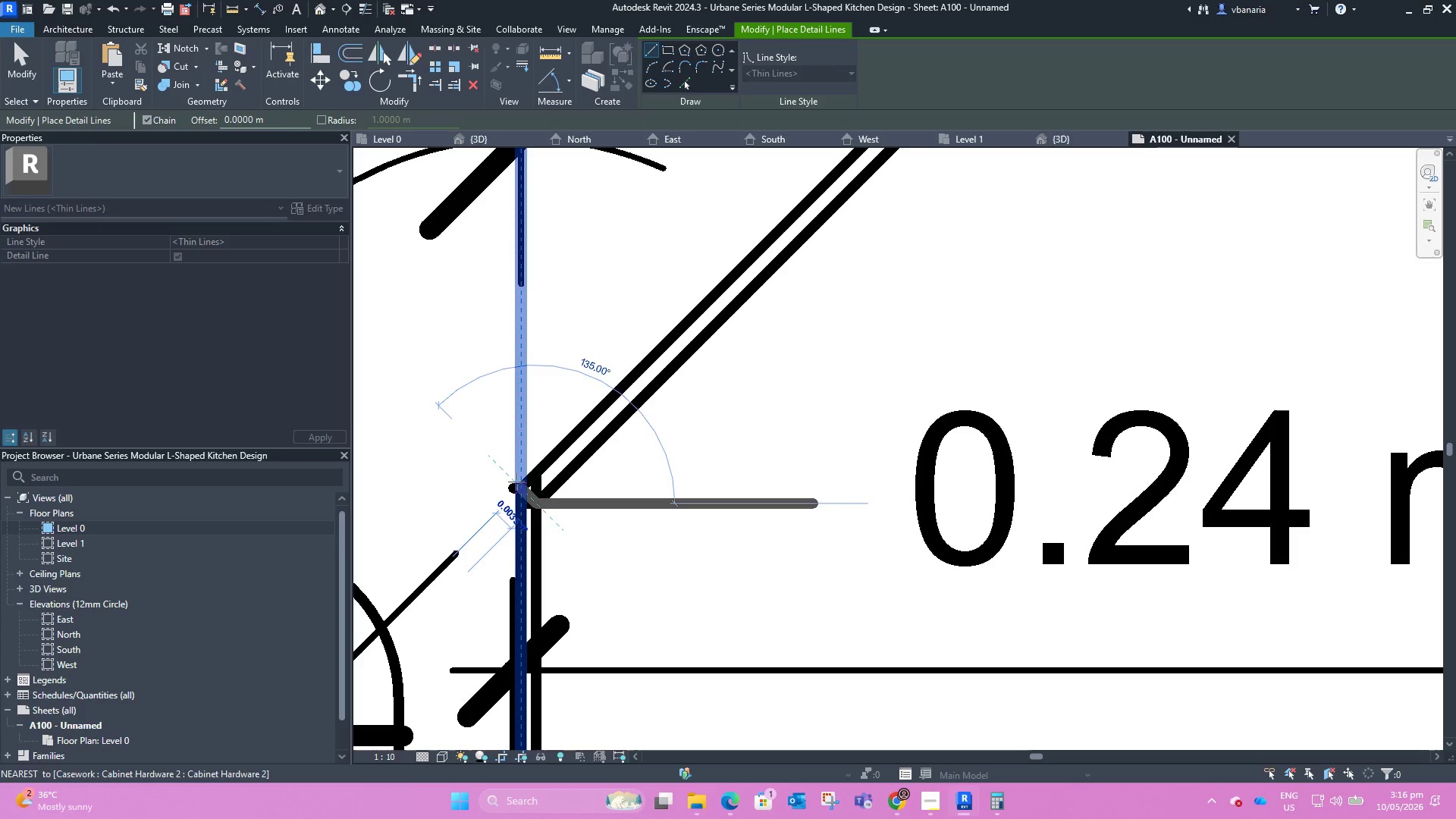 
left_click([516, 482])
 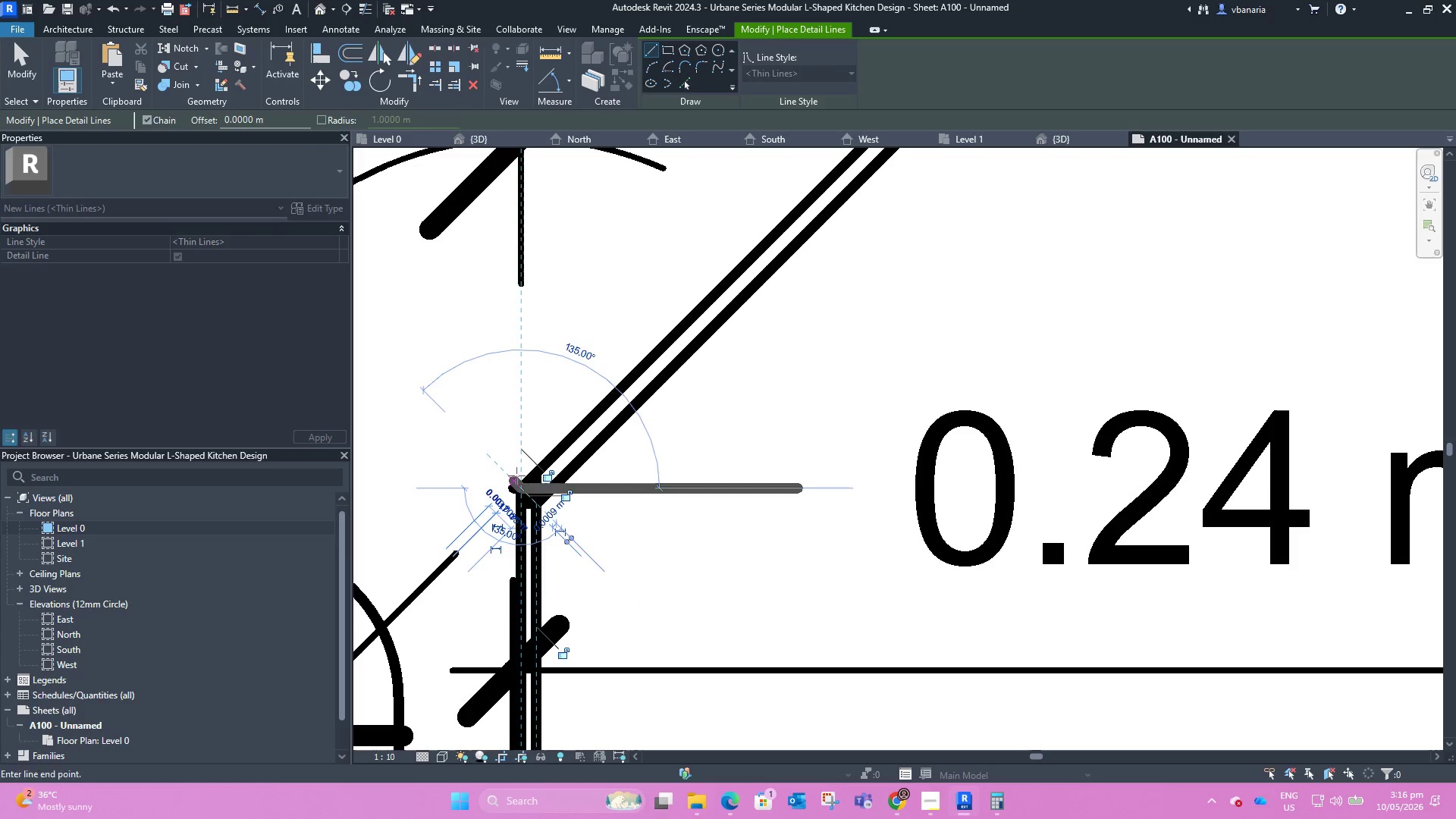 
key(Escape)
 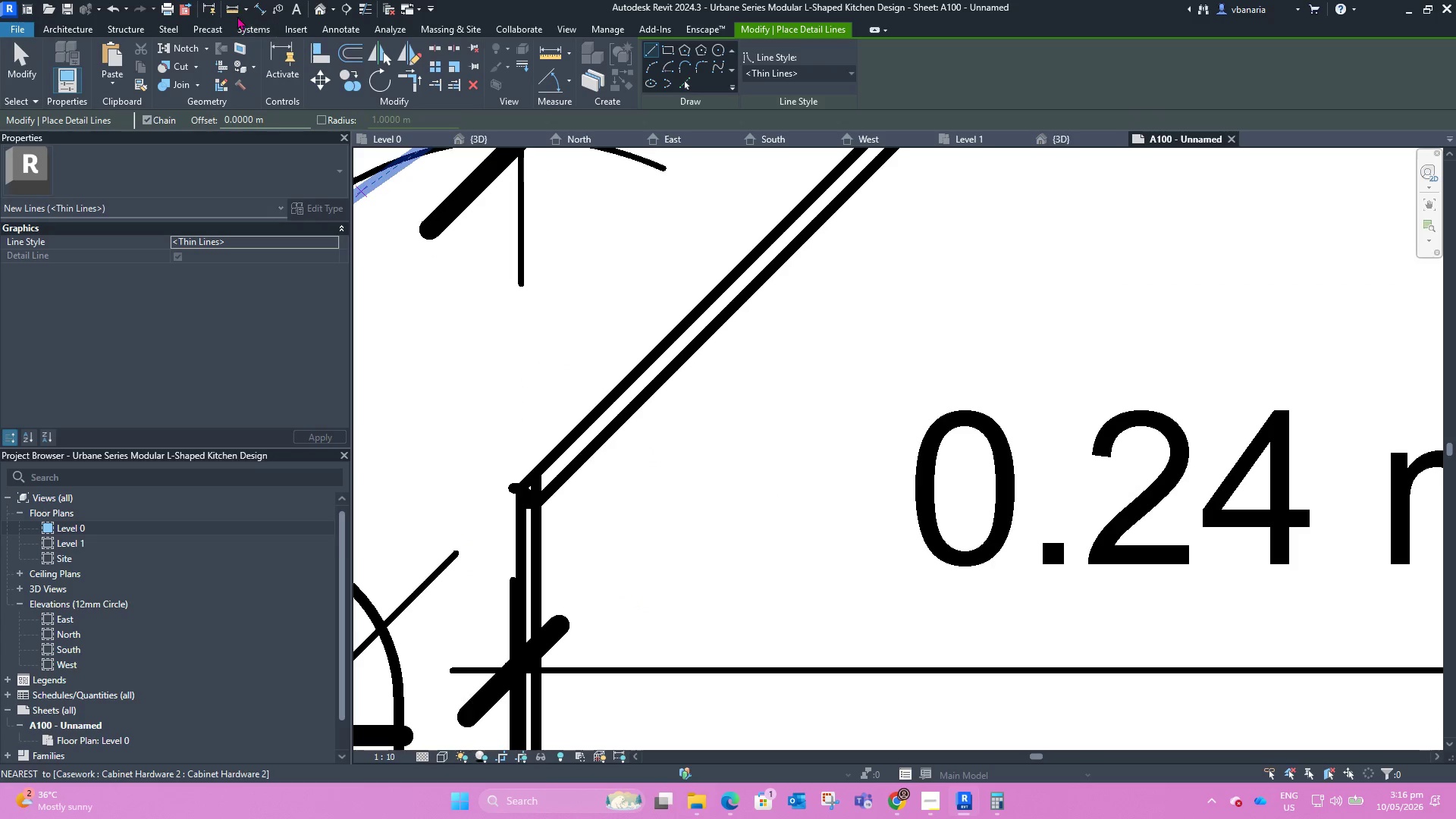 
left_click([262, 5])
 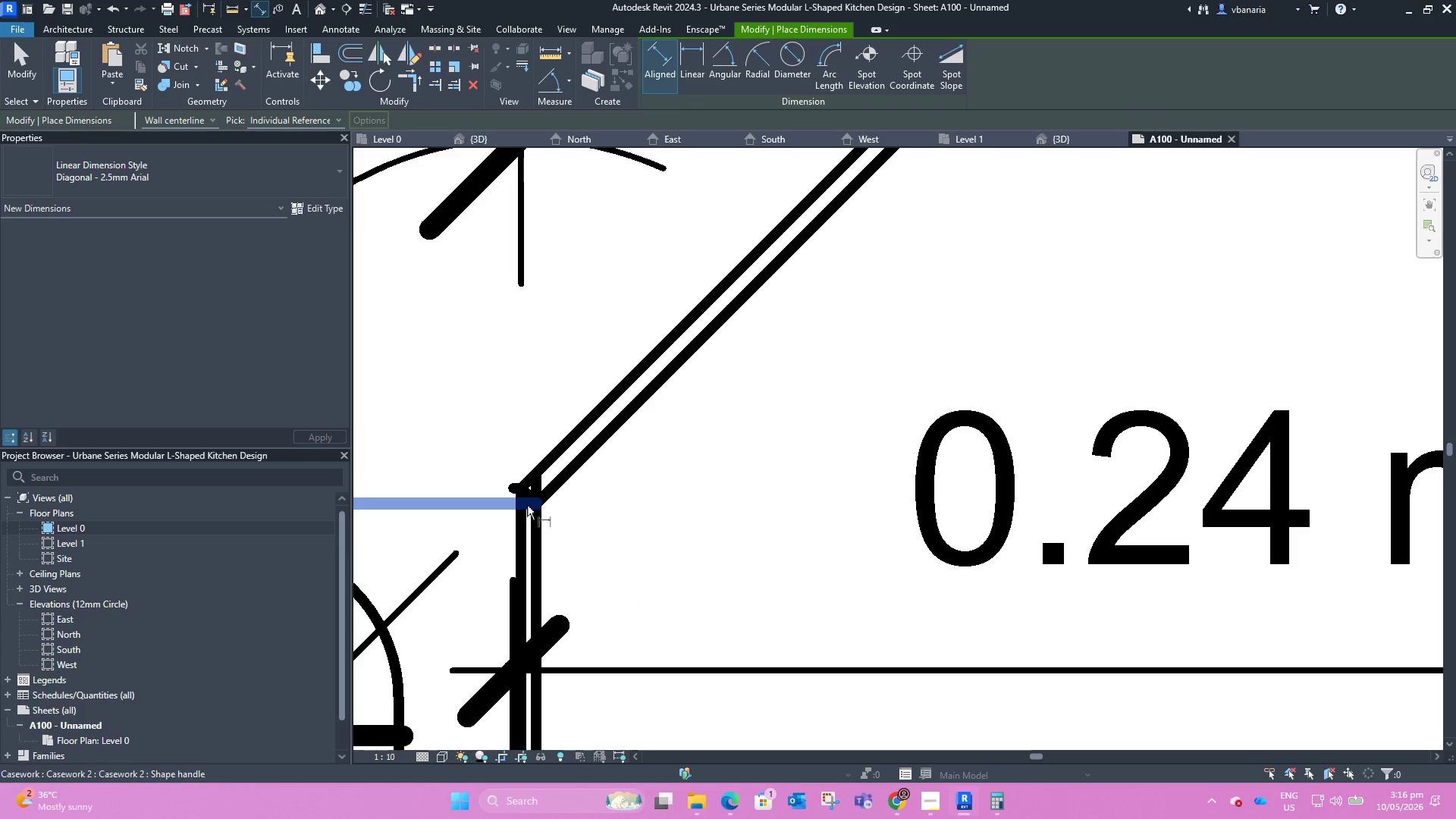 
left_click([527, 504])
 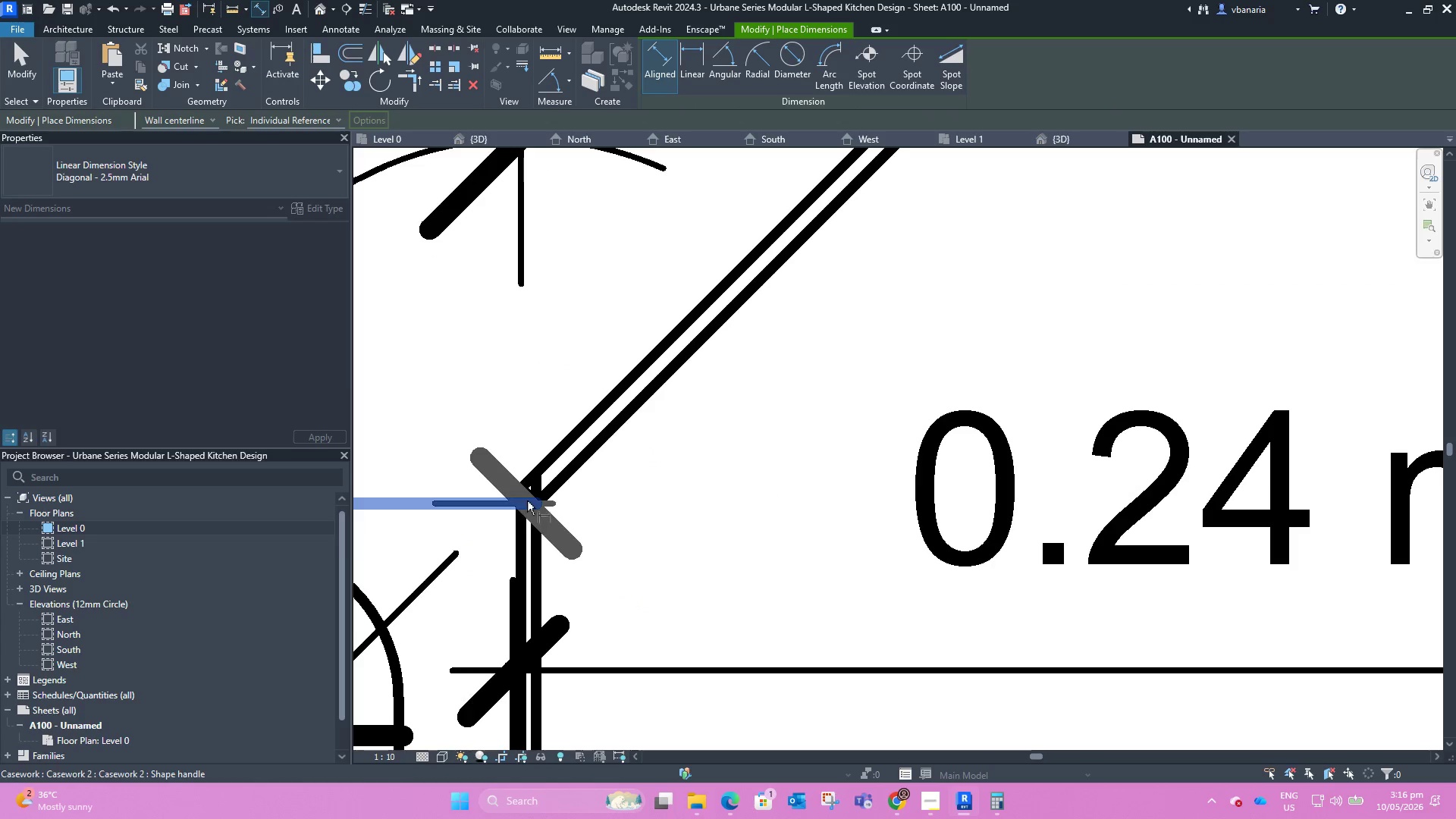 
key(Escape)
 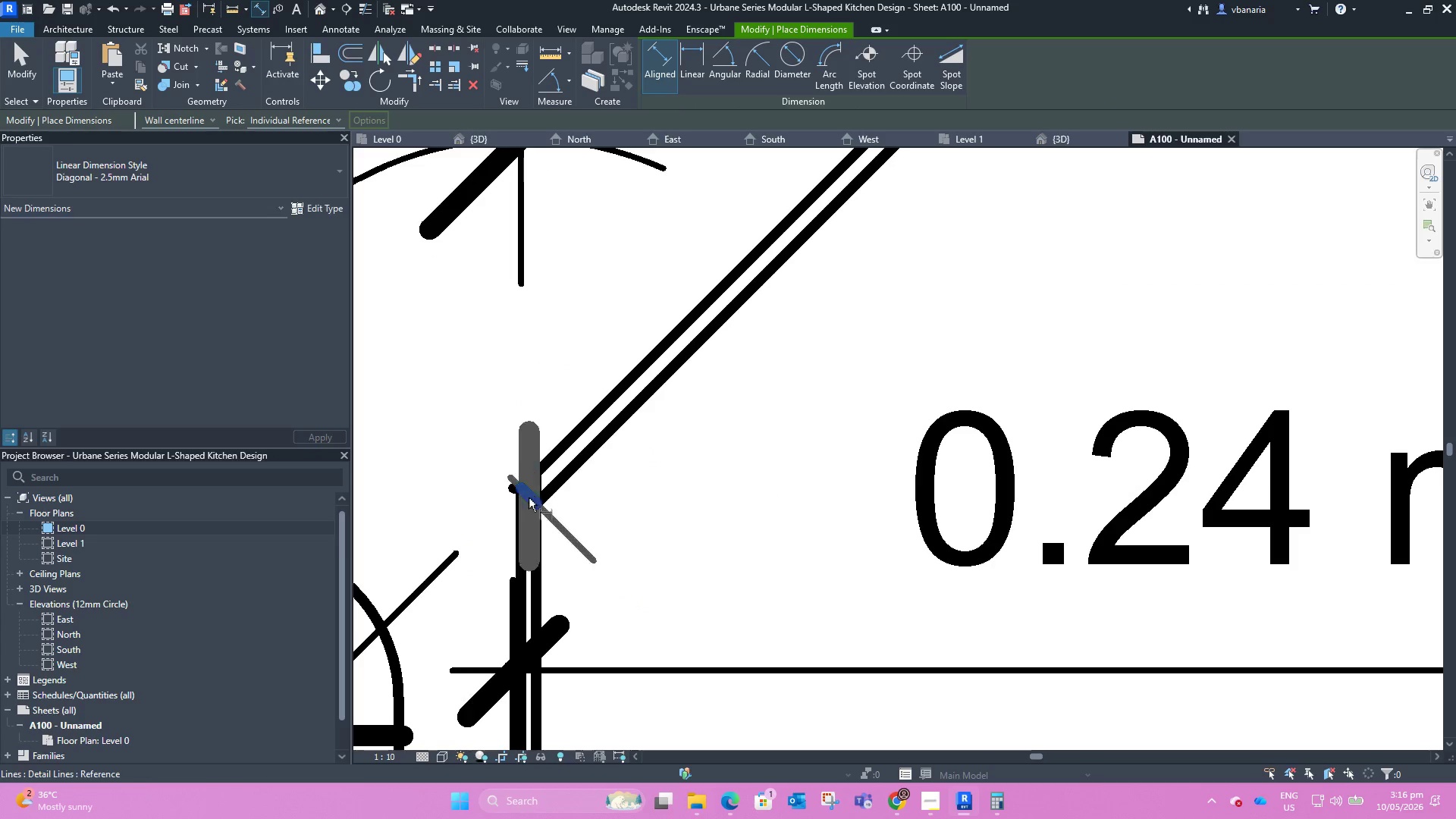 
scroll: coordinate [566, 504], scroll_direction: down, amount: 13.0
 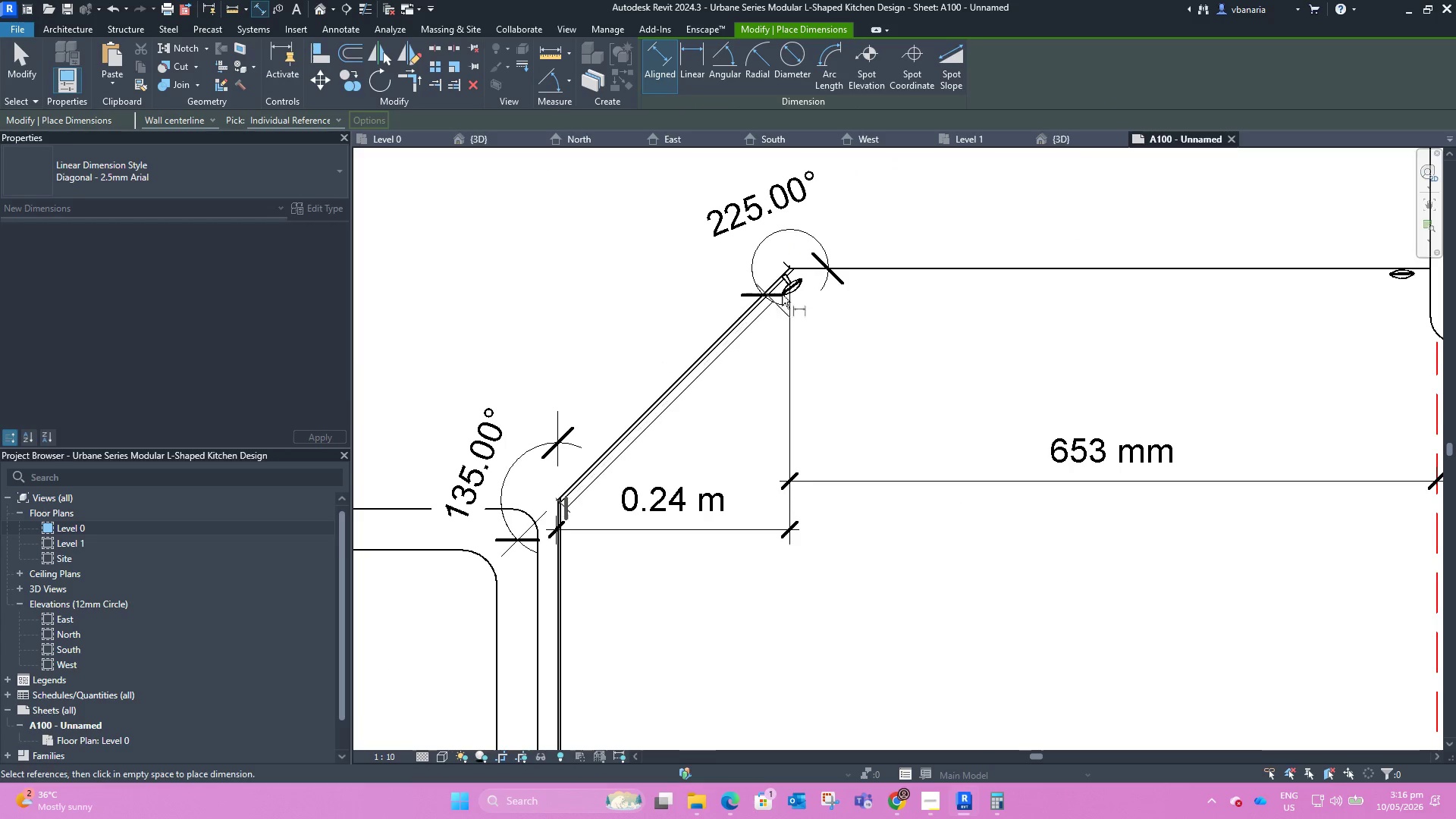 
scroll: coordinate [791, 259], scroll_direction: up, amount: 8.0
 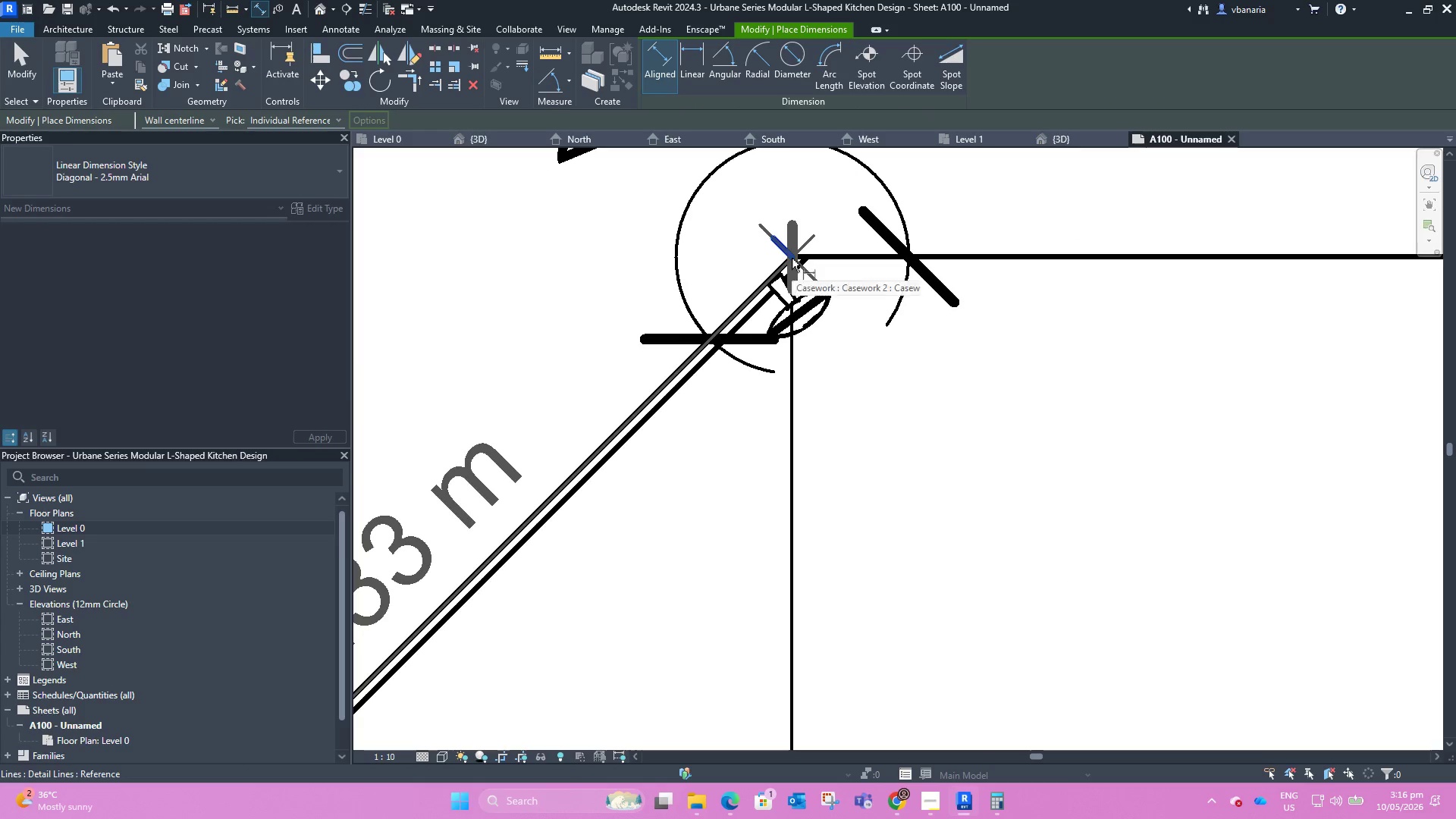 
scroll: coordinate [790, 259], scroll_direction: down, amount: 11.0
 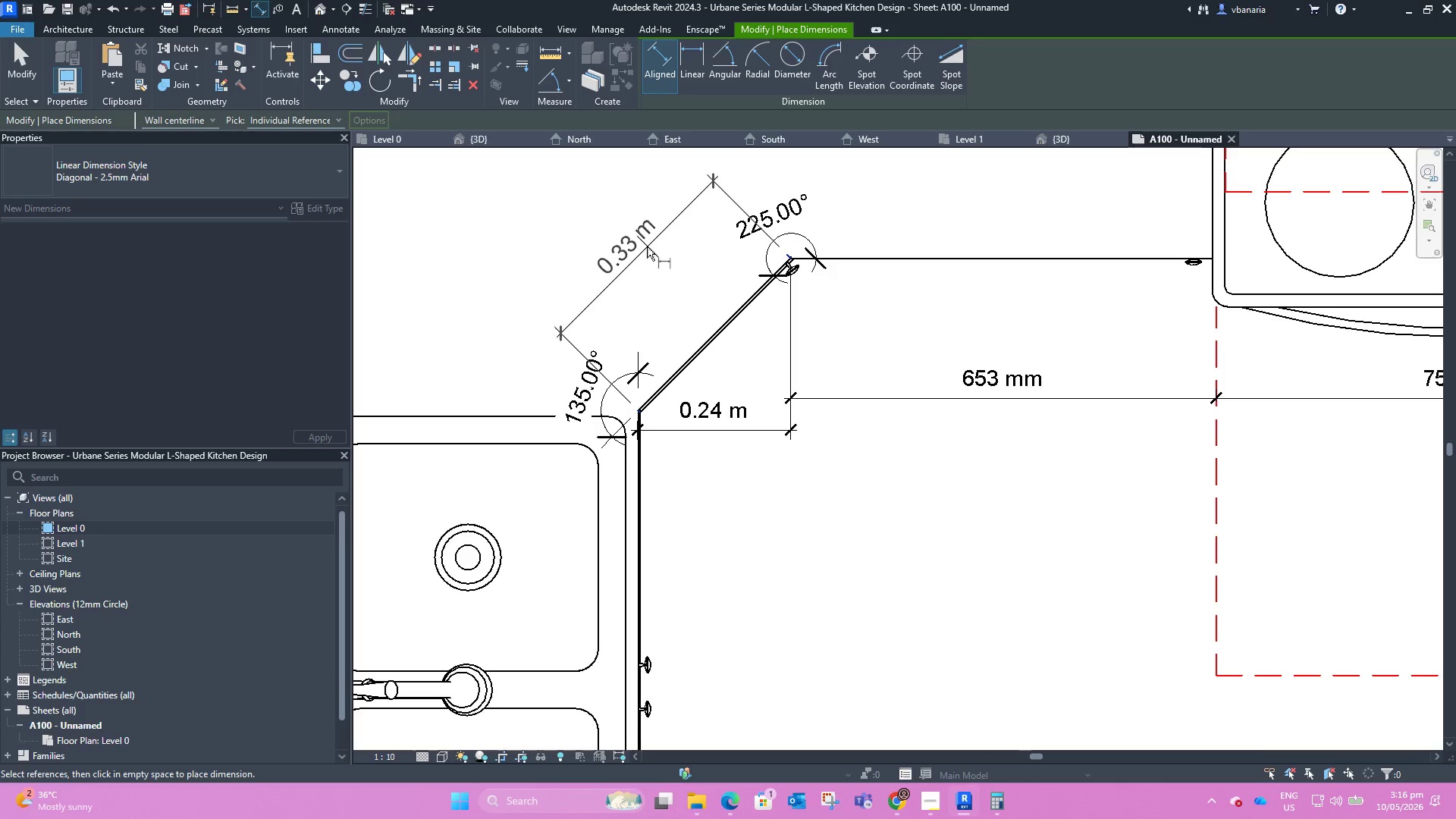 
left_click([657, 259])
 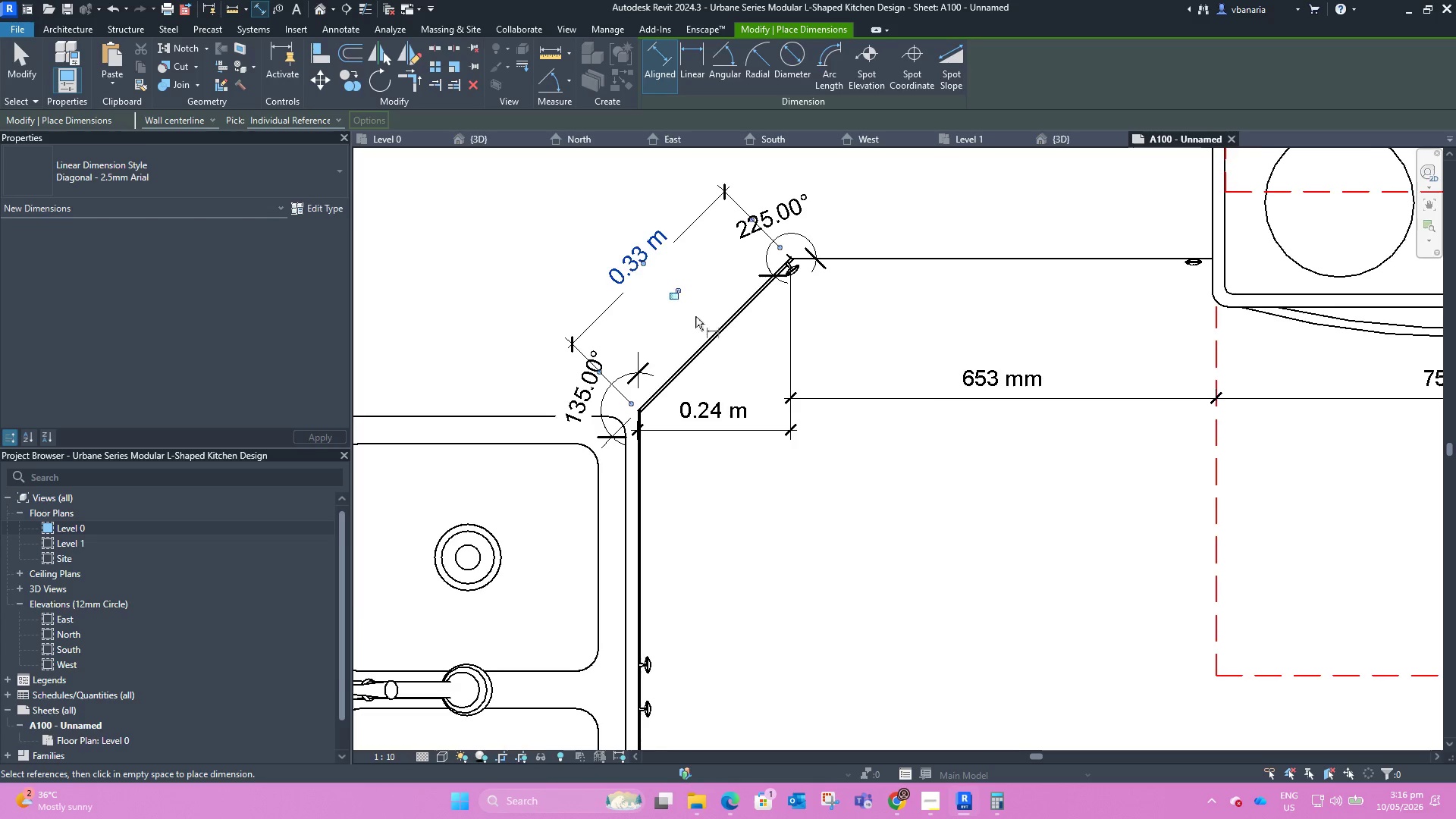 
key(Escape)
 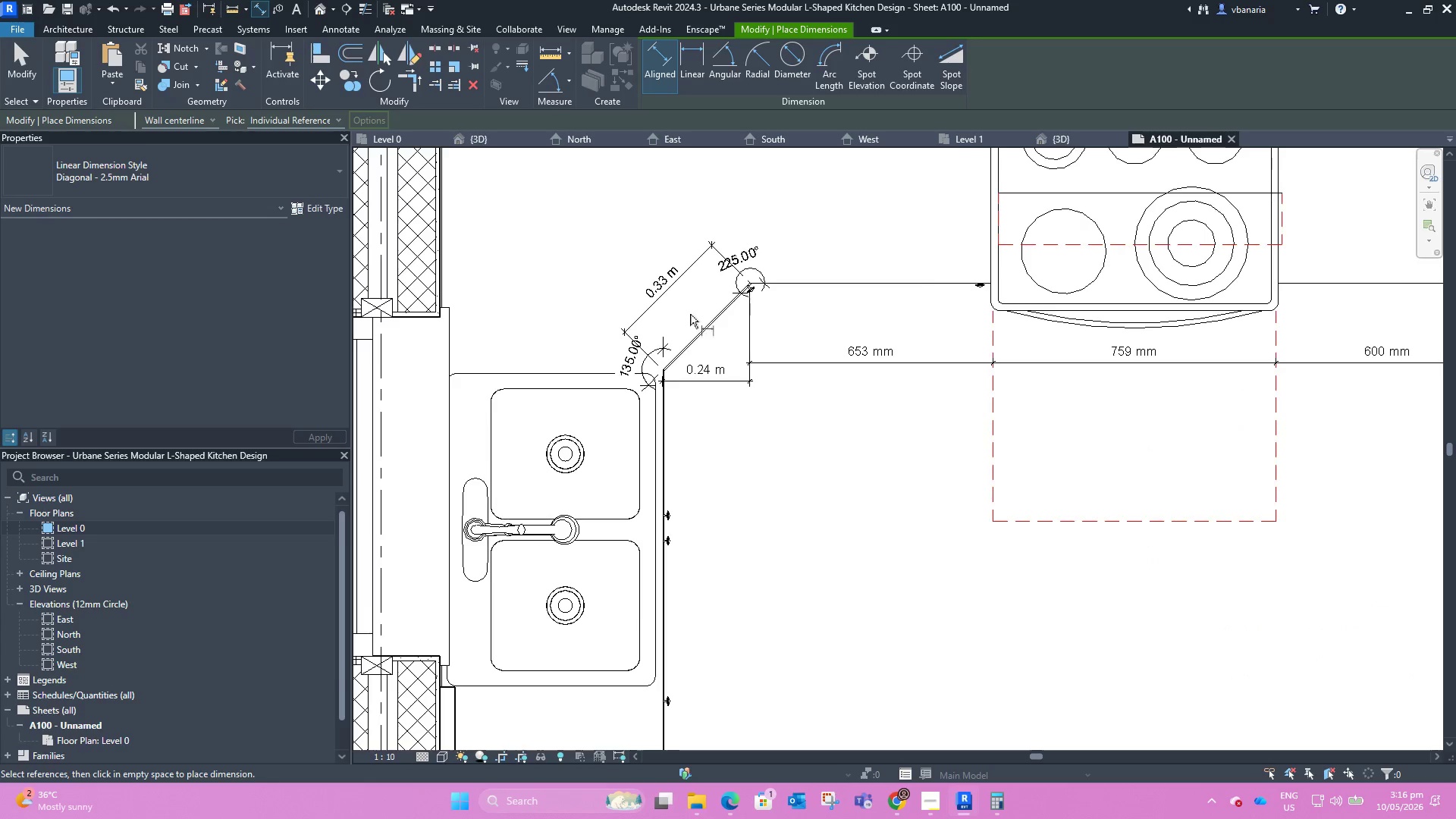 
scroll: coordinate [679, 300], scroll_direction: down, amount: 9.0
 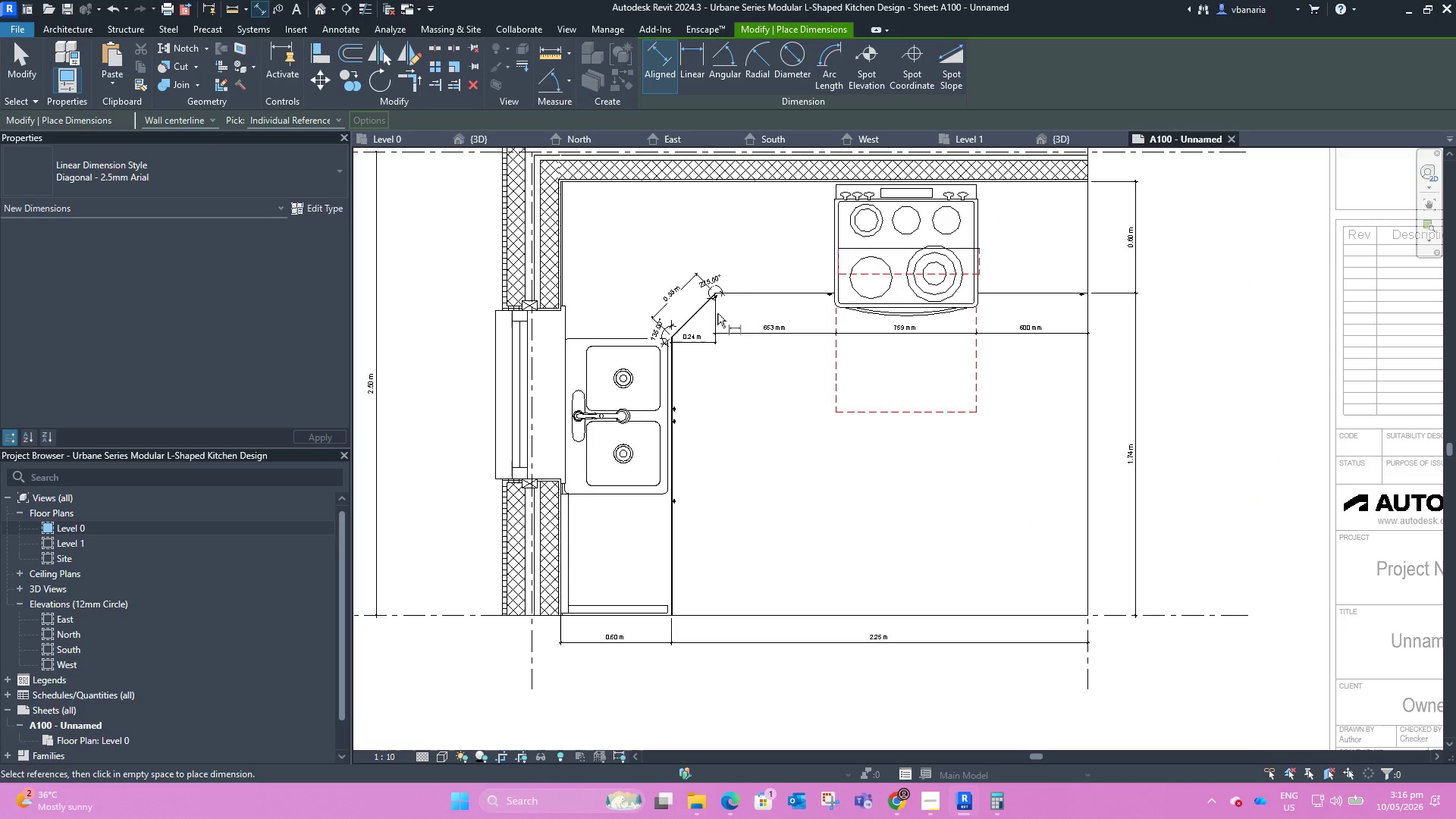 
key(Escape)
 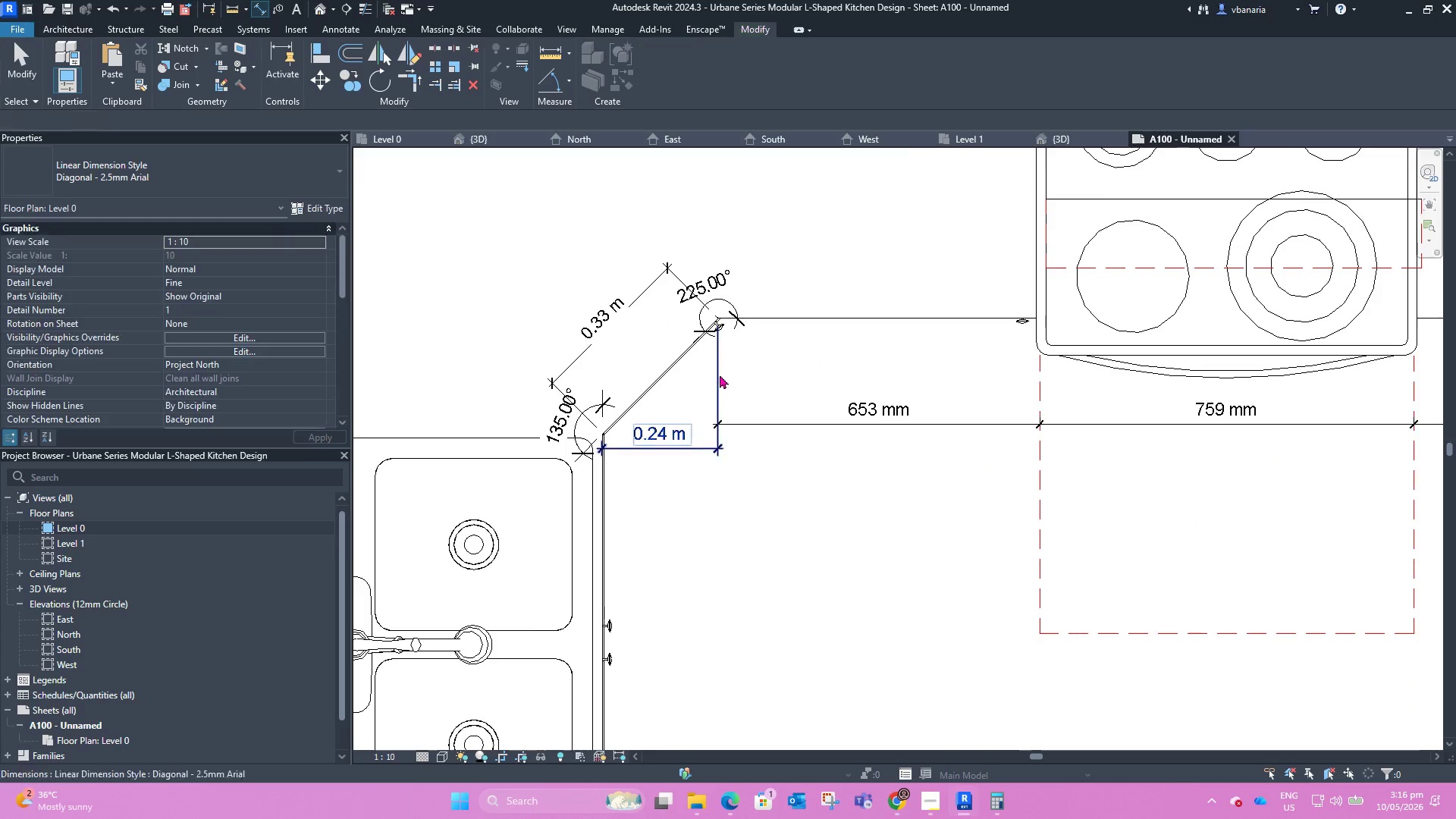 
key(Escape)
 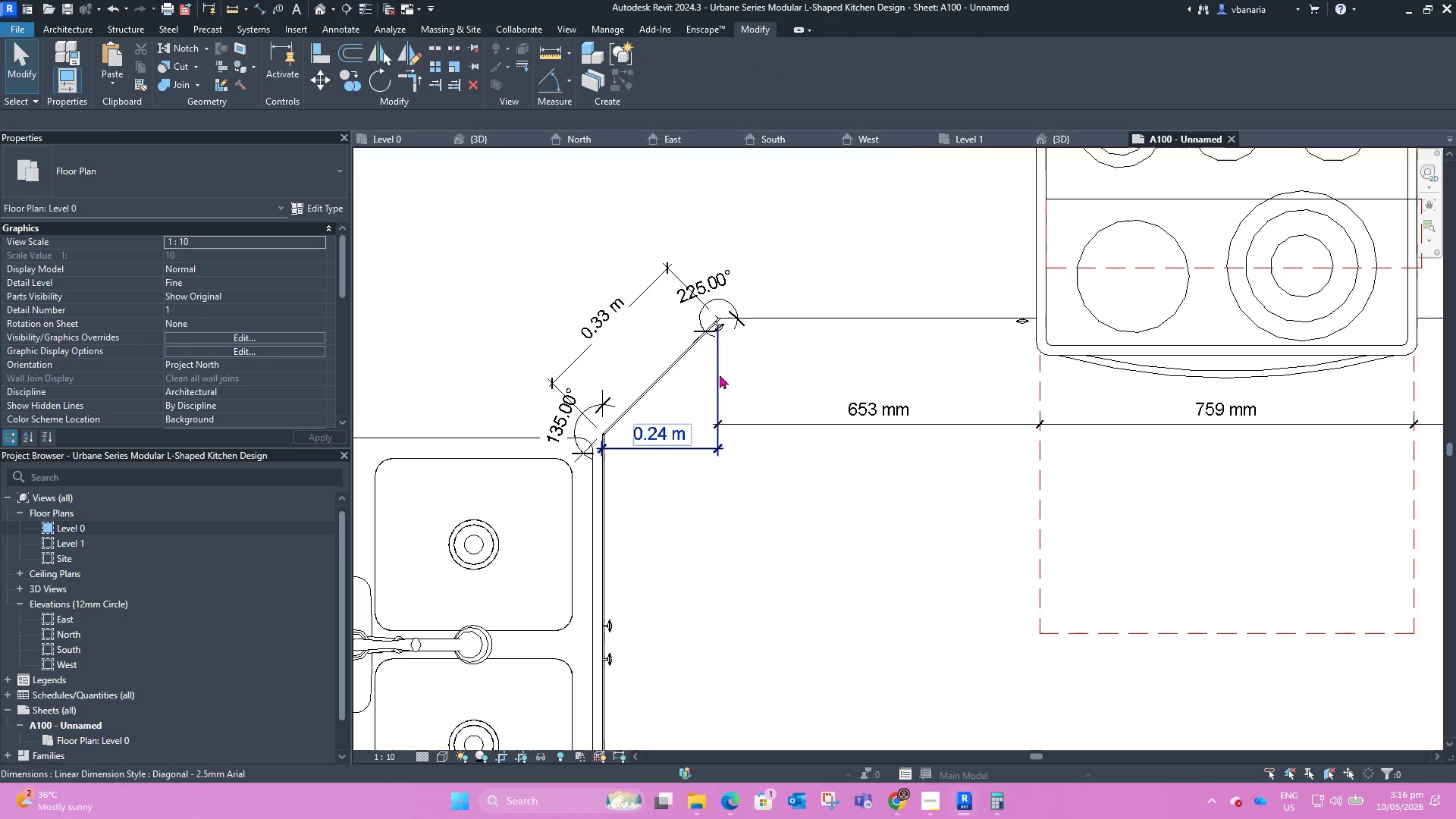 
scroll: coordinate [668, 274], scroll_direction: up, amount: 7.0
 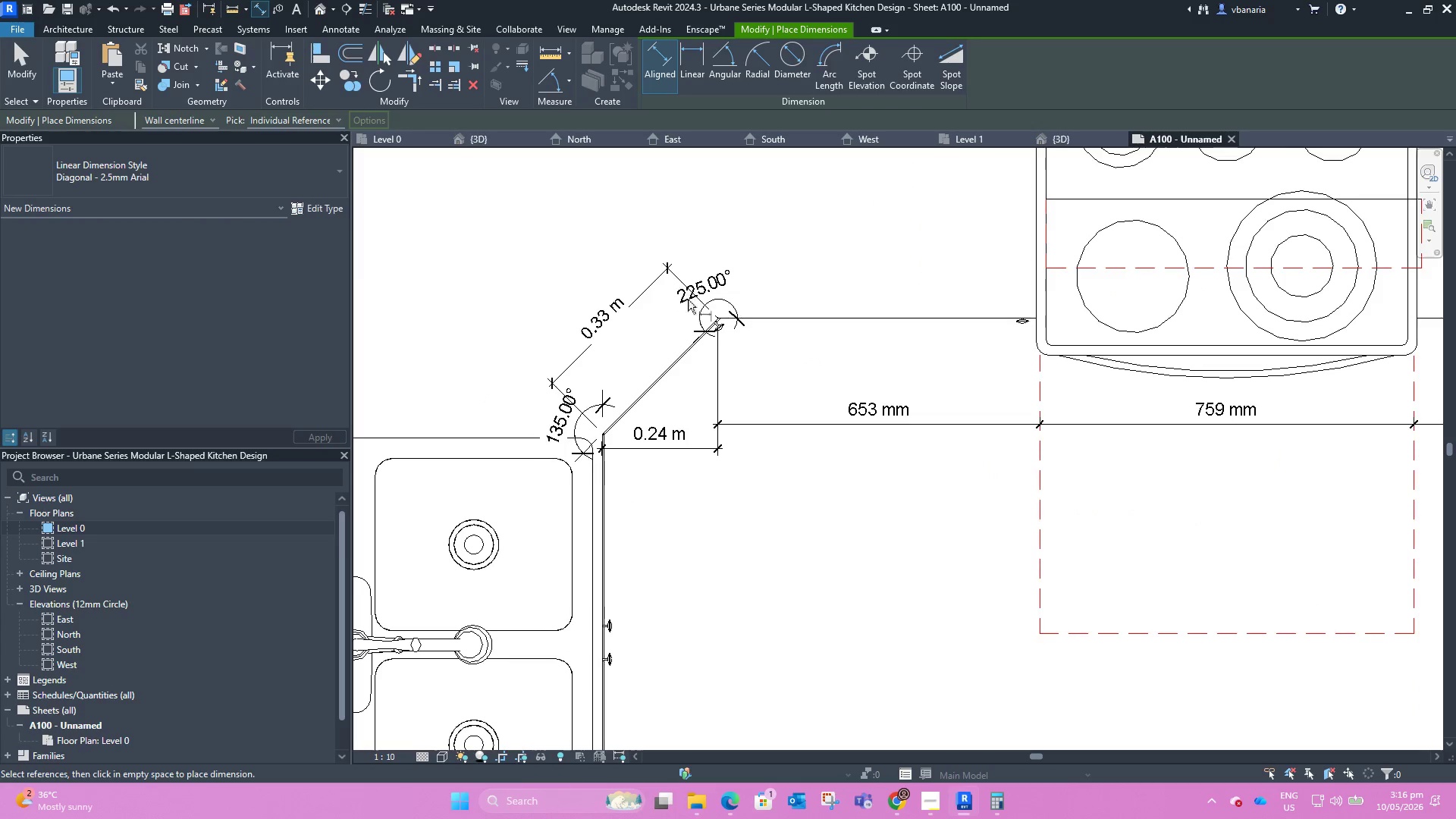 
left_click([720, 375])
 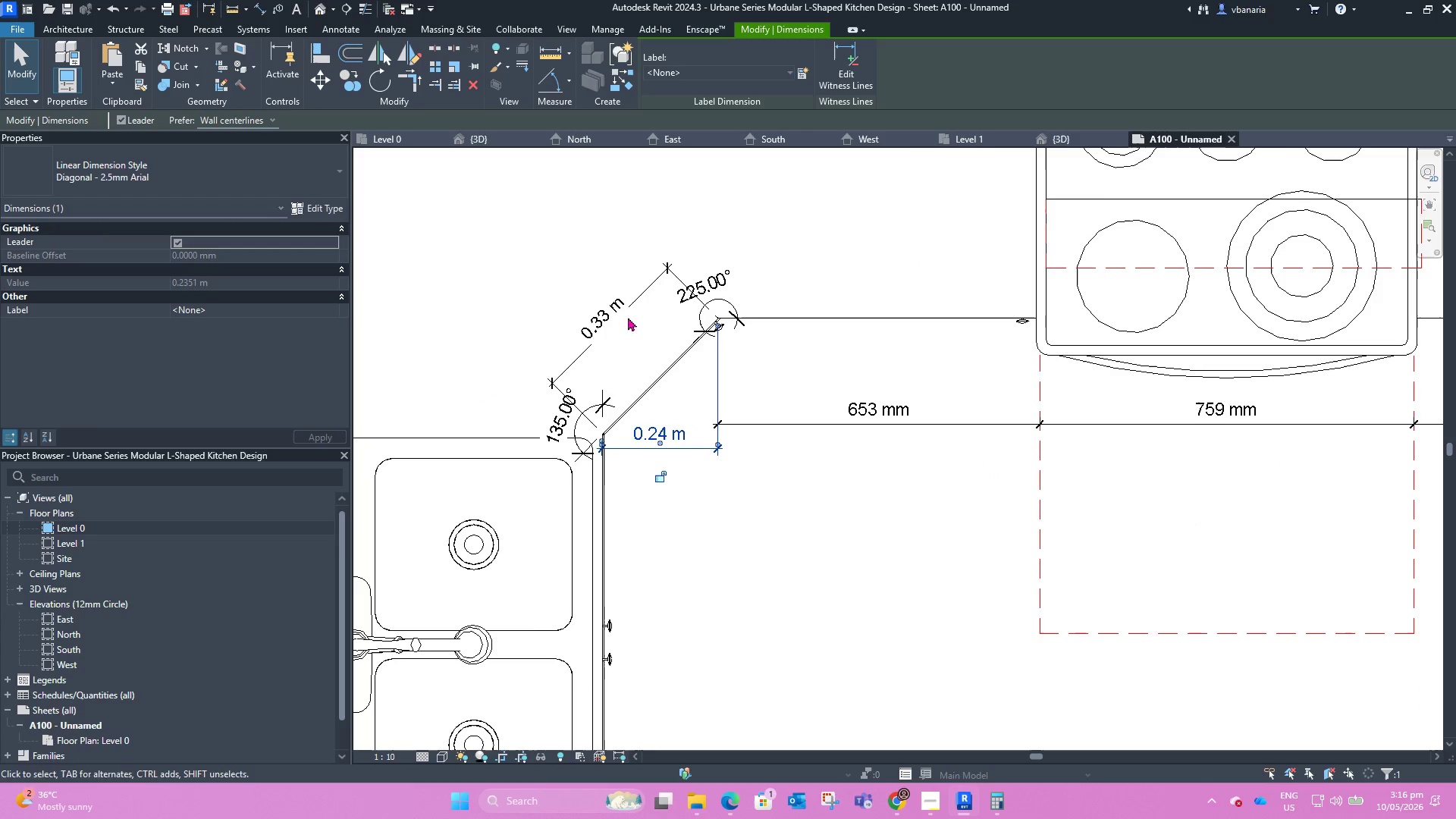 
hold_key(key=ControlLeft, duration=0.33)
left_click([620, 308])
 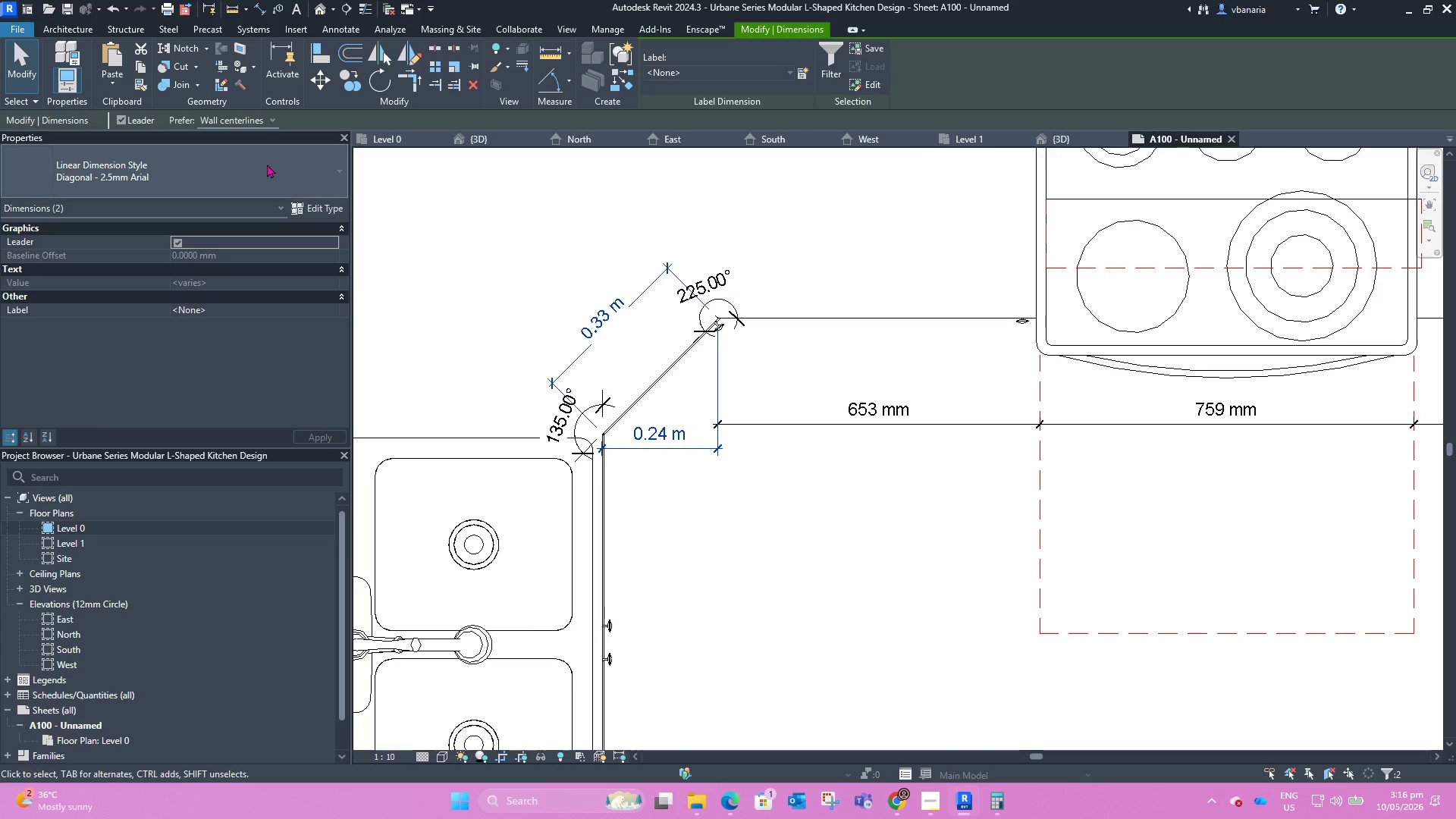 
left_click([253, 159])
 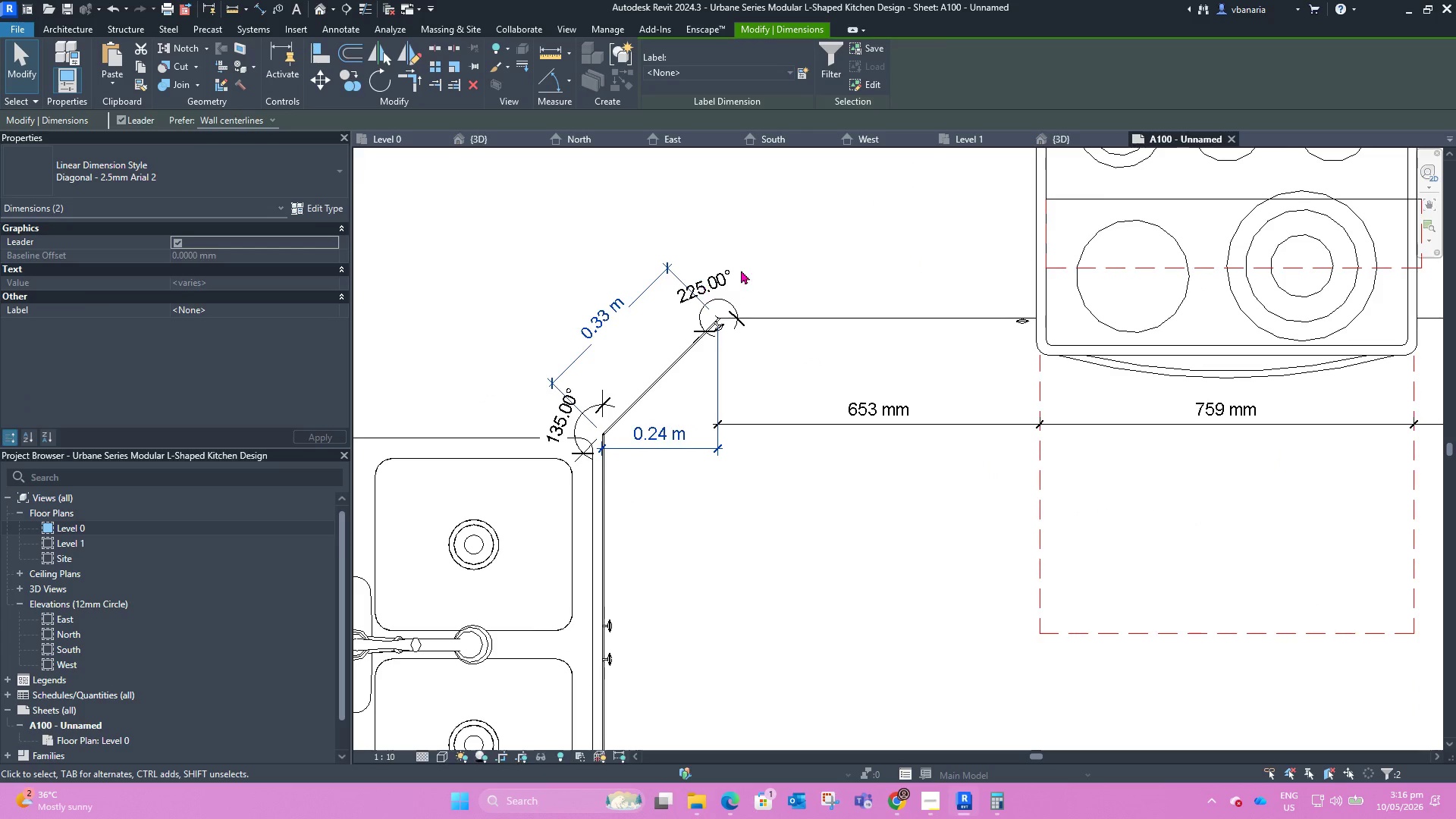 
left_click([767, 242])
 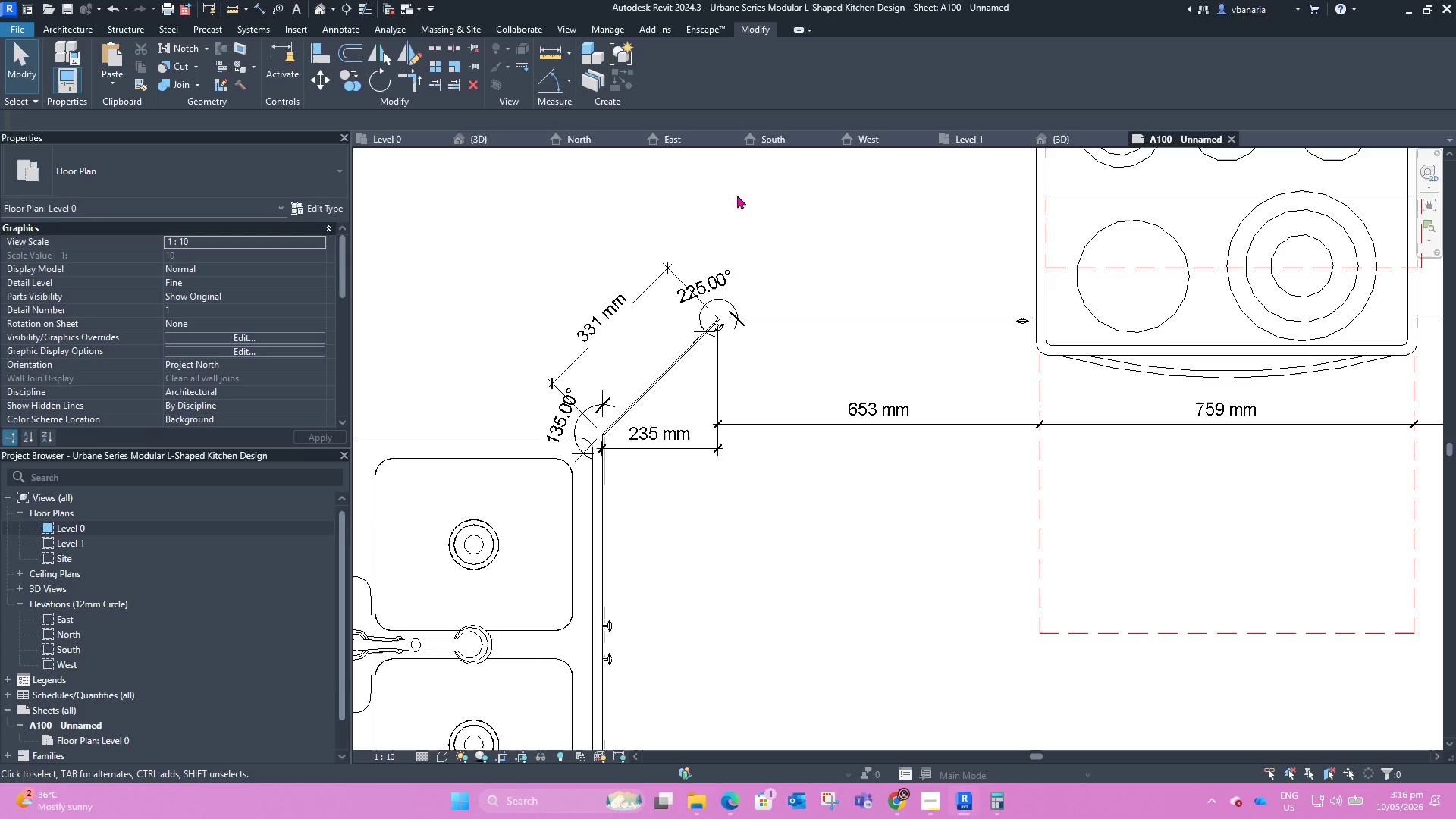 
scroll: coordinate [735, 197], scroll_direction: down, amount: 3.0
 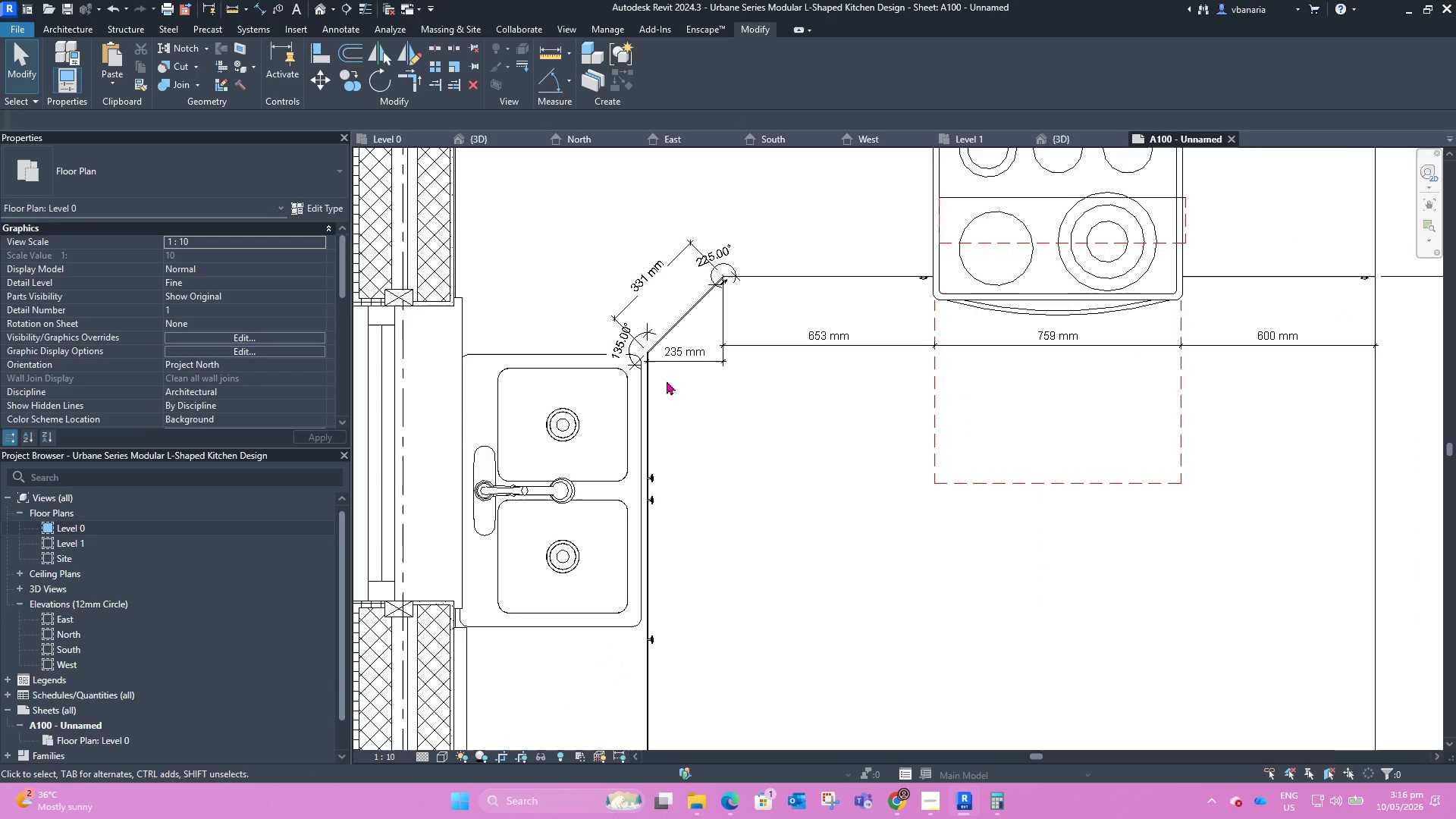 
scroll: coordinate [682, 369], scroll_direction: up, amount: 8.0
 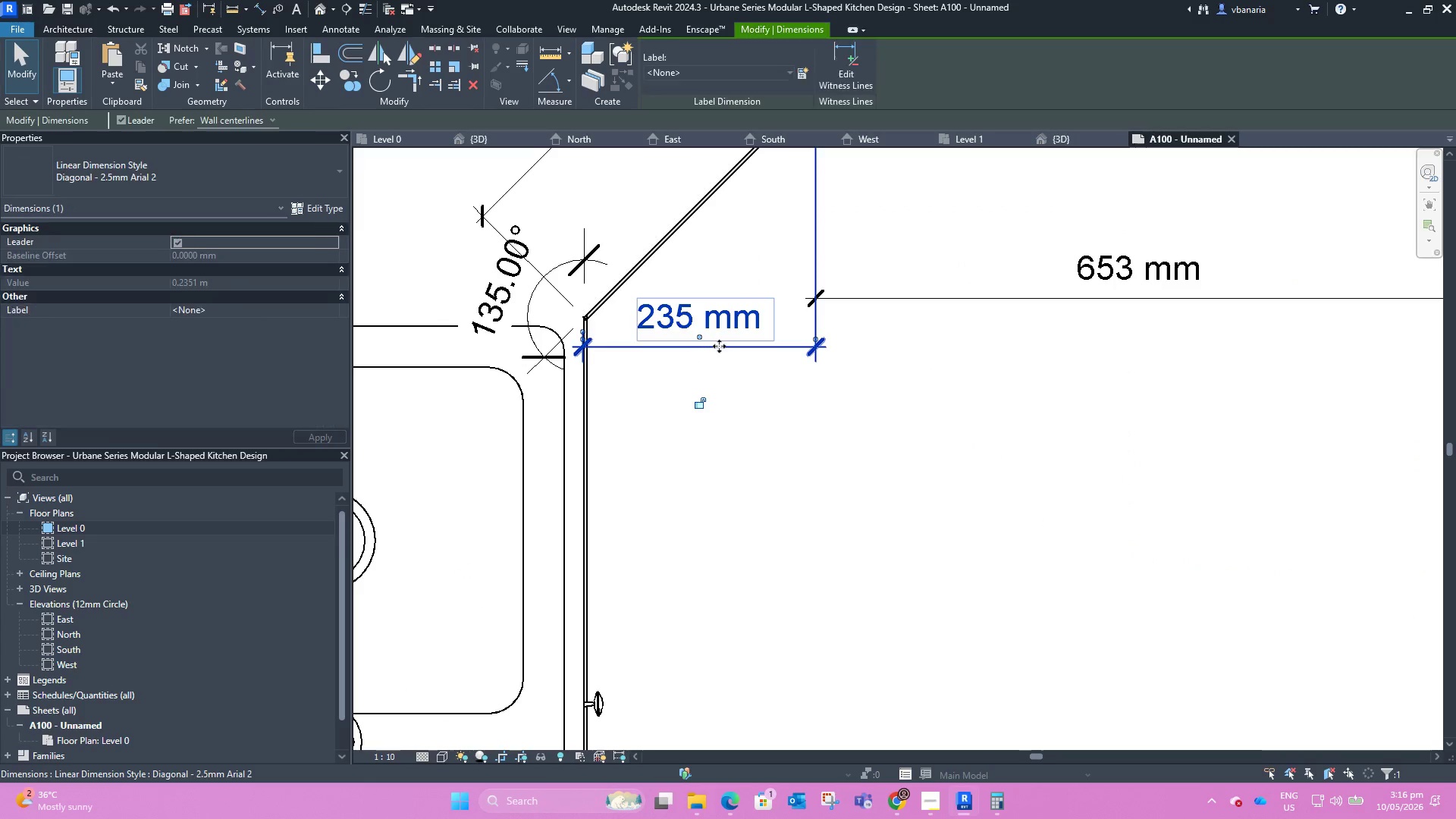 
left_click_drag(start_coordinate=[720, 345], to_coordinate=[720, 258])
 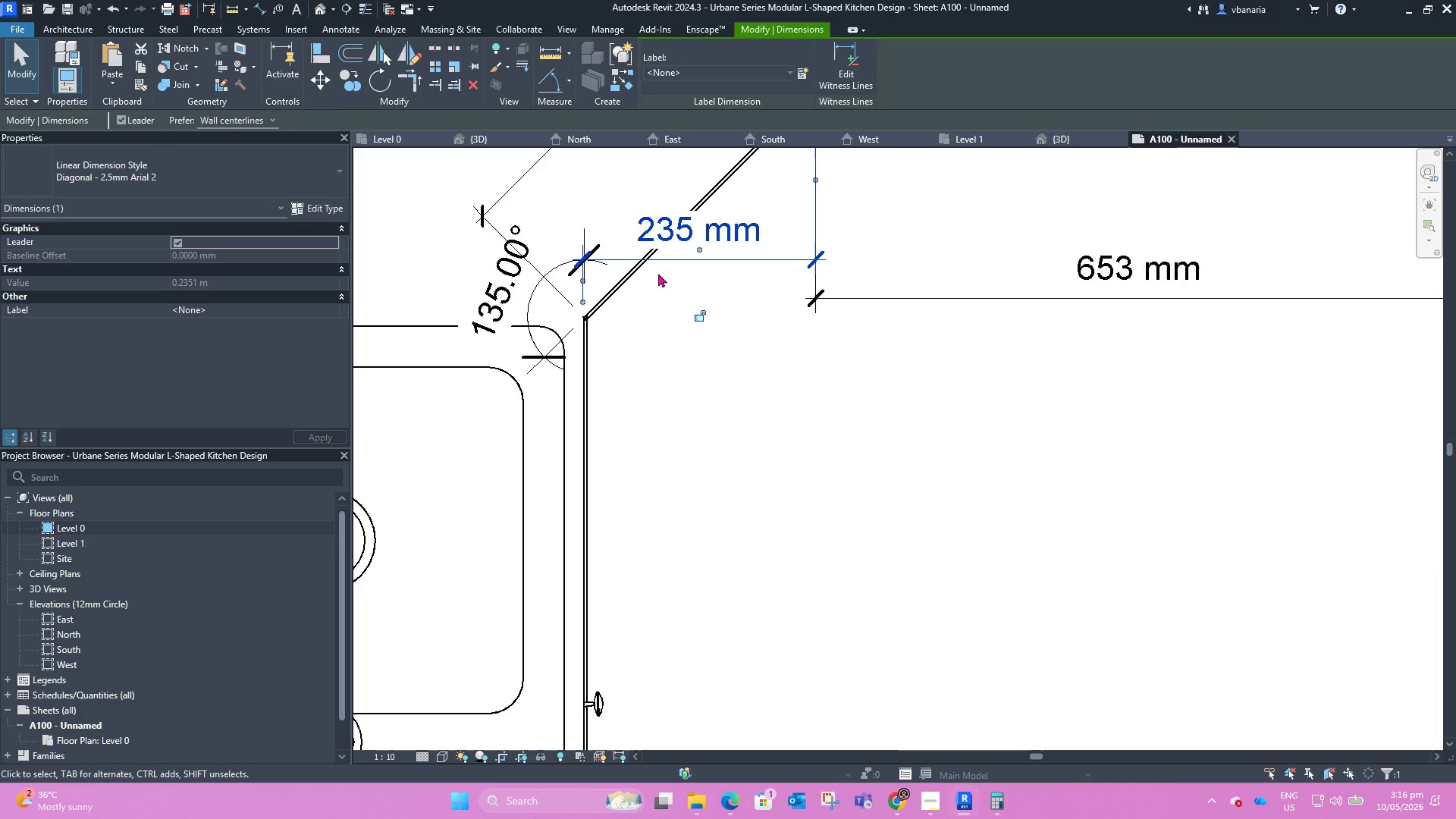 
scroll: coordinate [592, 304], scroll_direction: down, amount: 7.0
 